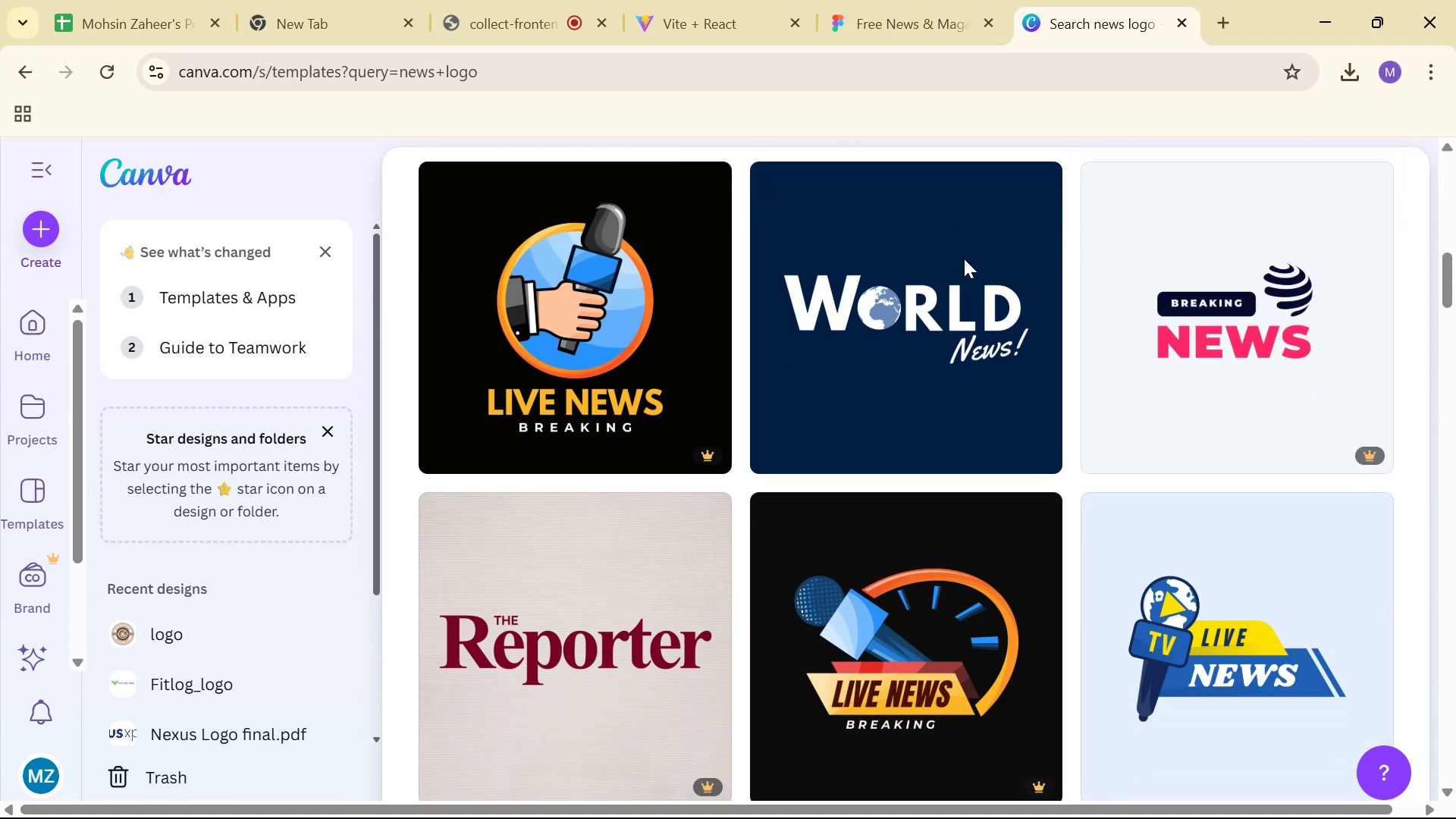 
scroll: coordinate [966, 257], scroll_direction: down, amount: 4.0
 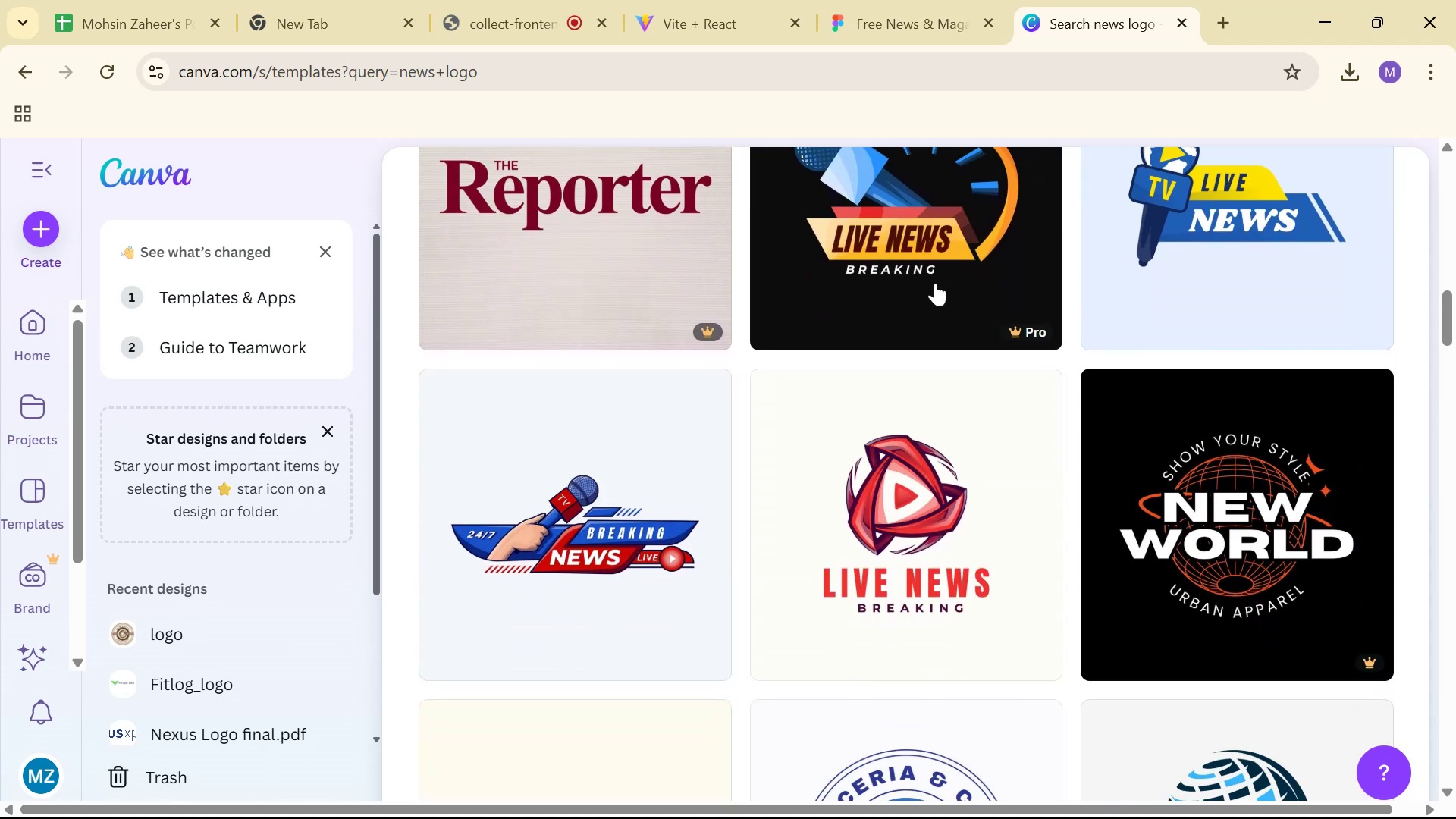 
scroll: coordinate [926, 329], scroll_direction: up, amount: 12.0
 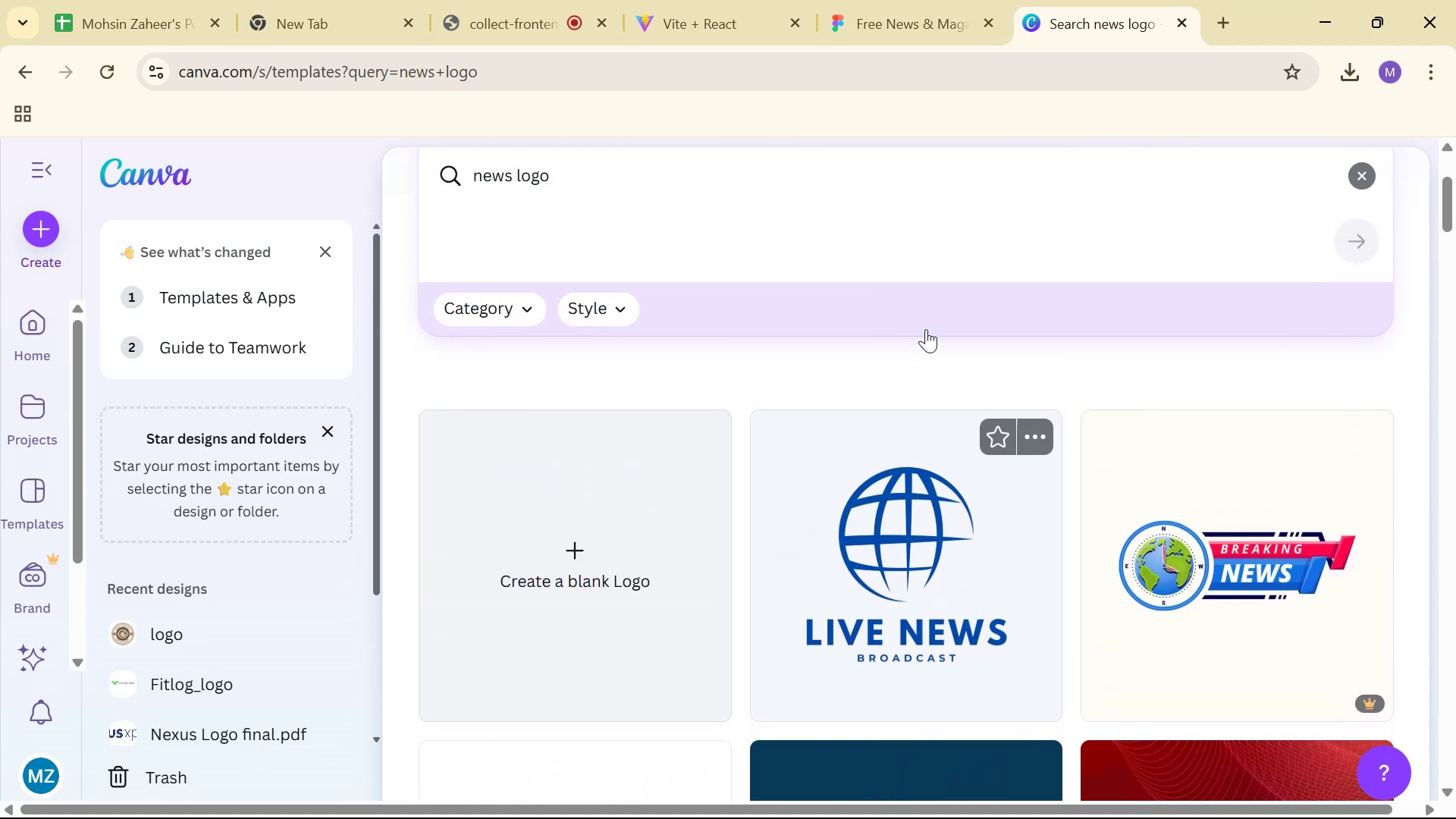 
scroll: coordinate [916, 481], scroll_direction: down, amount: 3.0
 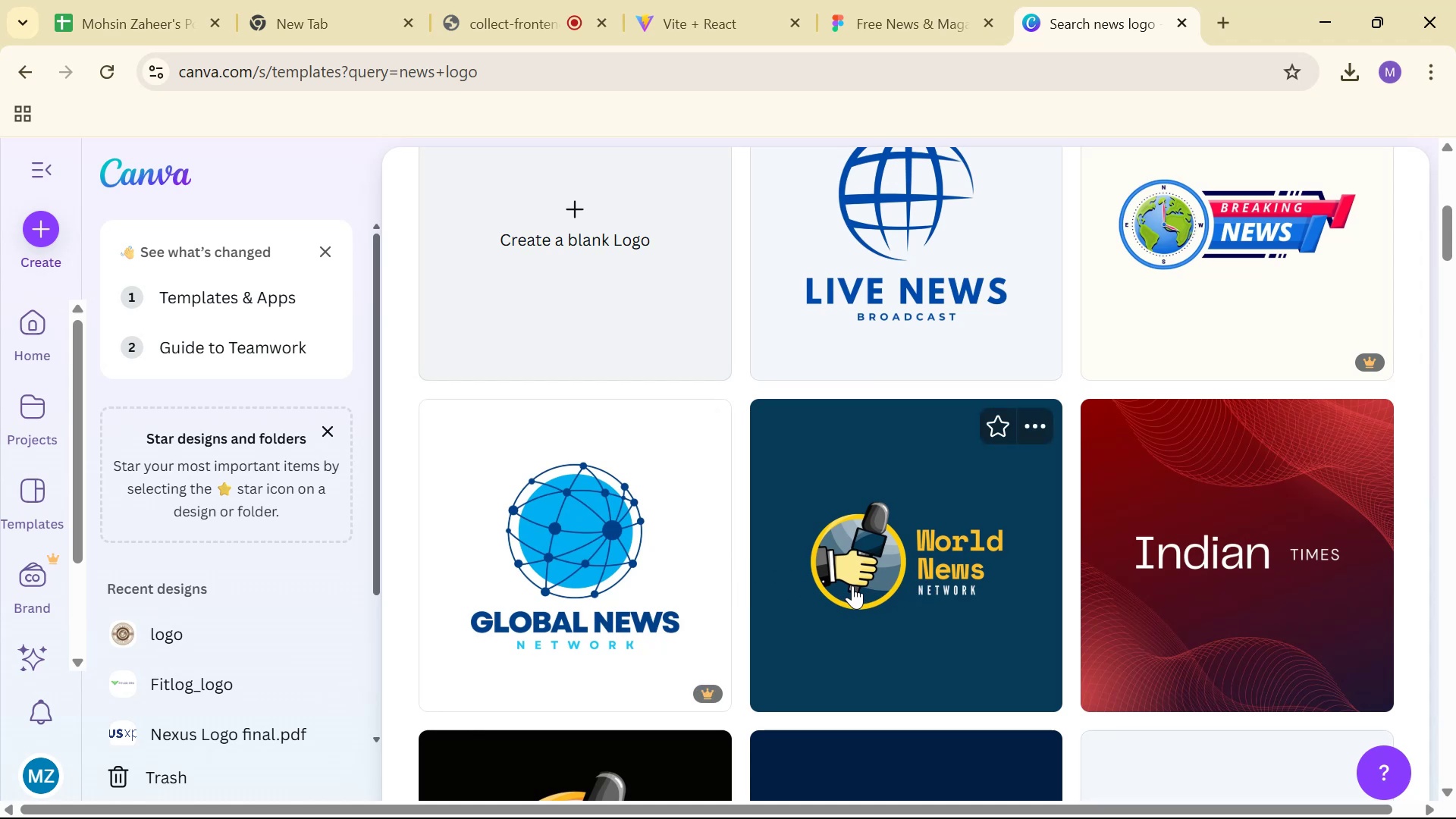 
scroll: coordinate [859, 541], scroll_direction: up, amount: 1.0
 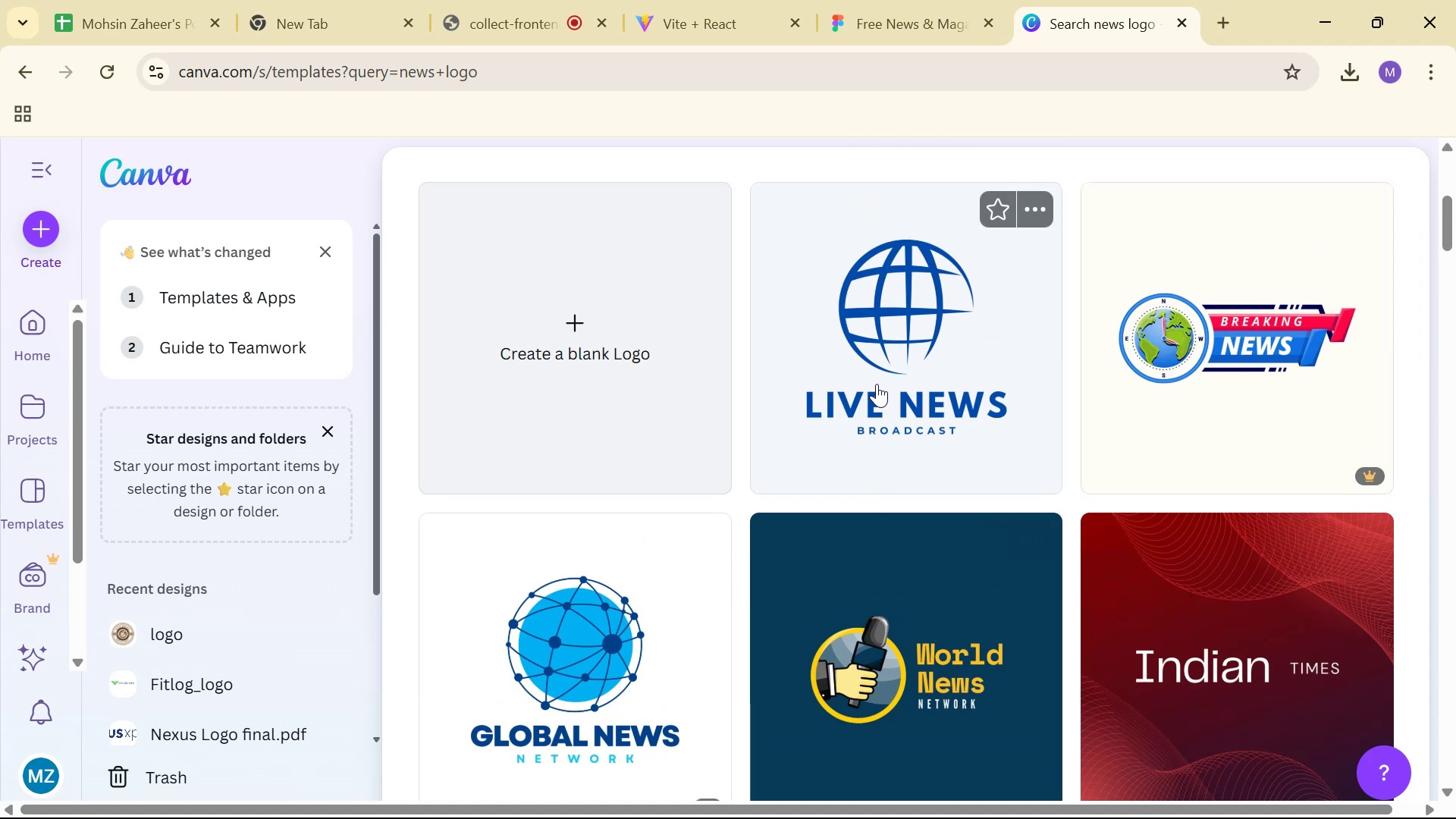 
scroll: coordinate [902, 407], scroll_direction: down, amount: 14.0
 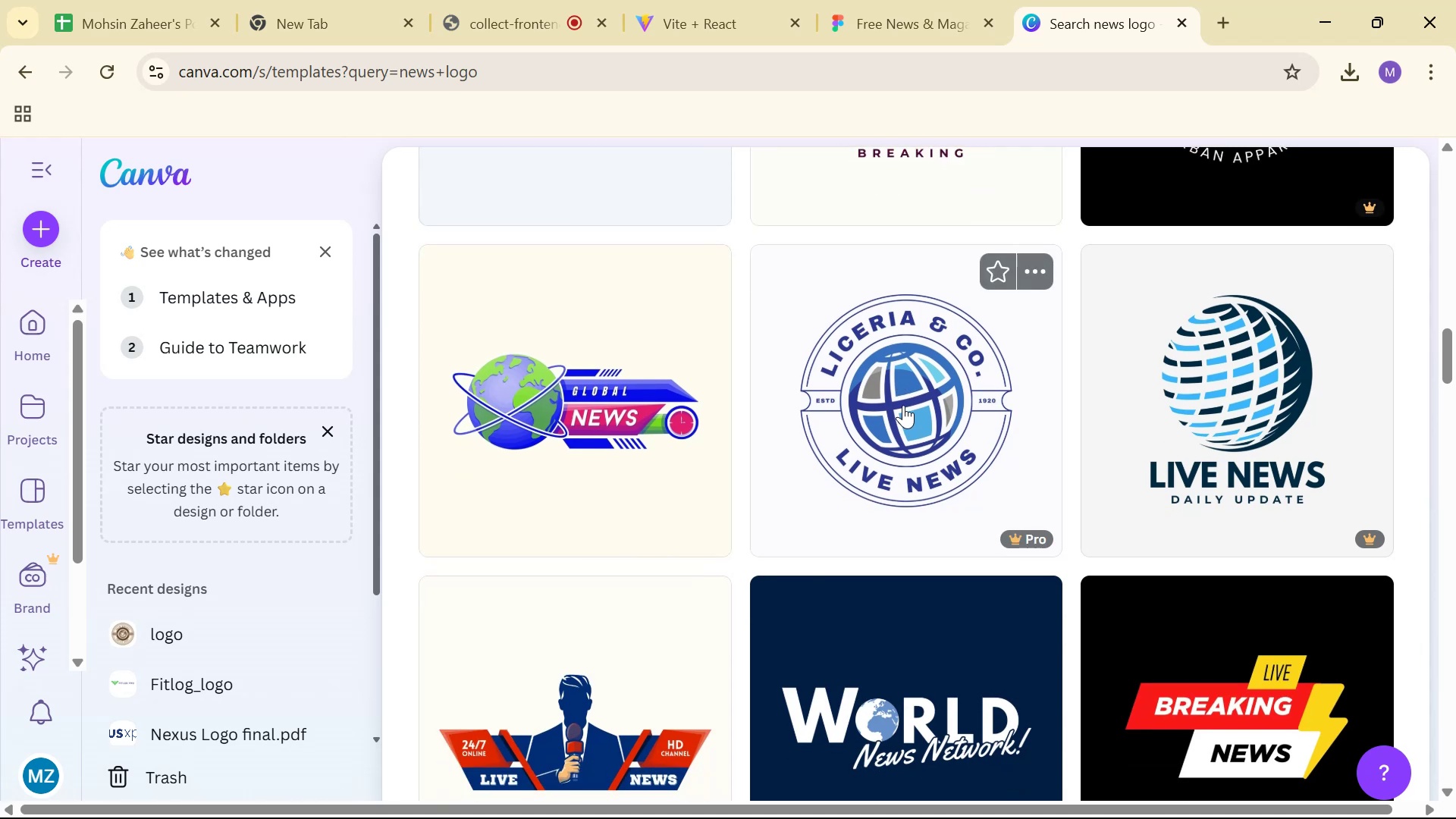 
scroll: coordinate [908, 397], scroll_direction: down, amount: 3.0
 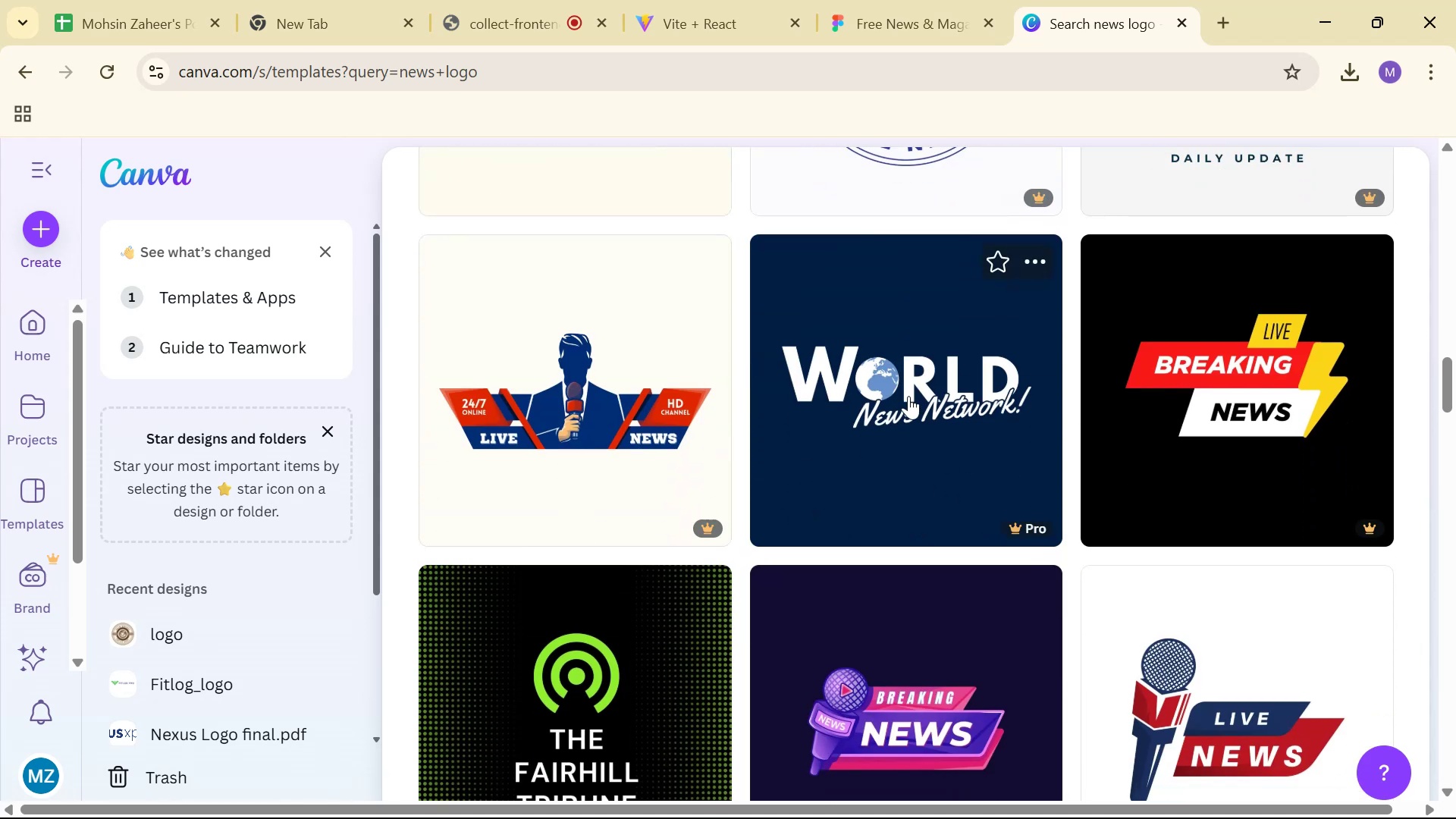 
scroll: coordinate [912, 396], scroll_direction: up, amount: 2.0
 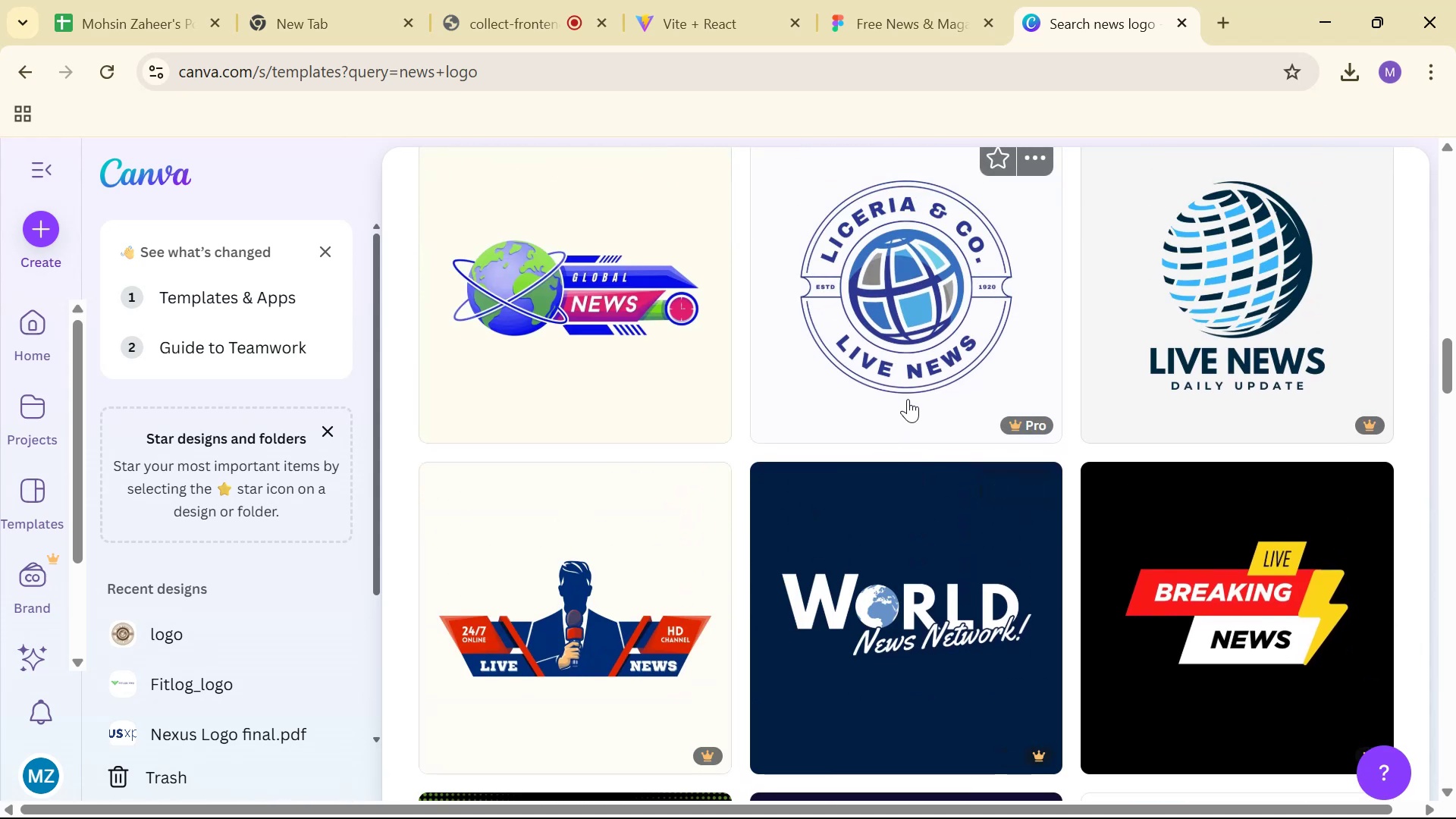 
left_click([499, 377])
 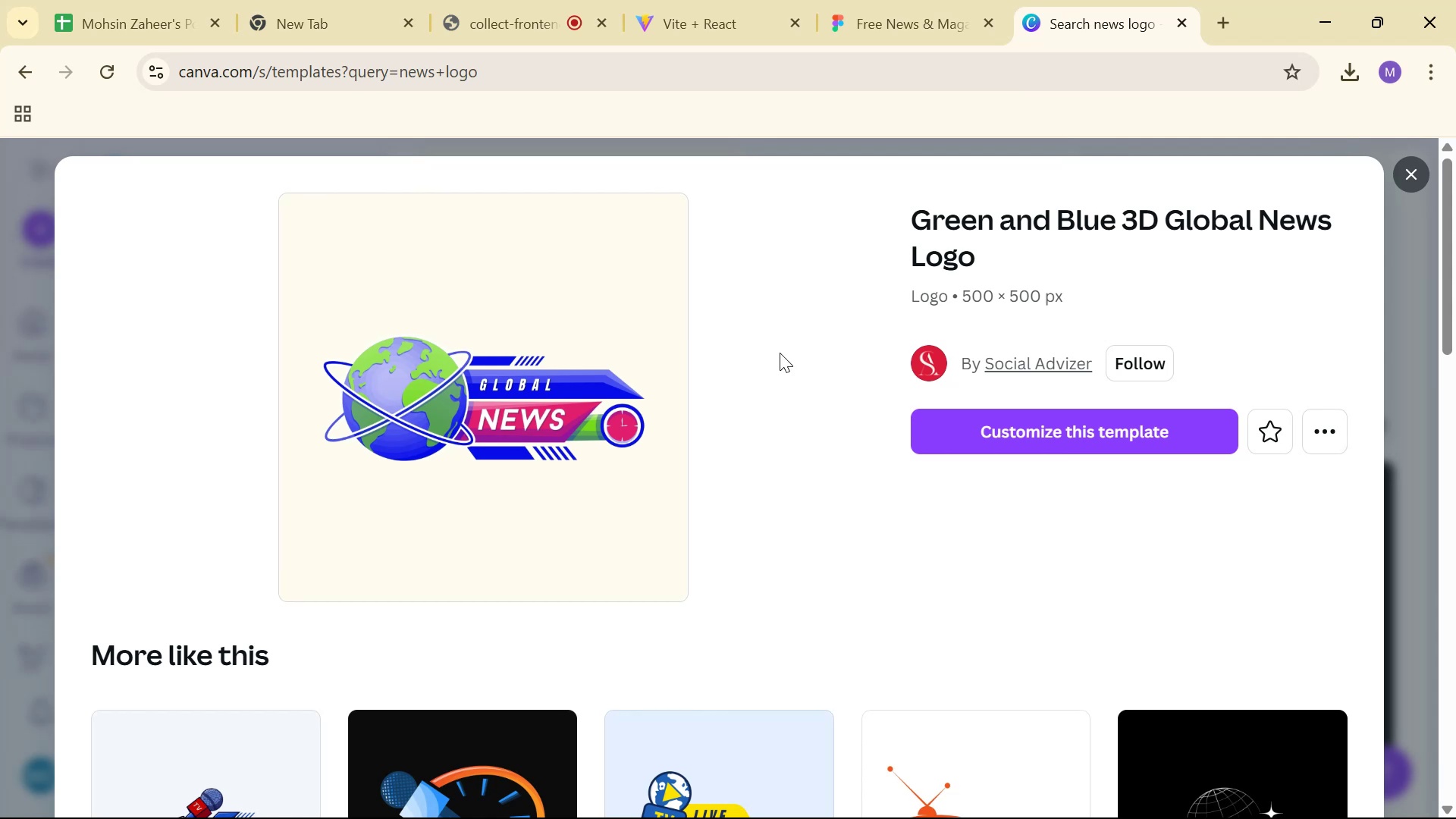 
wait(6.28)
 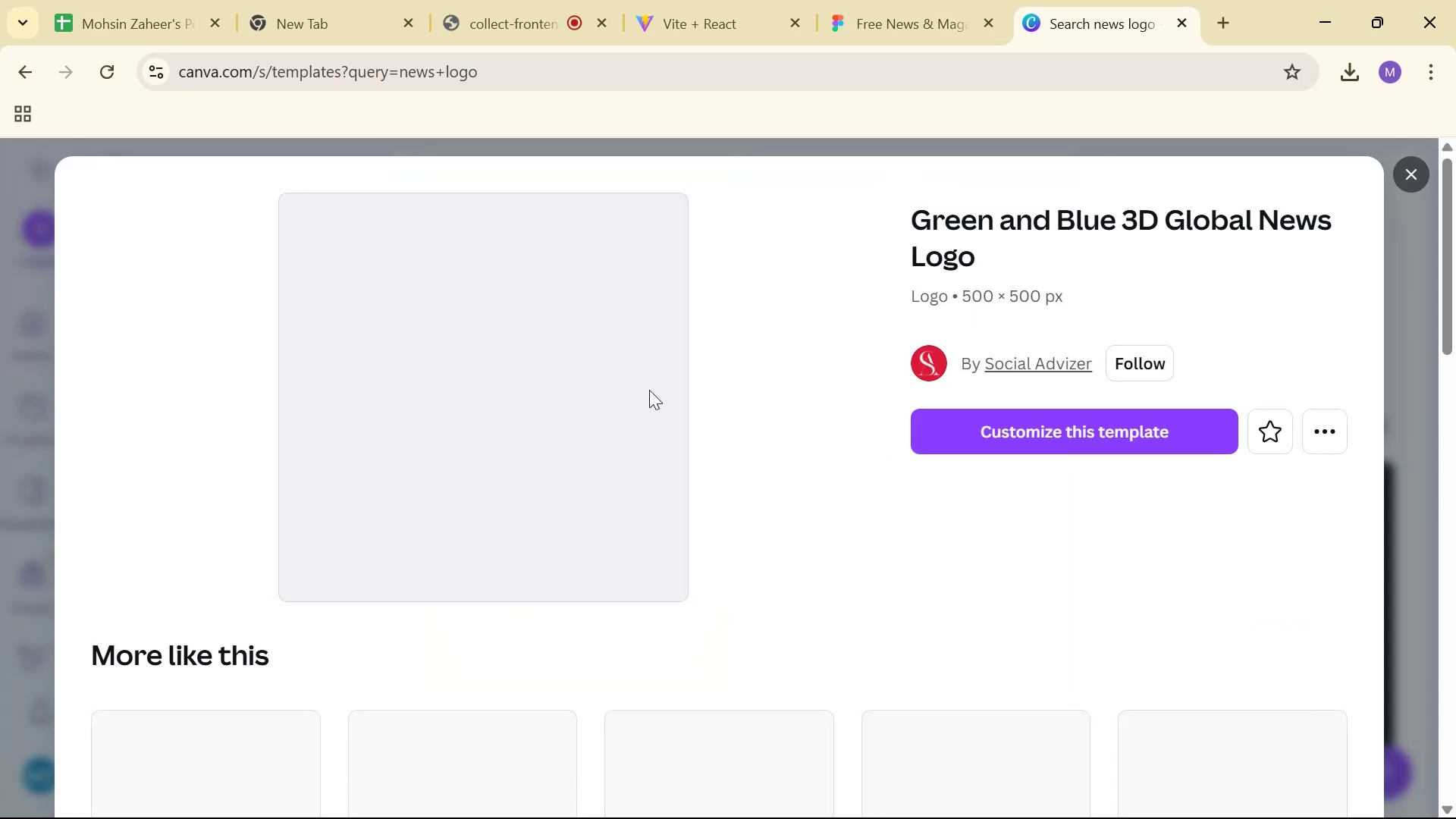 
left_click([1032, 432])
 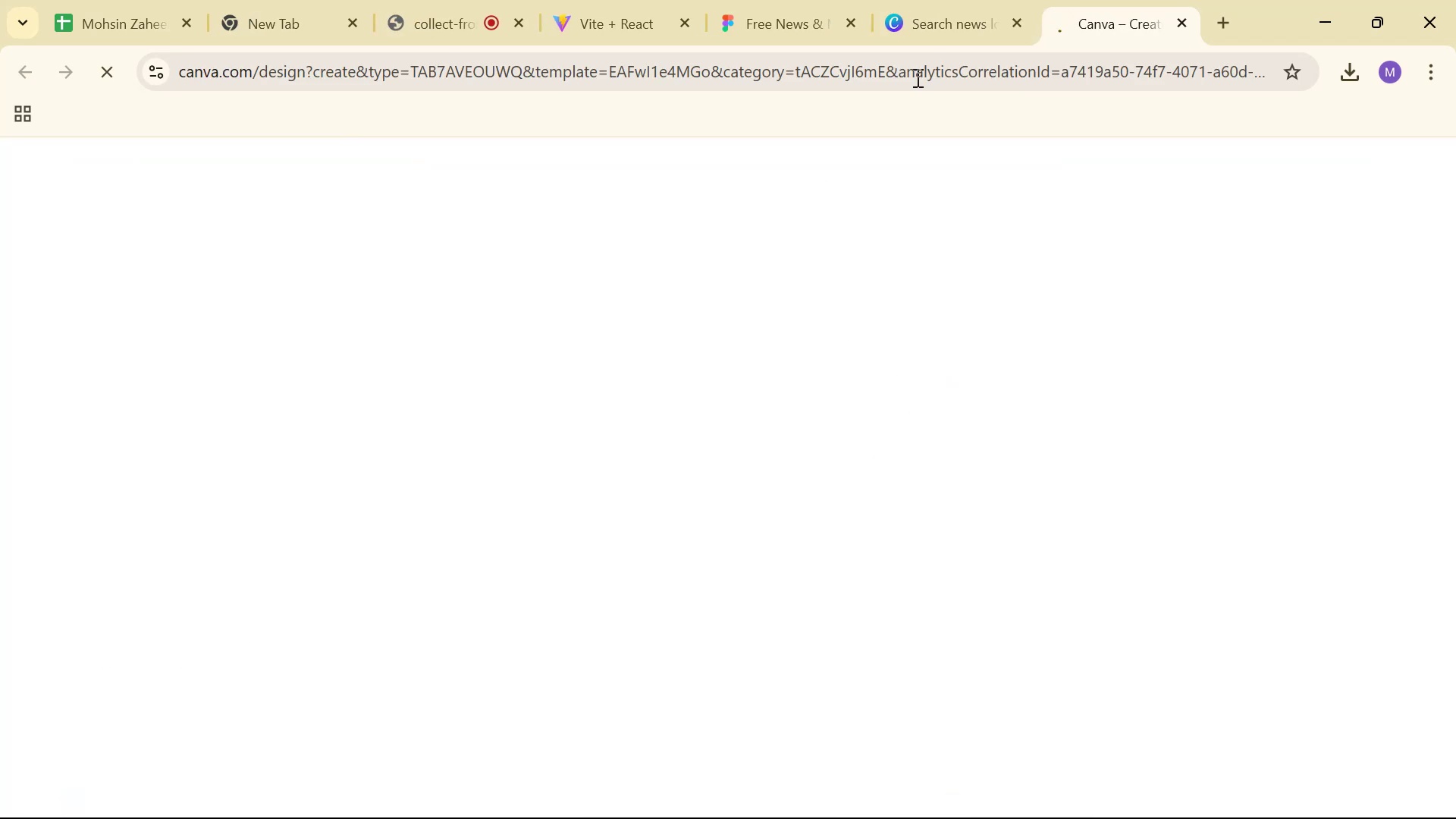 
left_click([1015, 25])
 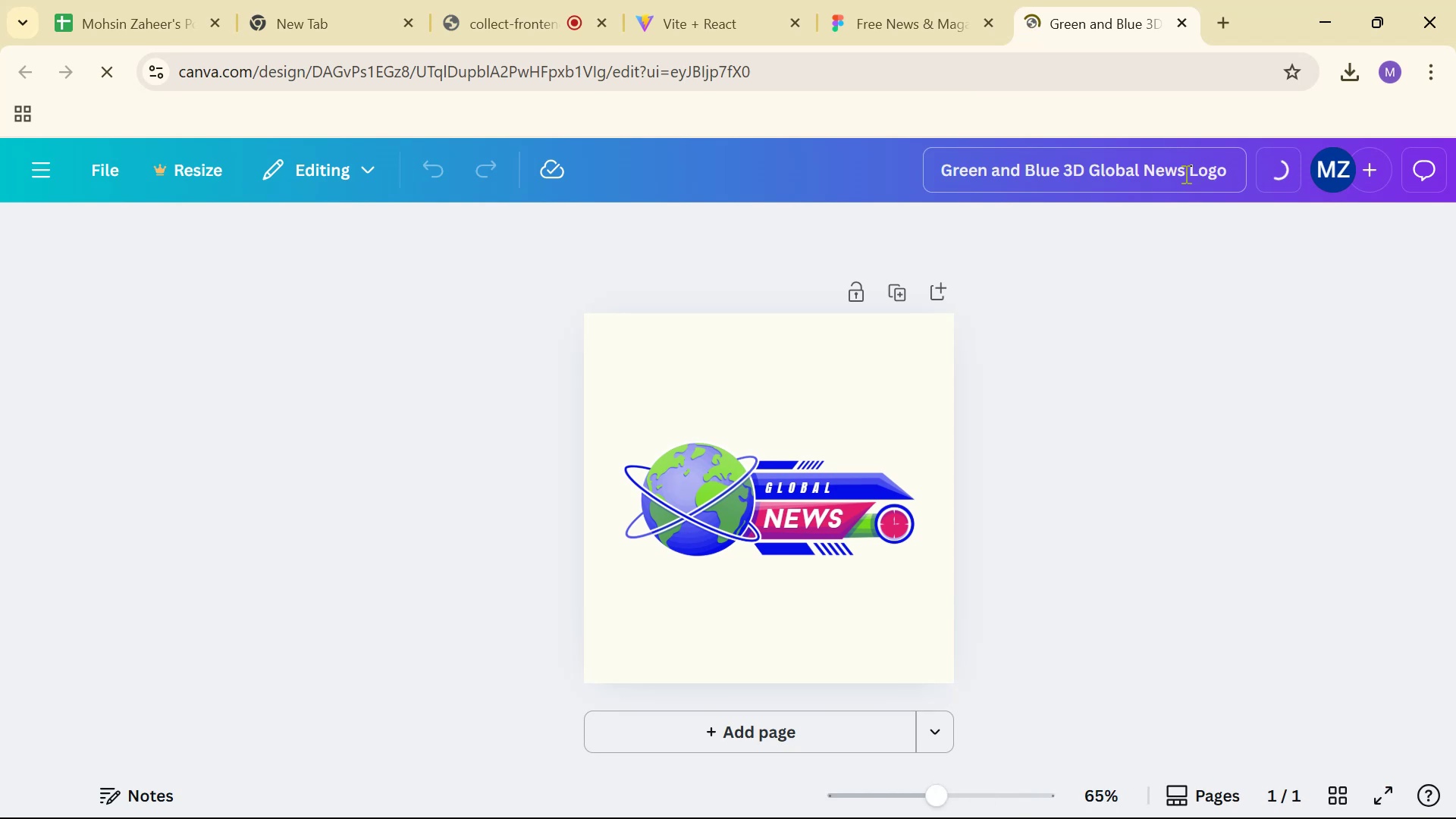 
wait(7.72)
 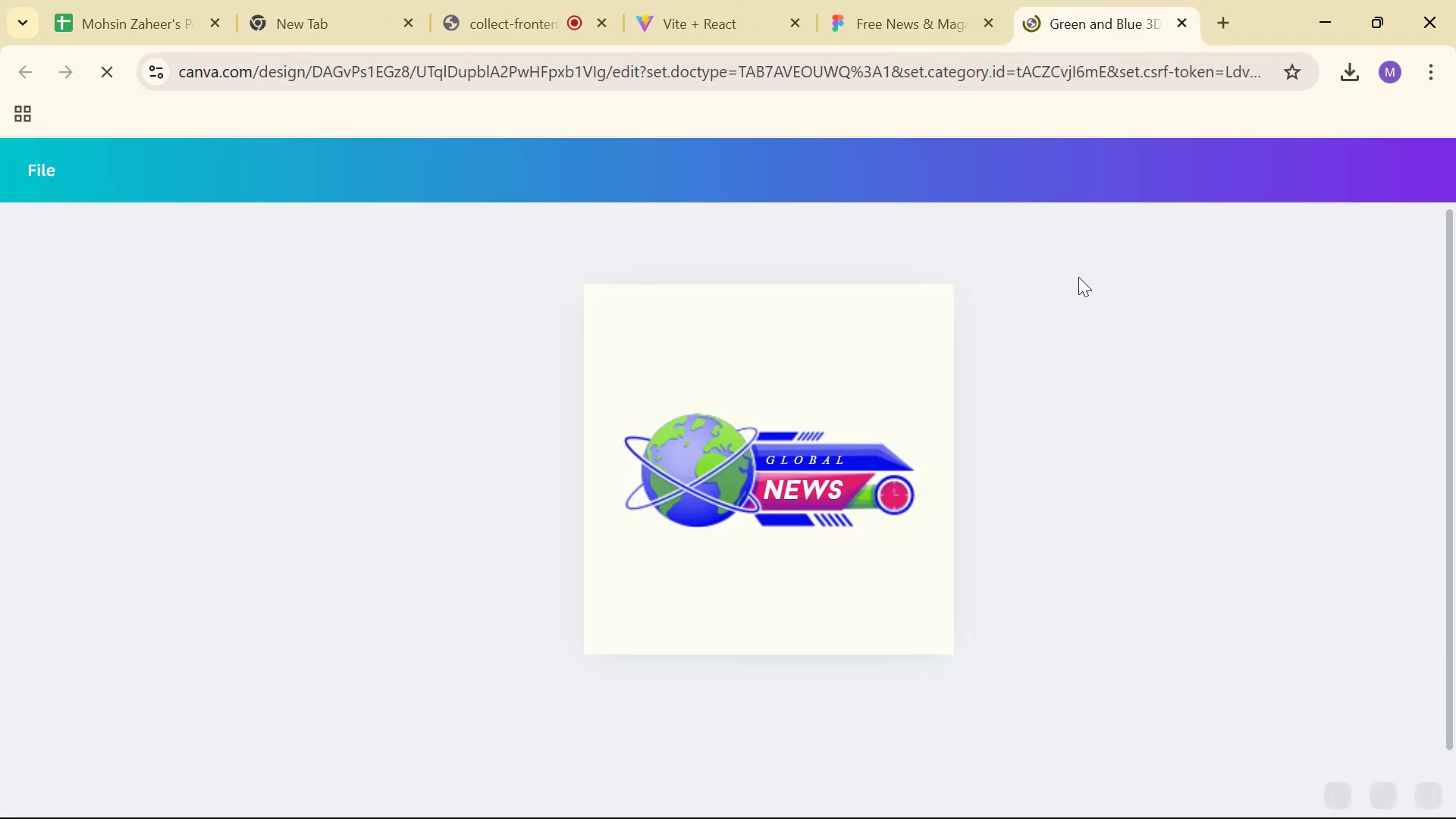 
left_click([1043, 171])
 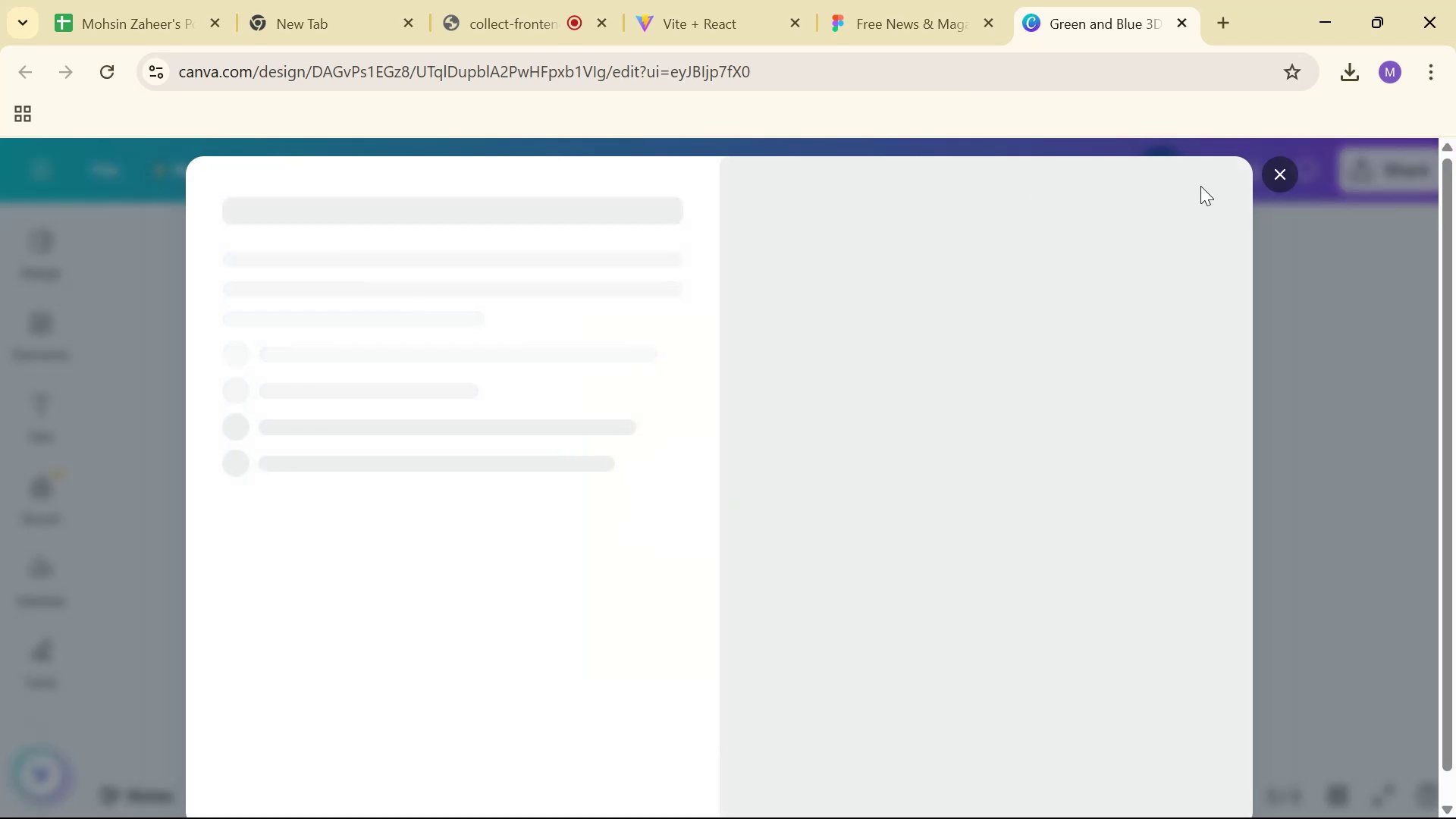 
left_click([1269, 177])
 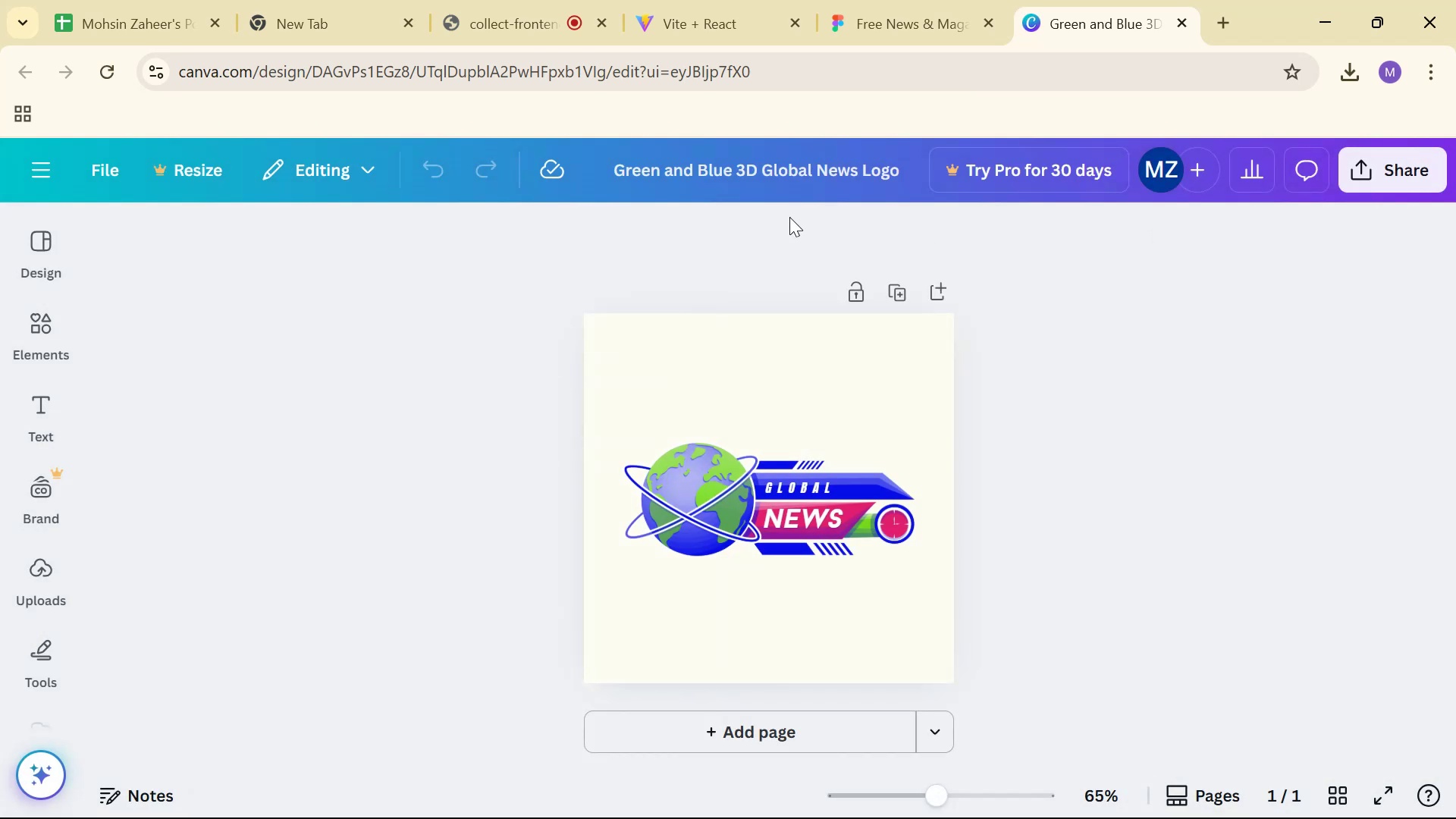 
double_click([814, 180])
 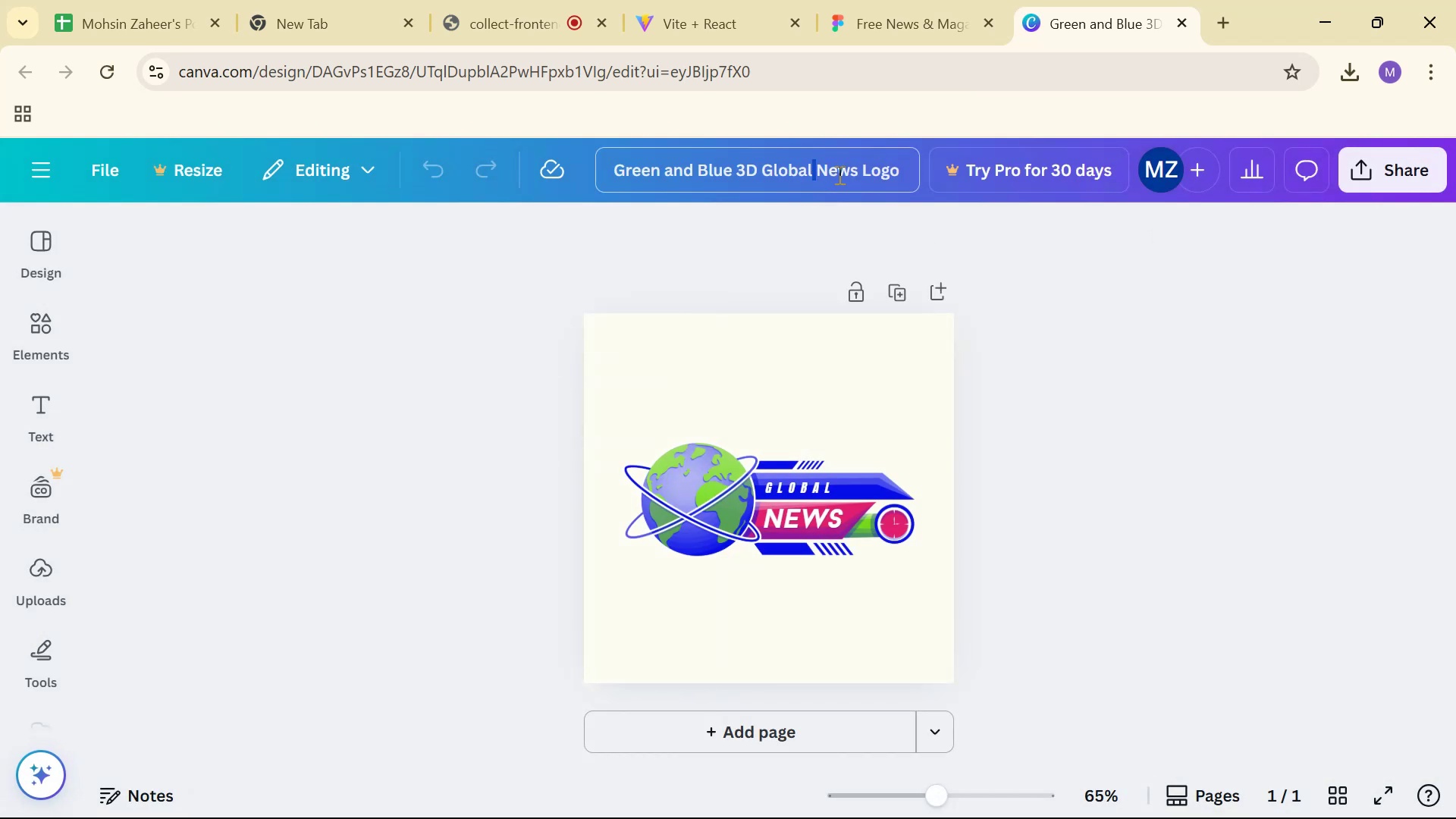 
left_click_drag(start_coordinate=[863, 175], to_coordinate=[802, 184])
 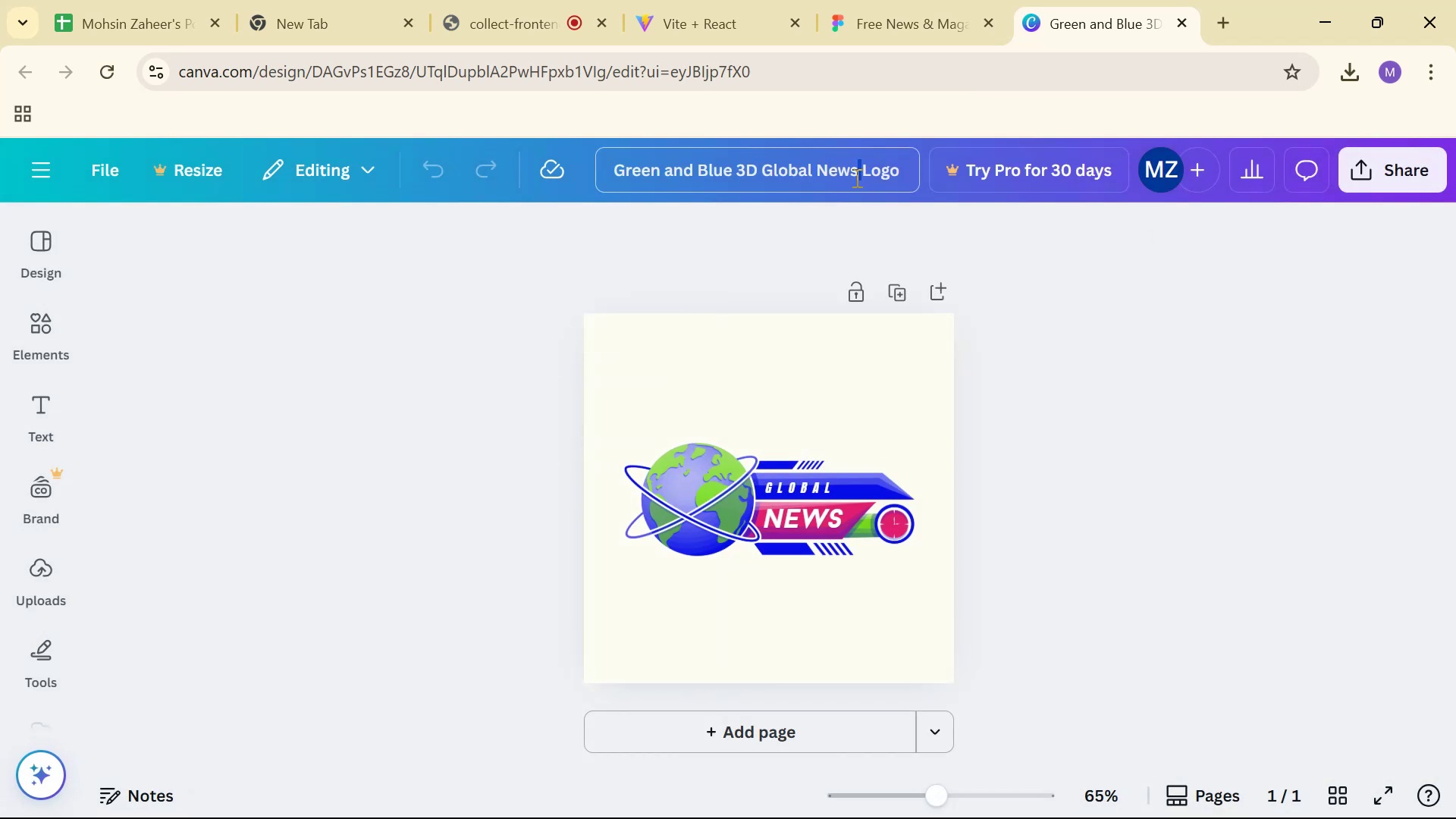 
left_click_drag(start_coordinate=[780, 185], to_coordinate=[595, 183])
 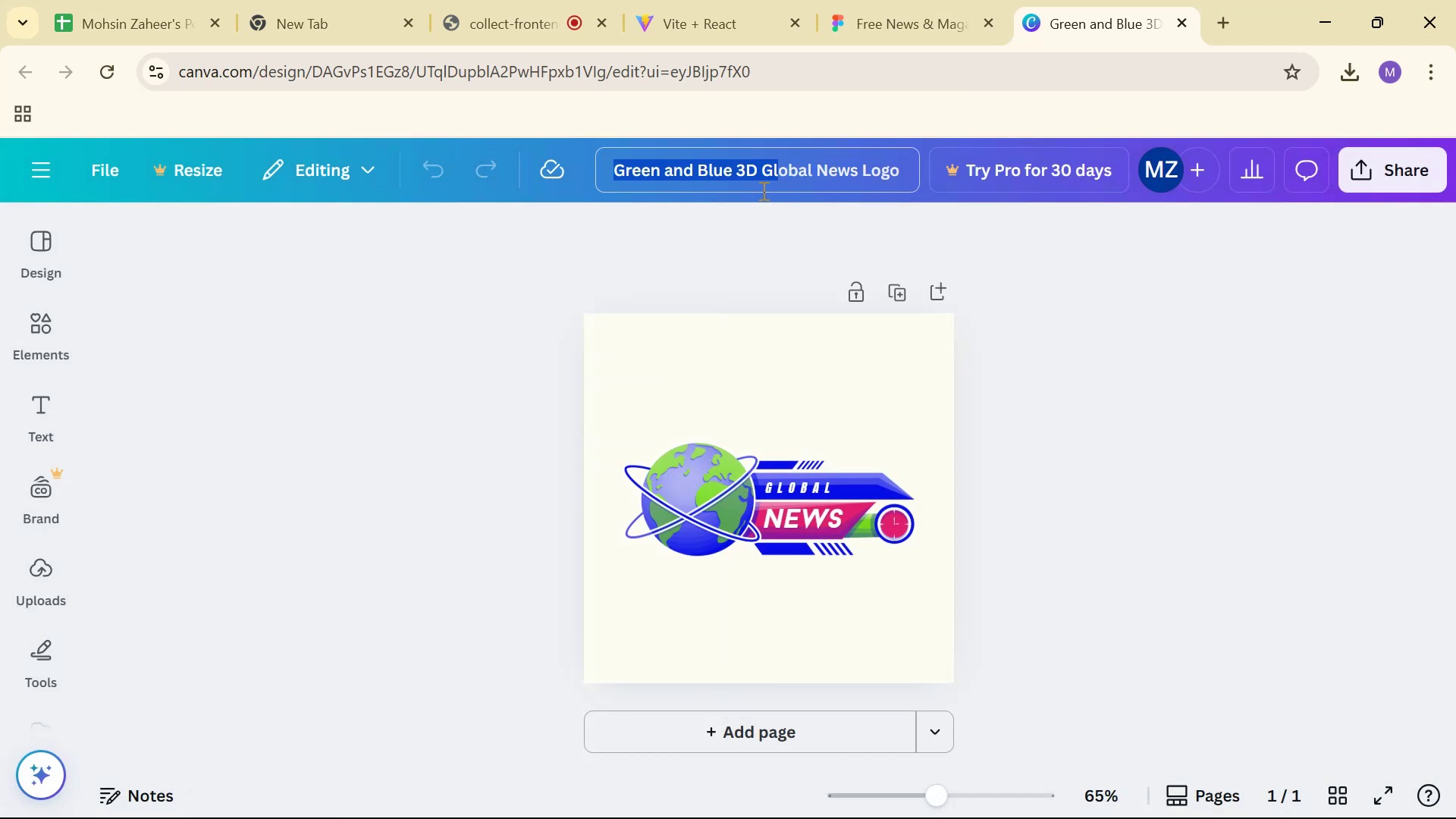 
key(Backspace)
 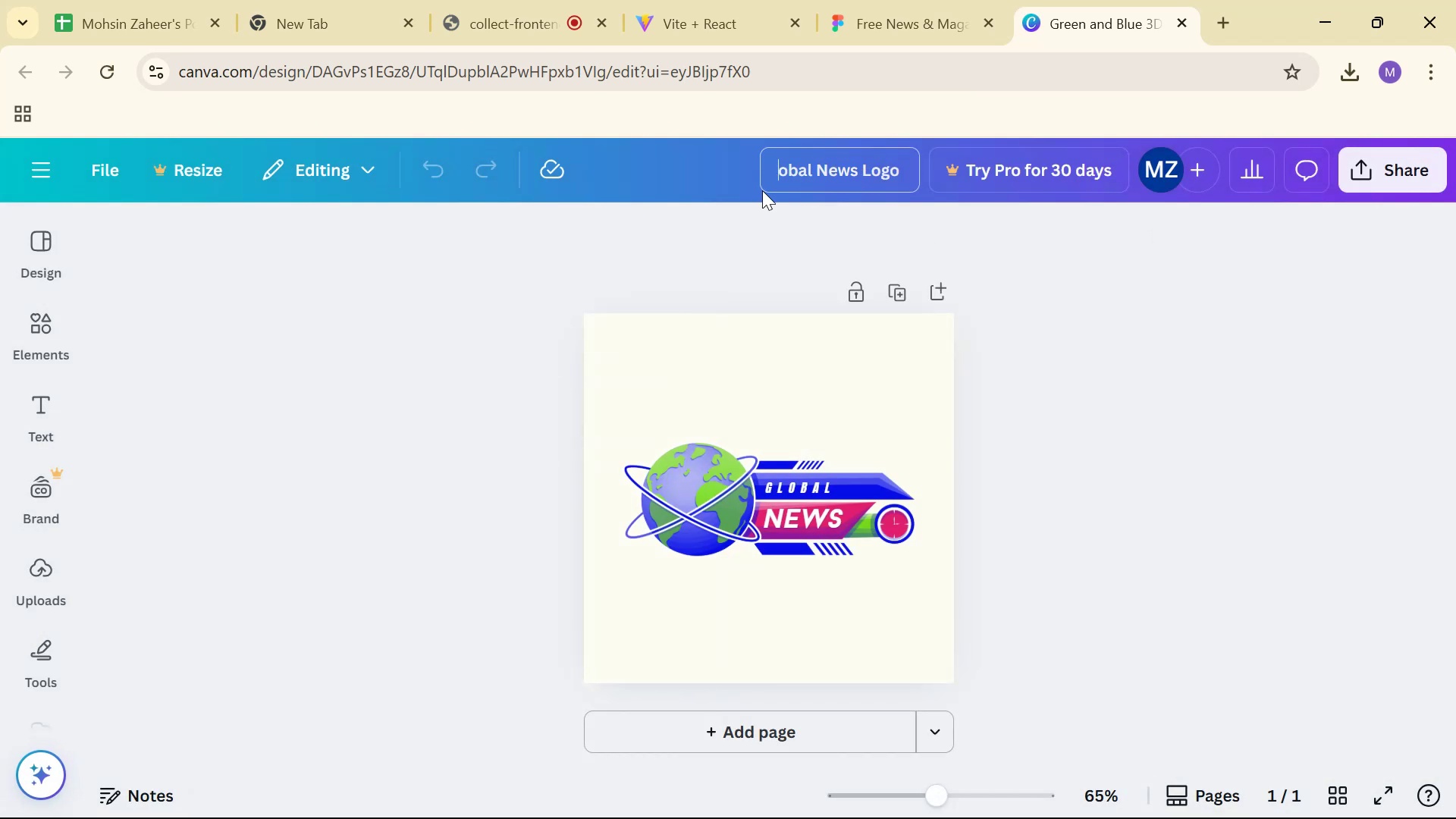 
hold_key(key=ArrowRight, duration=0.8)
 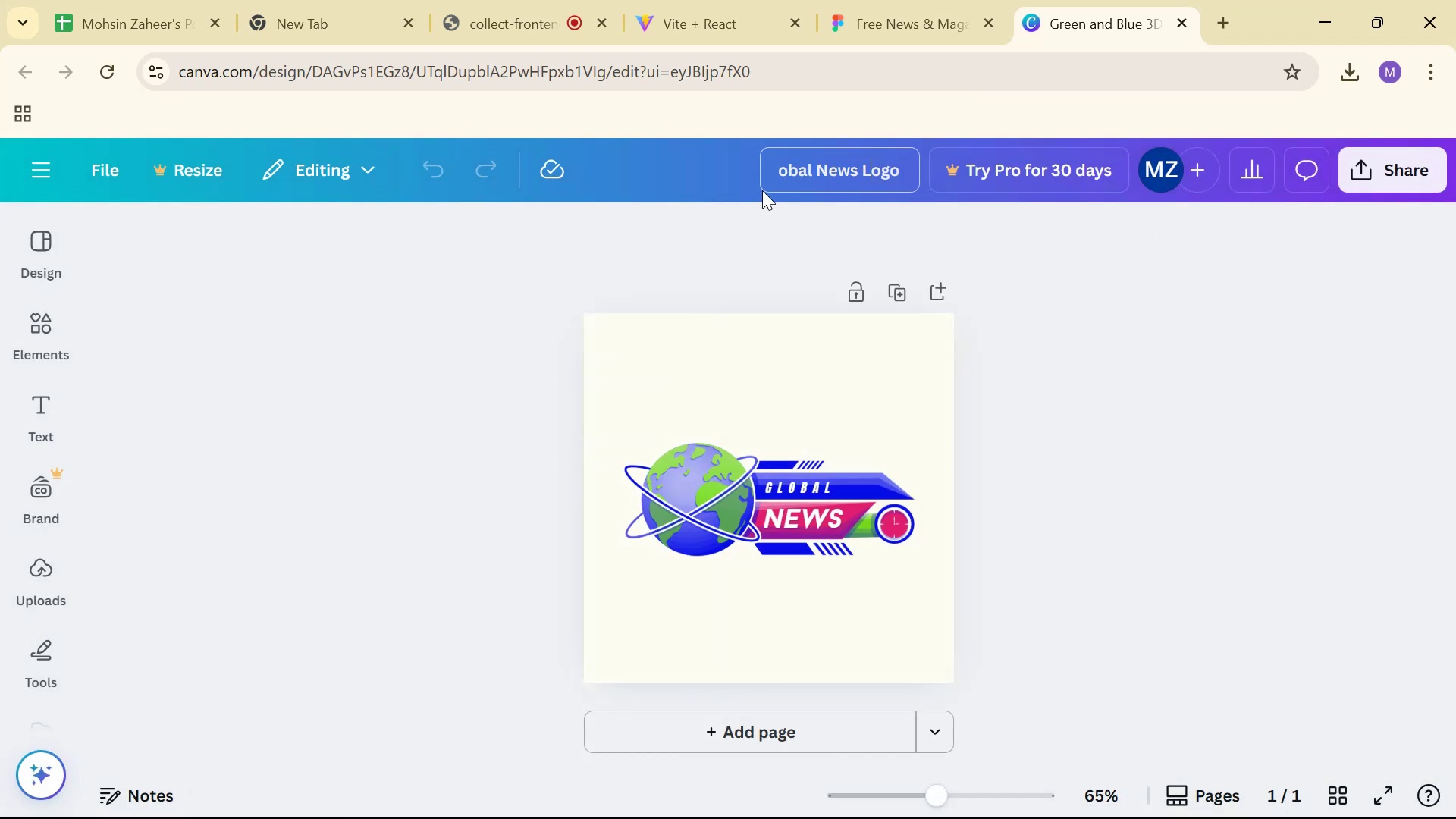 
key(ArrowDown)
 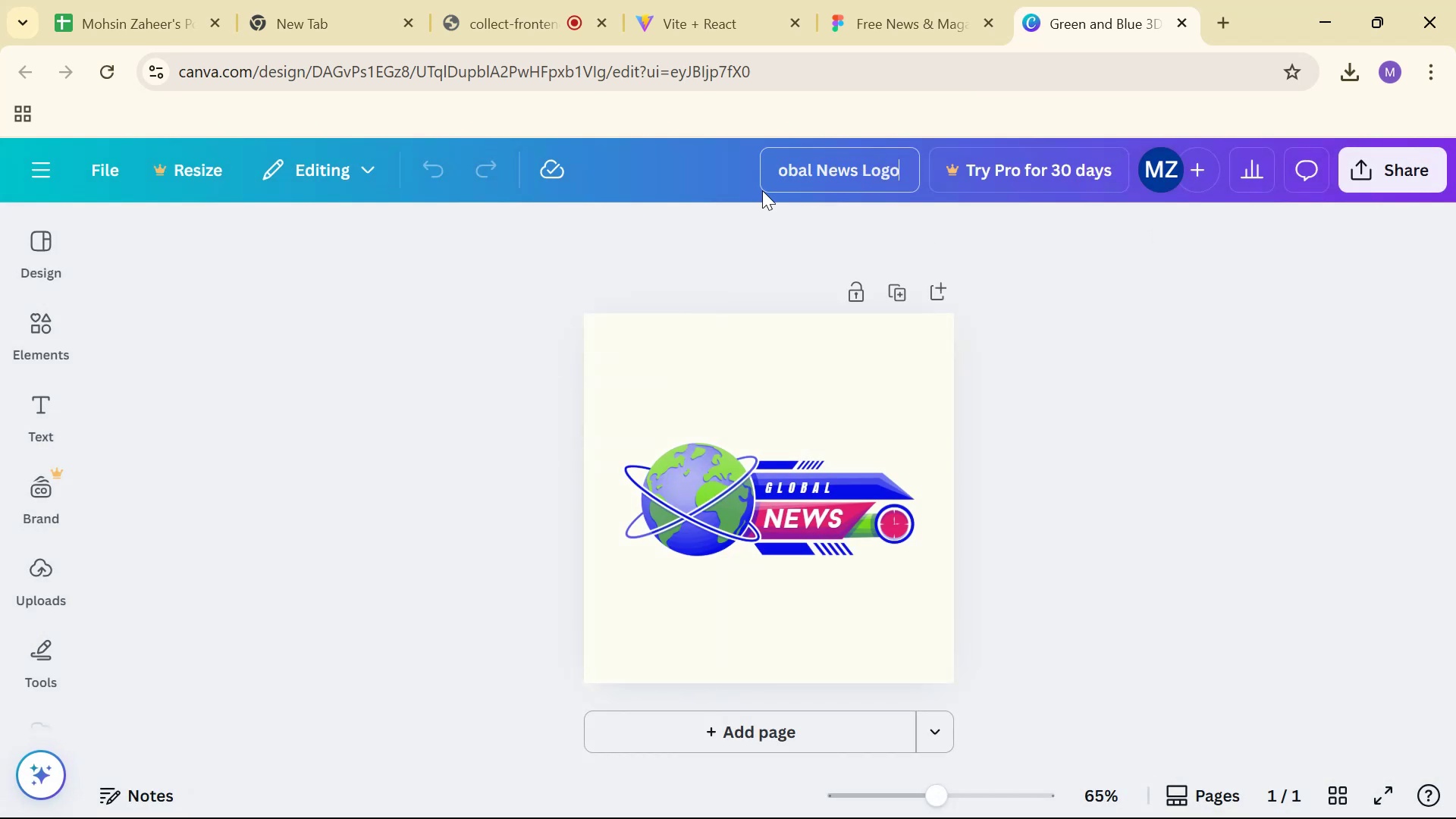 
hold_key(key=ArrowDown, duration=0.33)
 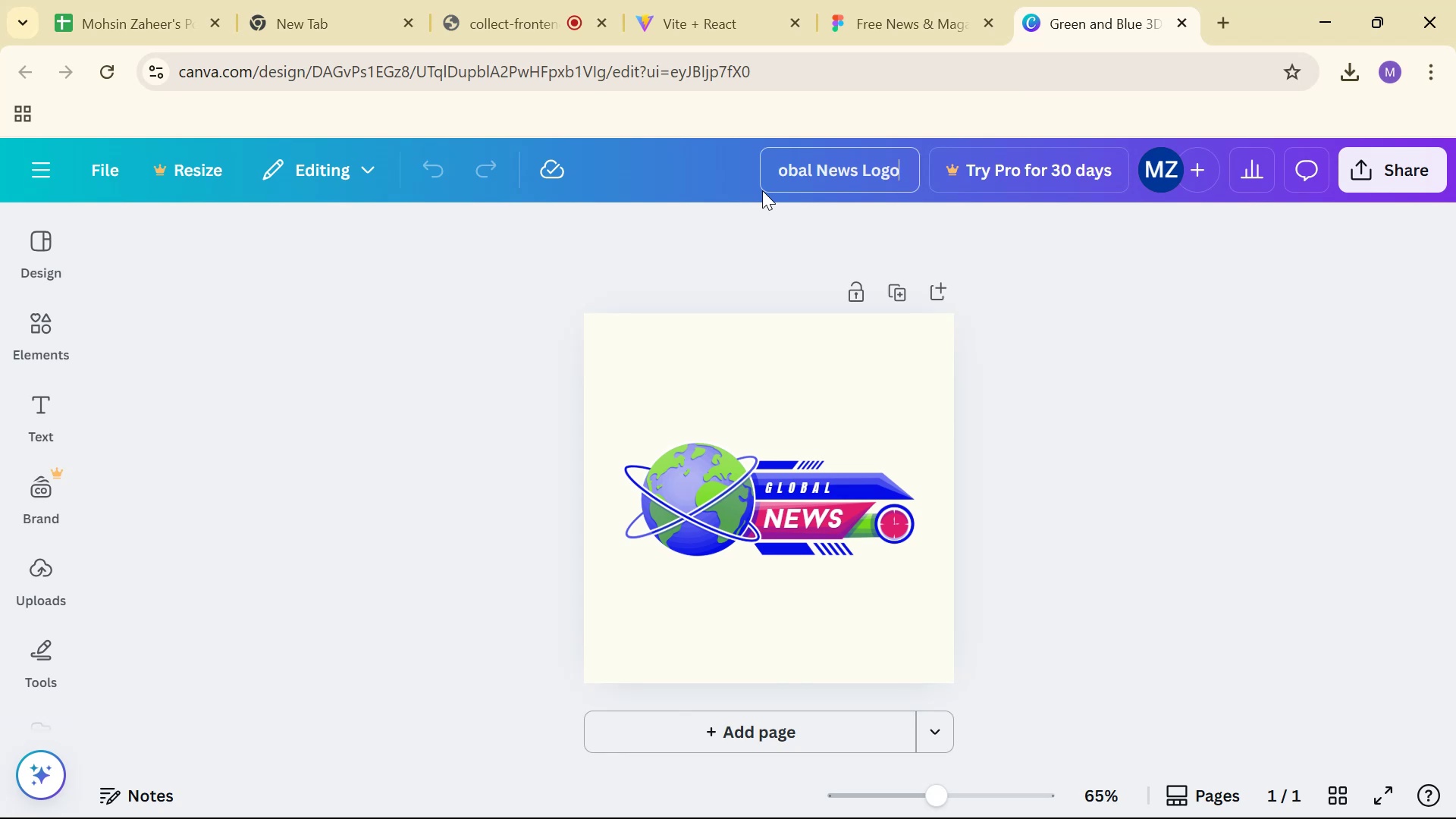 
hold_key(key=ArrowLeft, duration=0.63)
 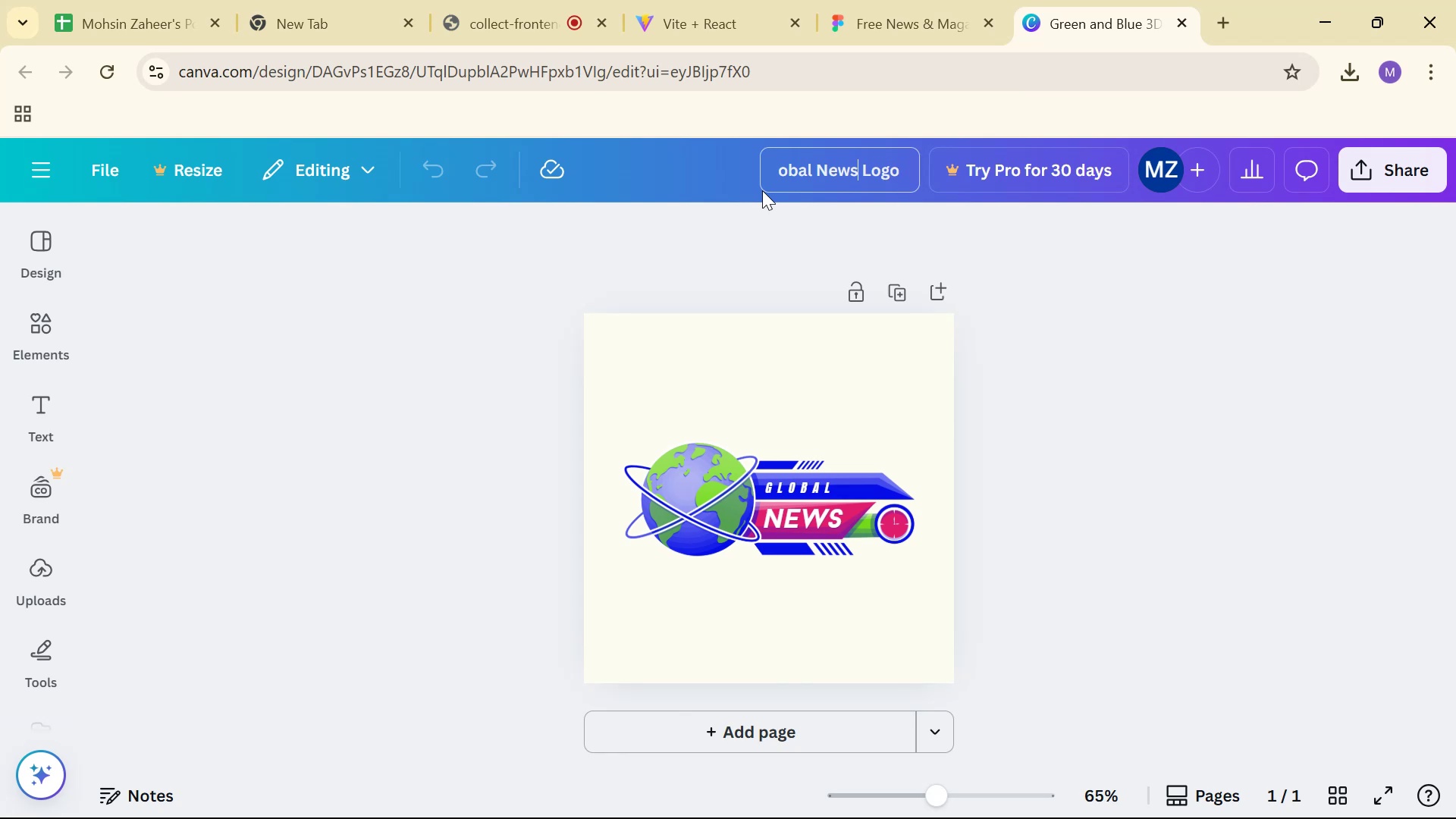 
key(ArrowRight)
 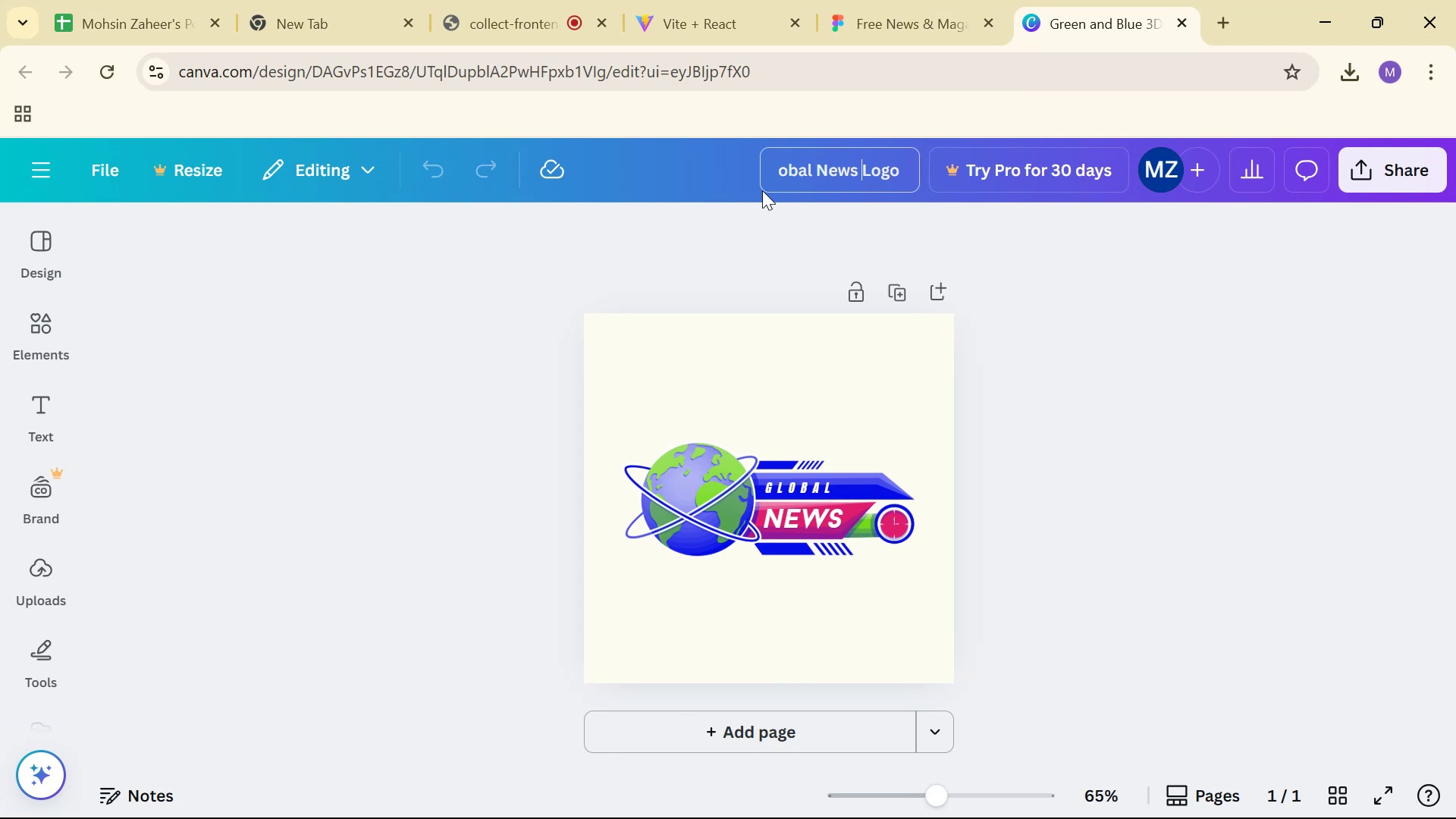 
hold_key(key=Backspace, duration=0.82)
 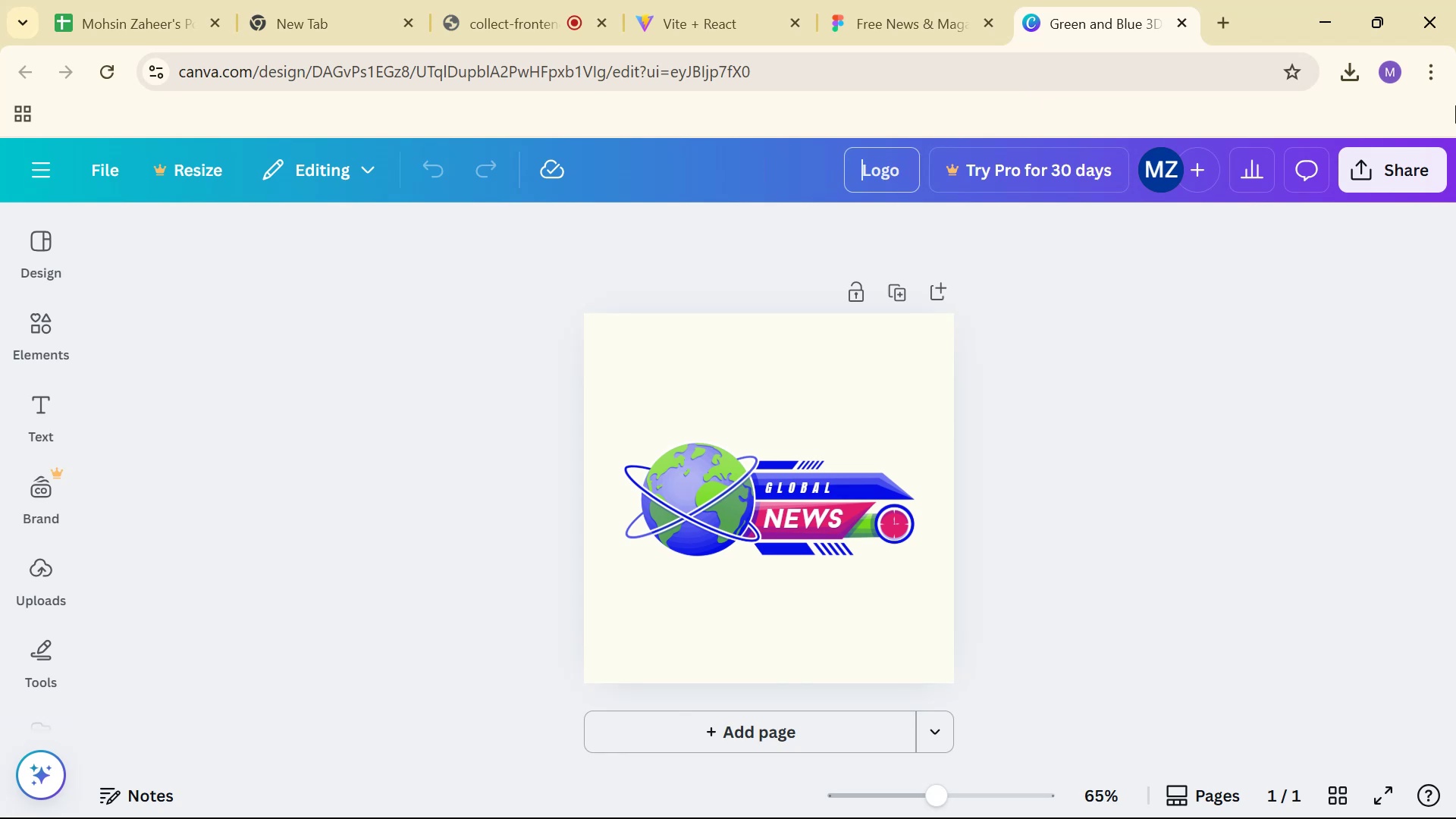 
left_click([1423, 168])
 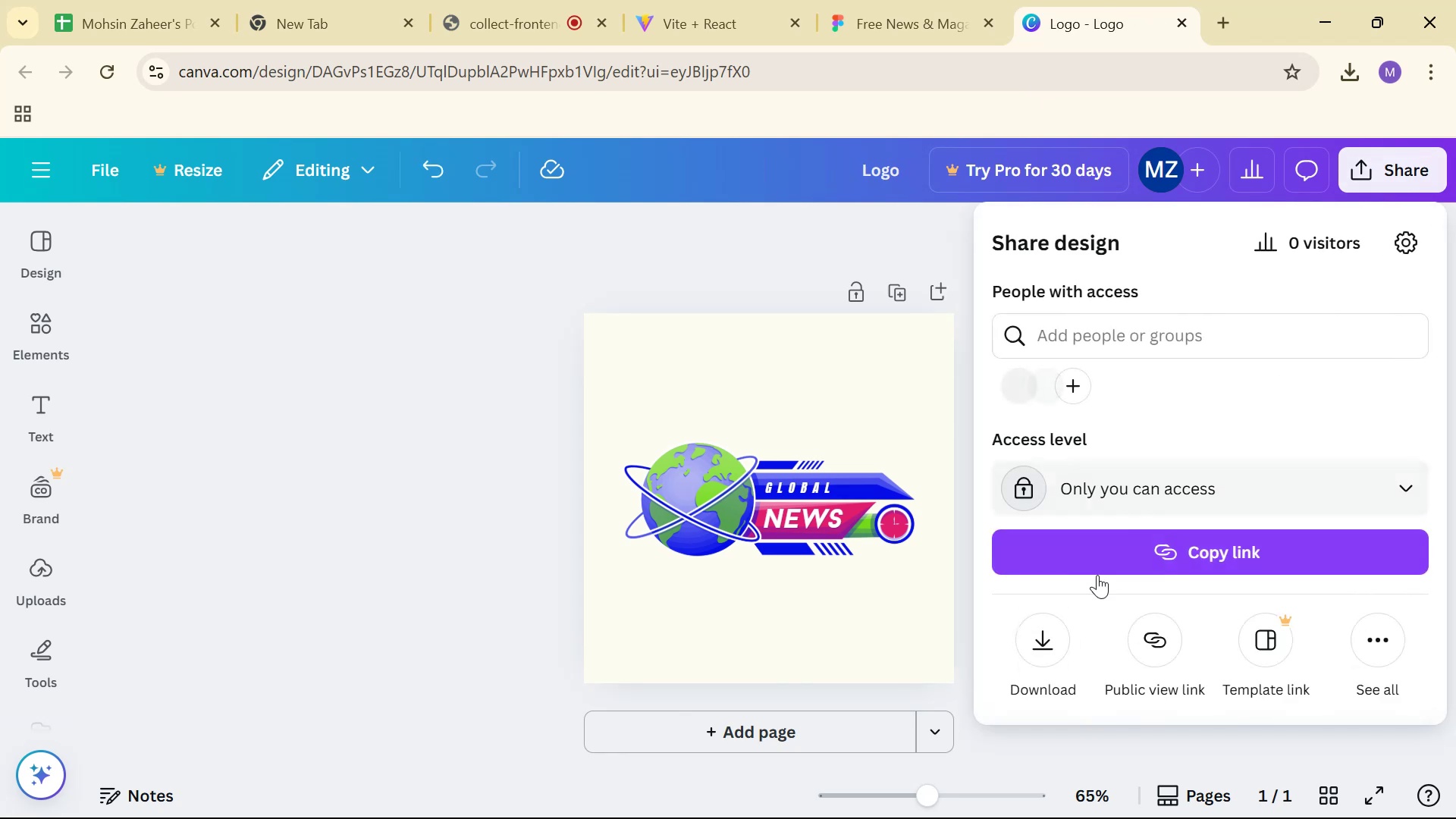 
left_click([1042, 664])
 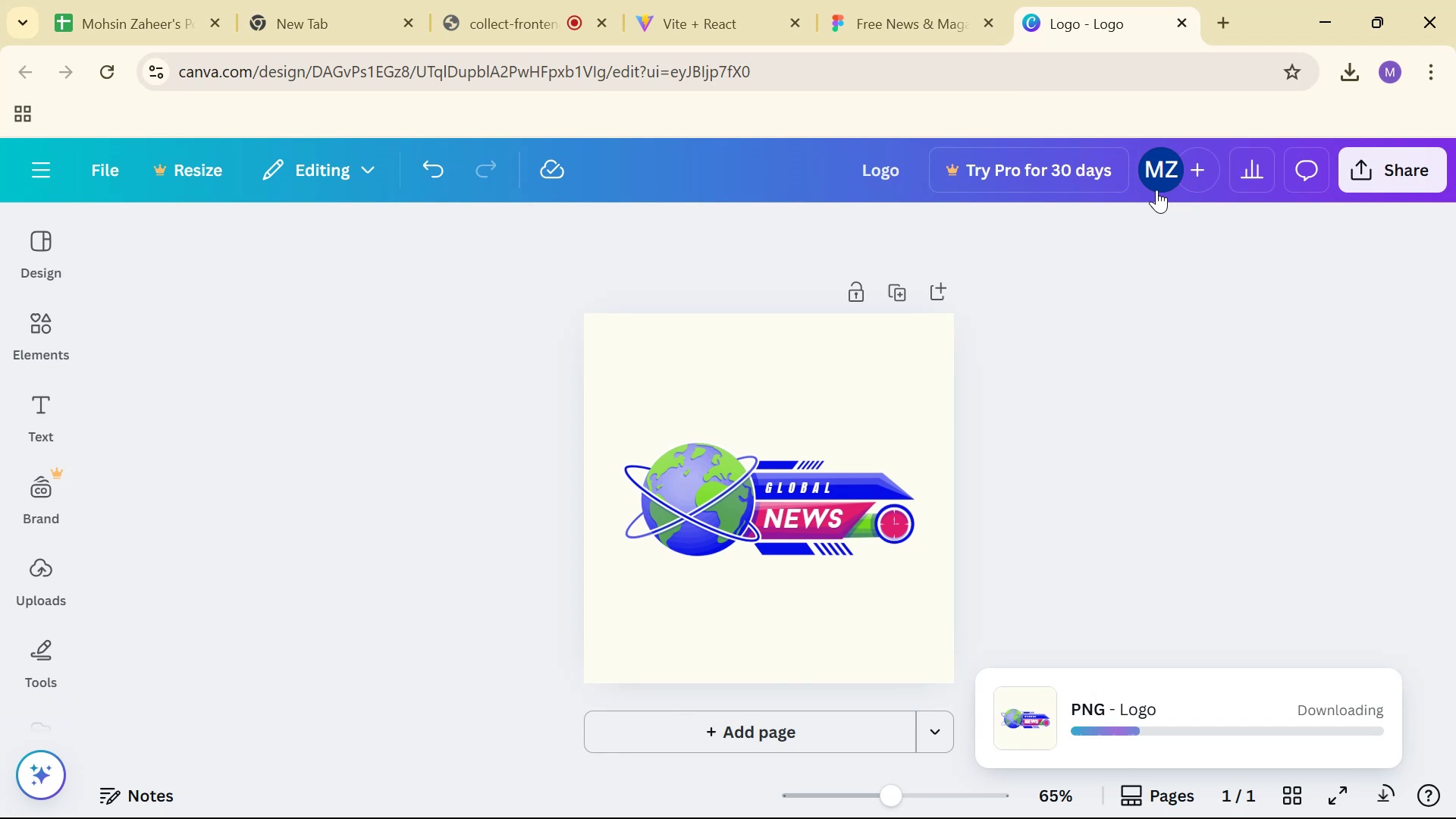 
wait(6.57)
 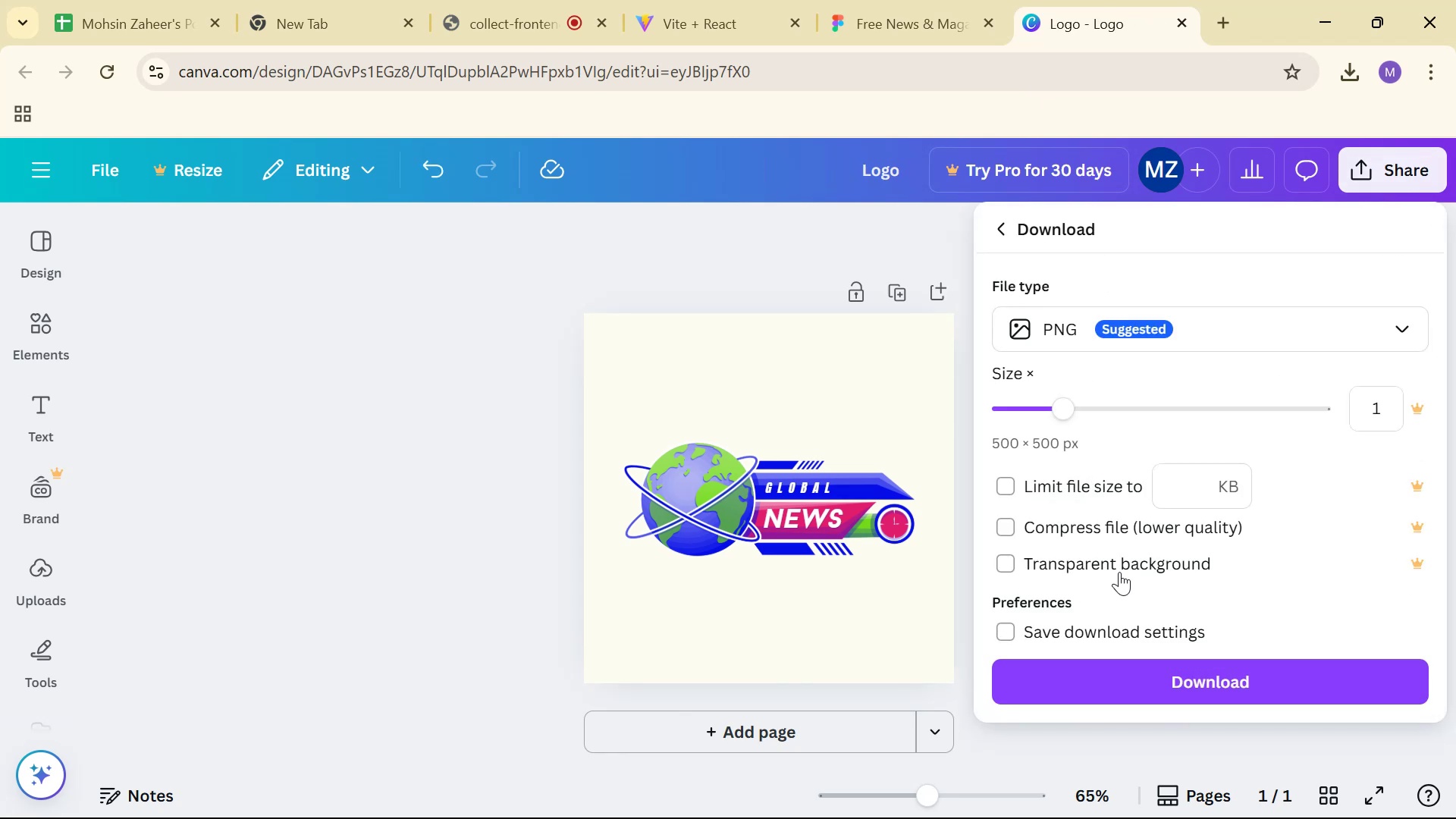 
double_click([1219, 24])
 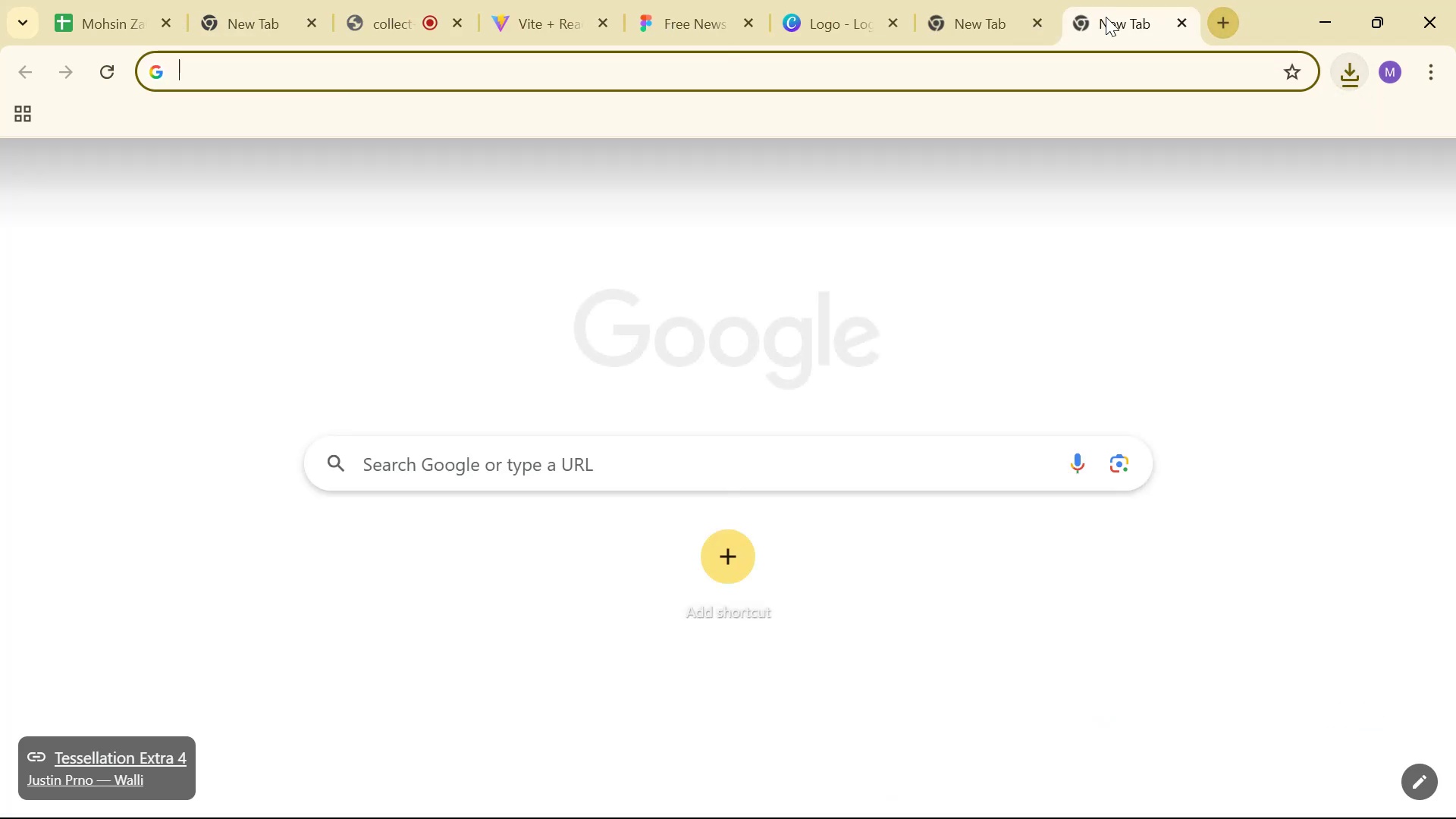 
left_click([957, 27])
 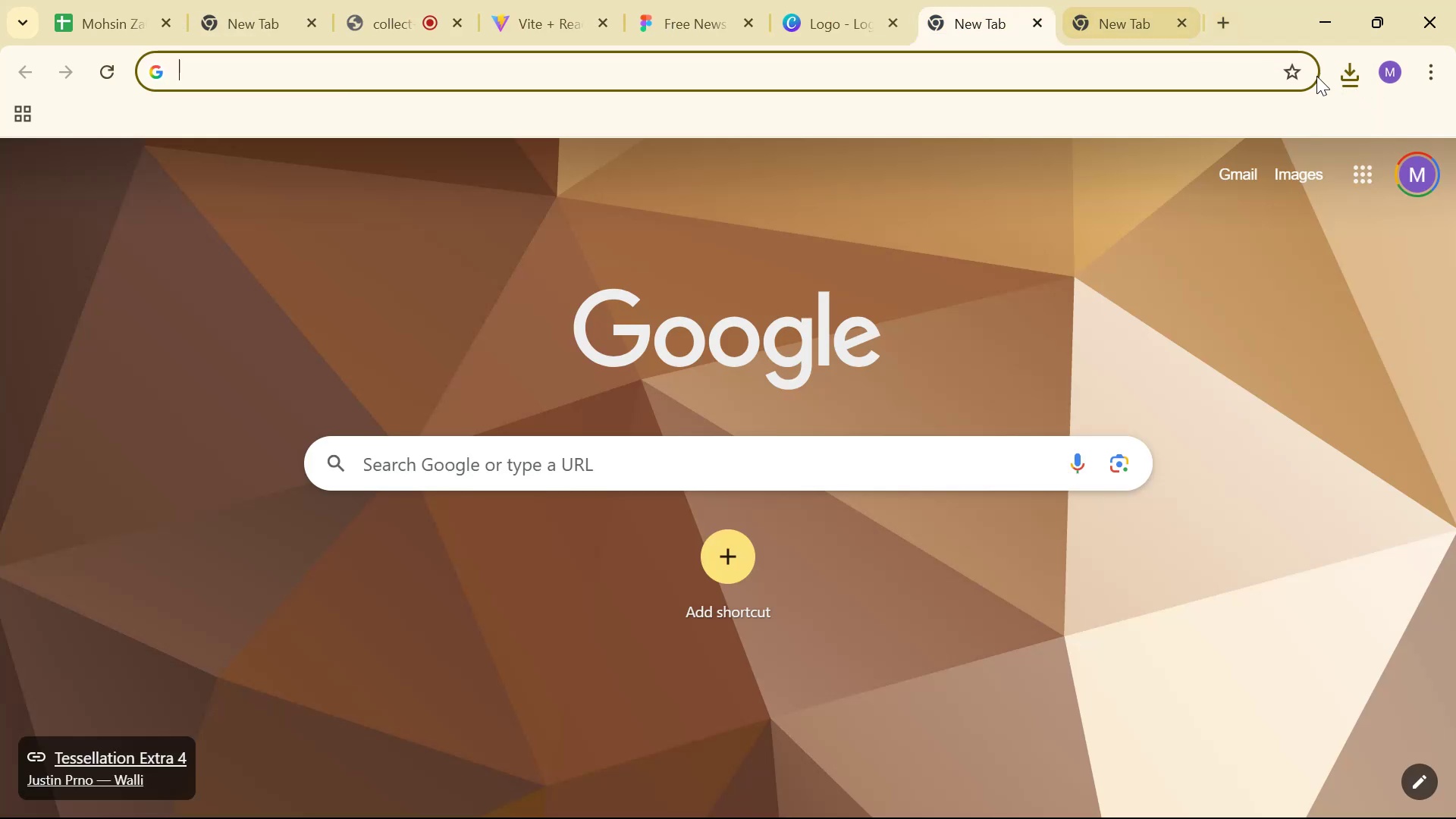 
left_click([1345, 83])
 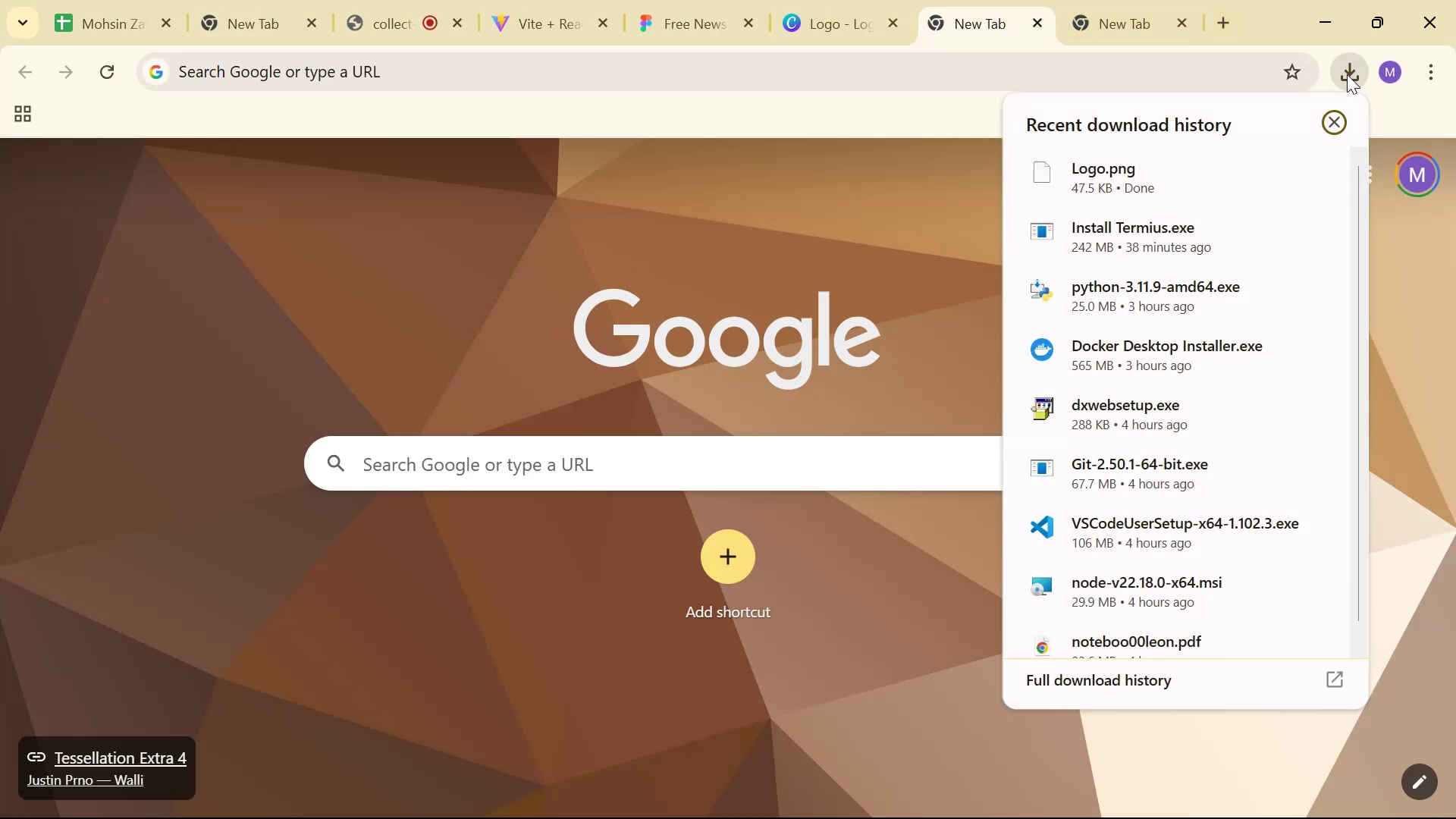 
left_click([1348, 72])
 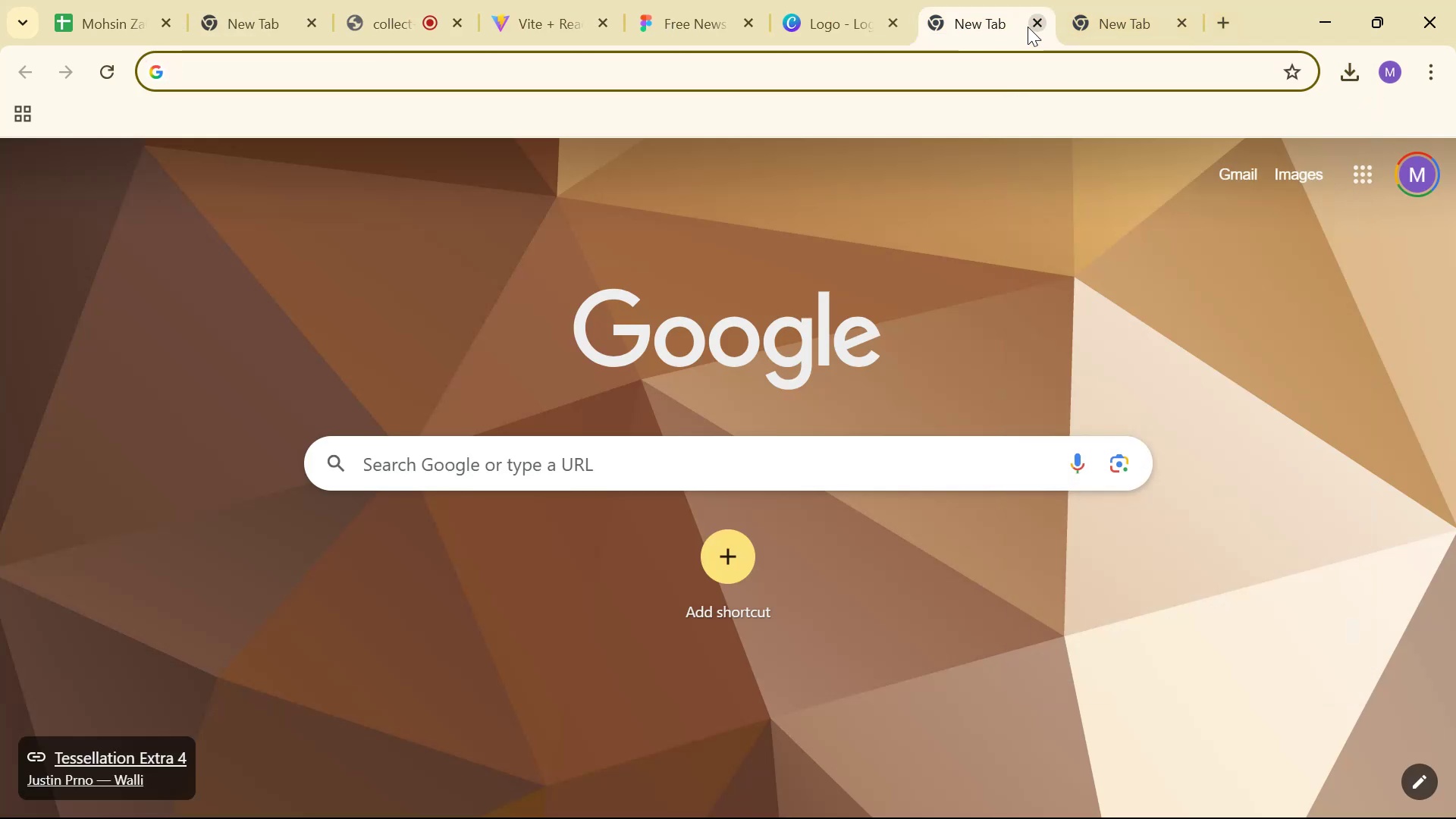 
left_click([1031, 25])
 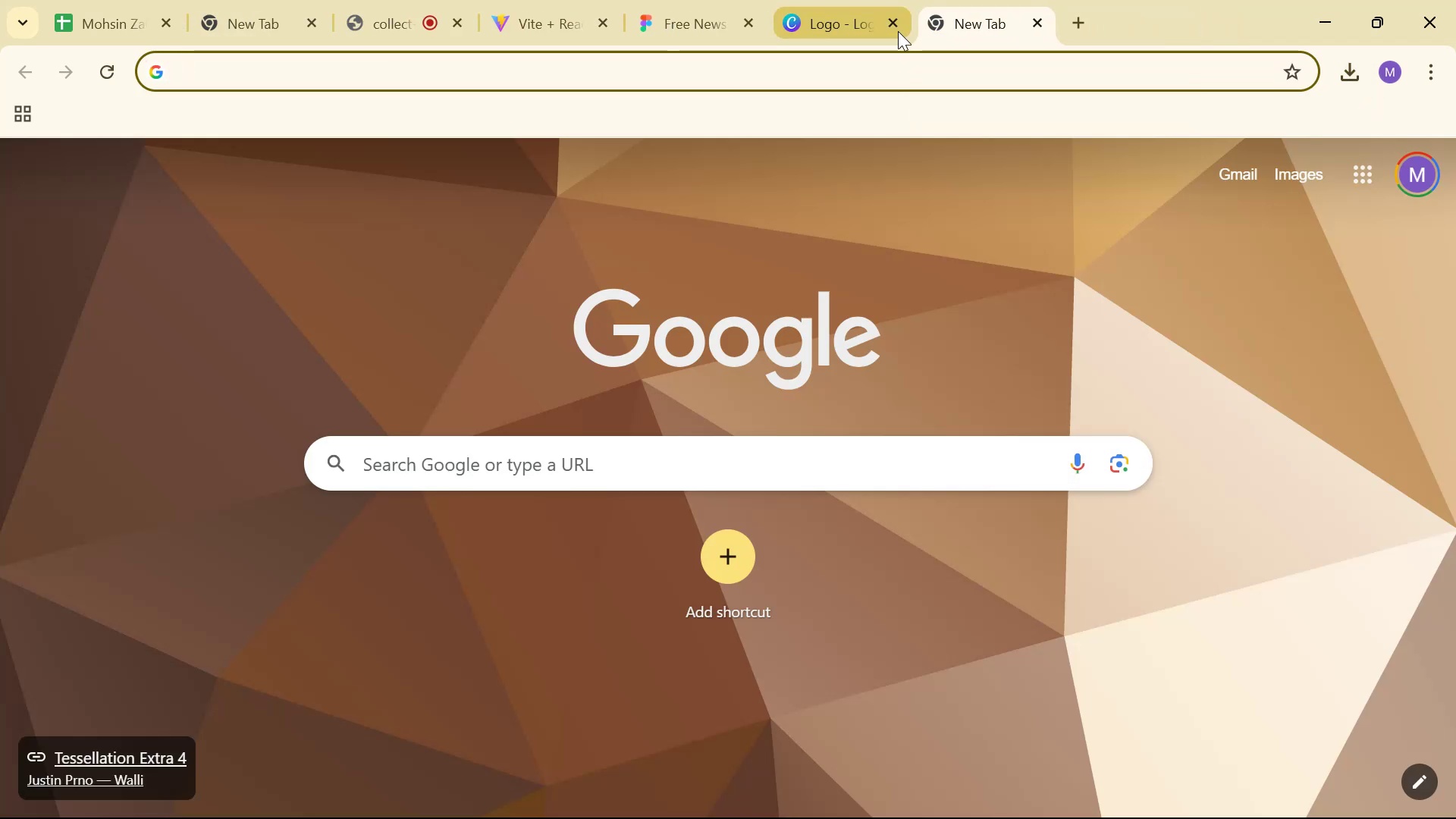 
double_click([877, 69])
 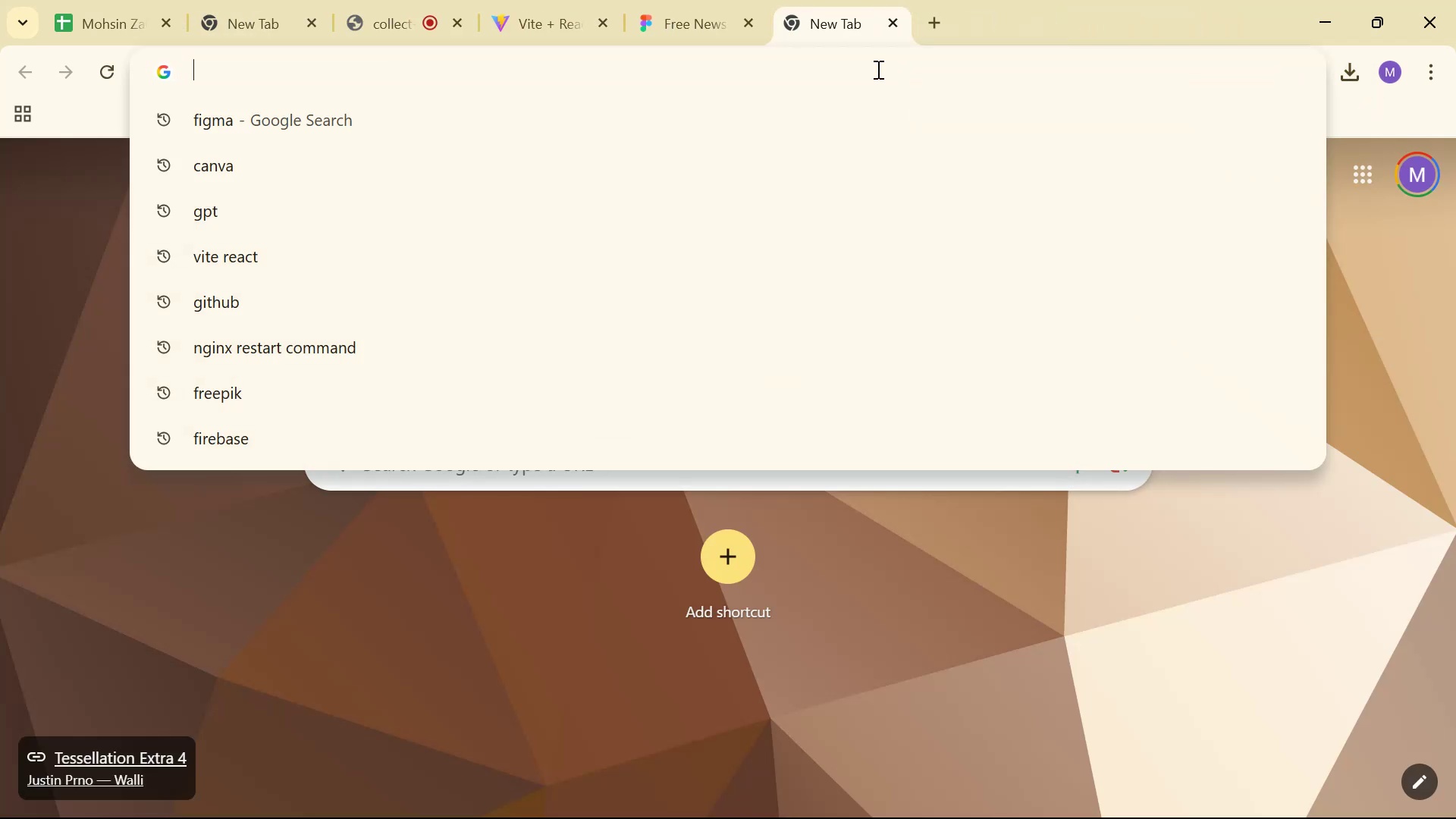 
type(pixel cut)
 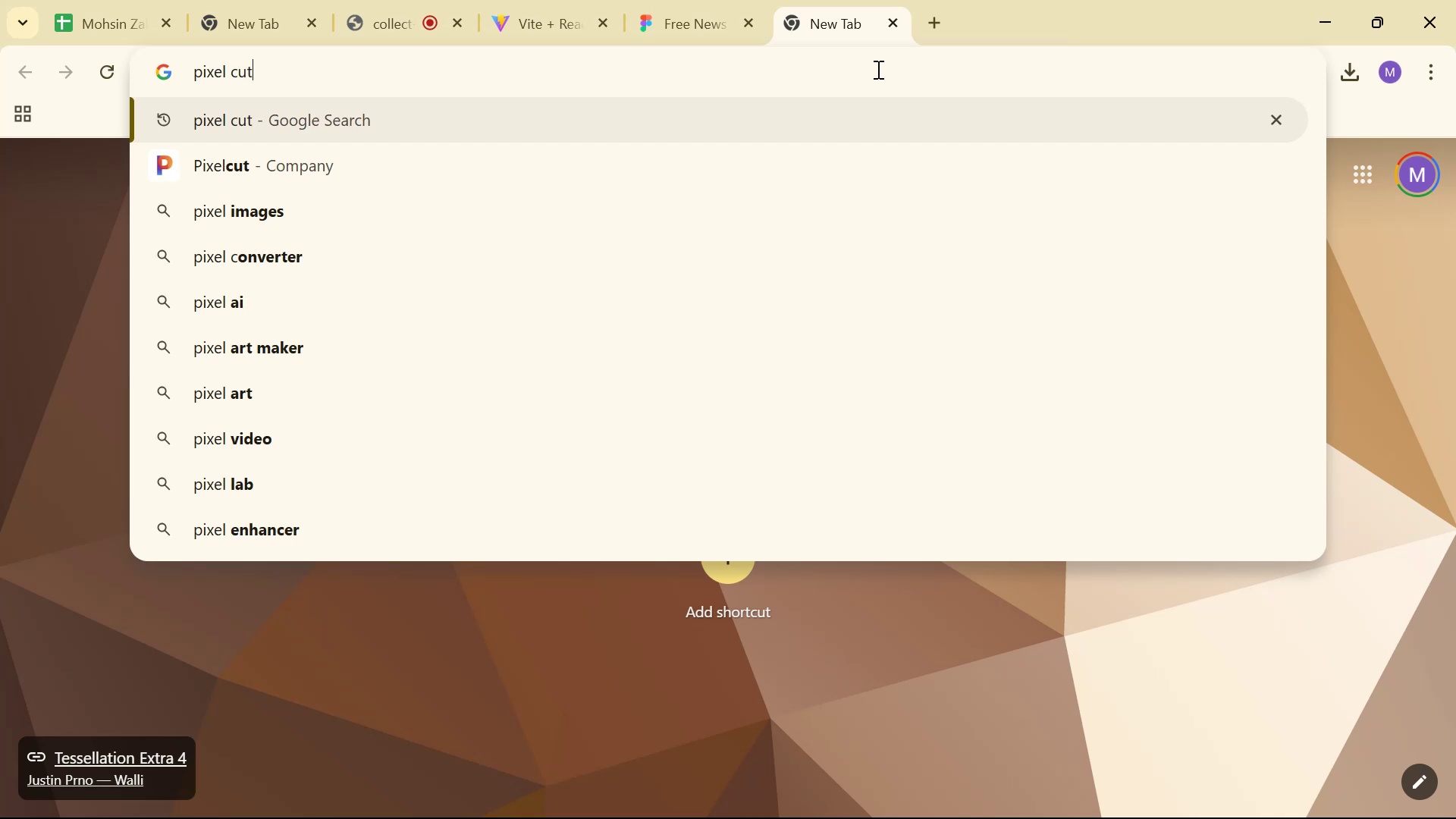 
key(Enter)
 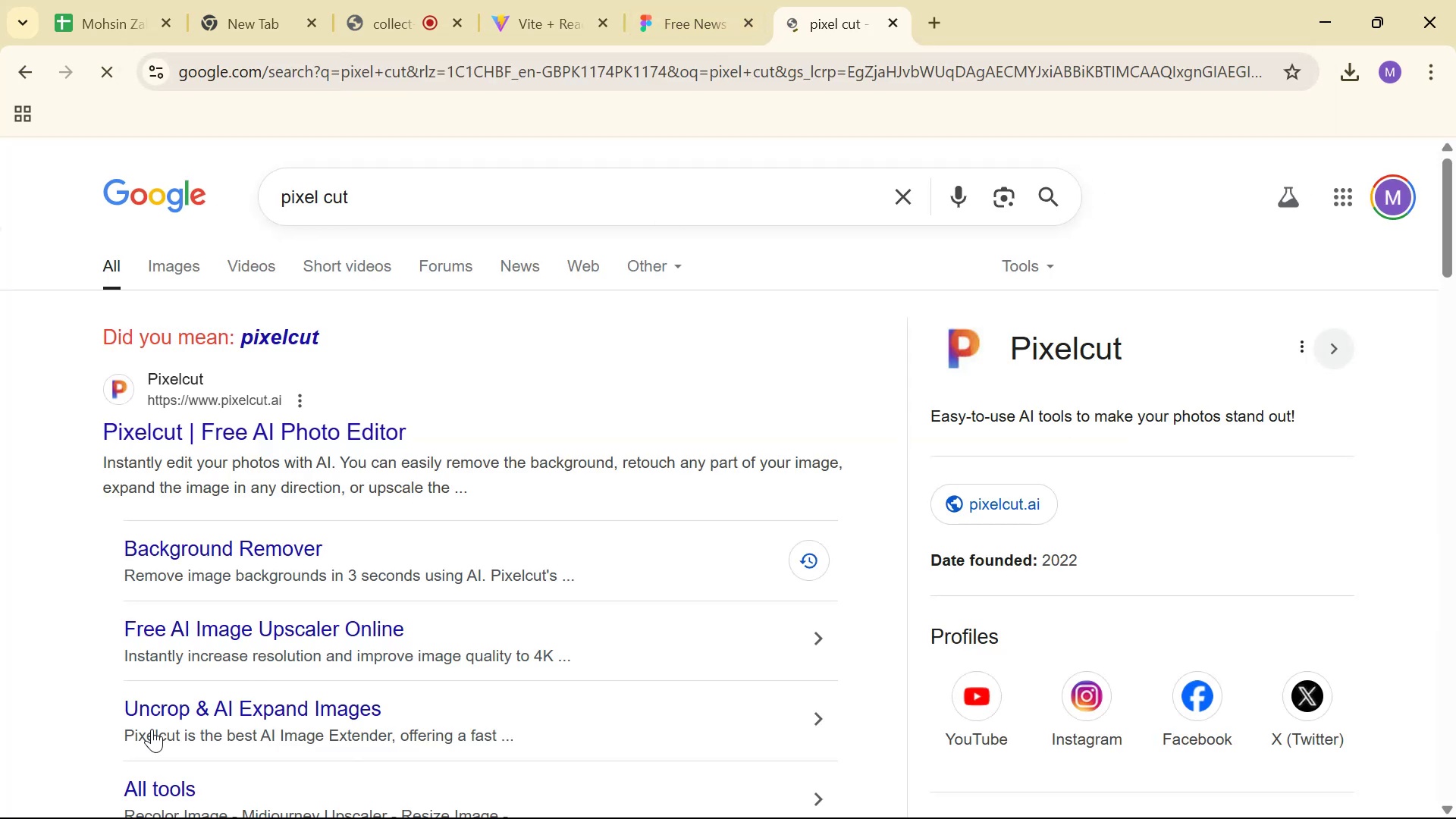 
left_click_drag(start_coordinate=[214, 558], to_coordinate=[218, 557])
 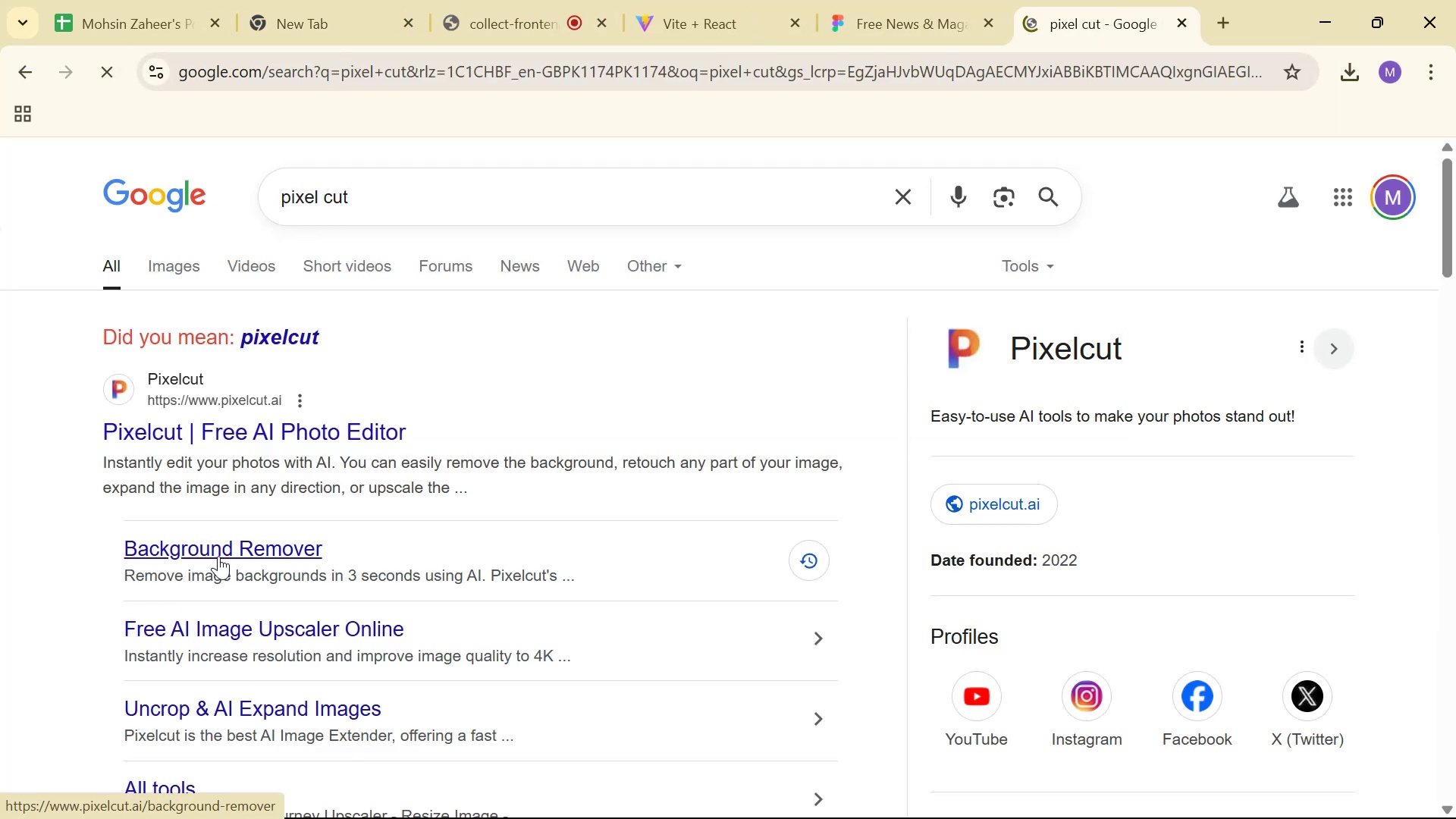 
left_click([223, 552])
 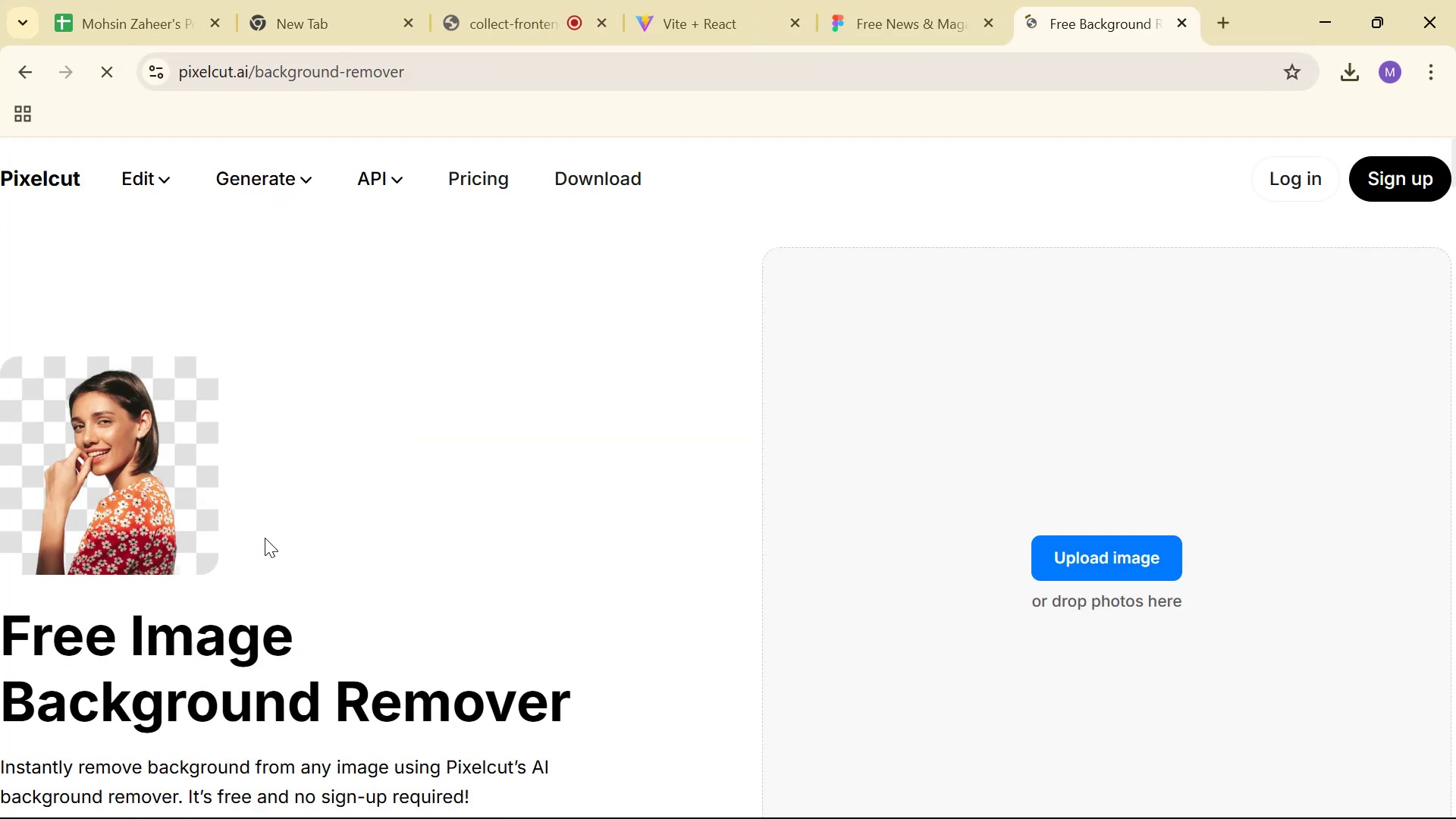 
double_click([1156, 548])
 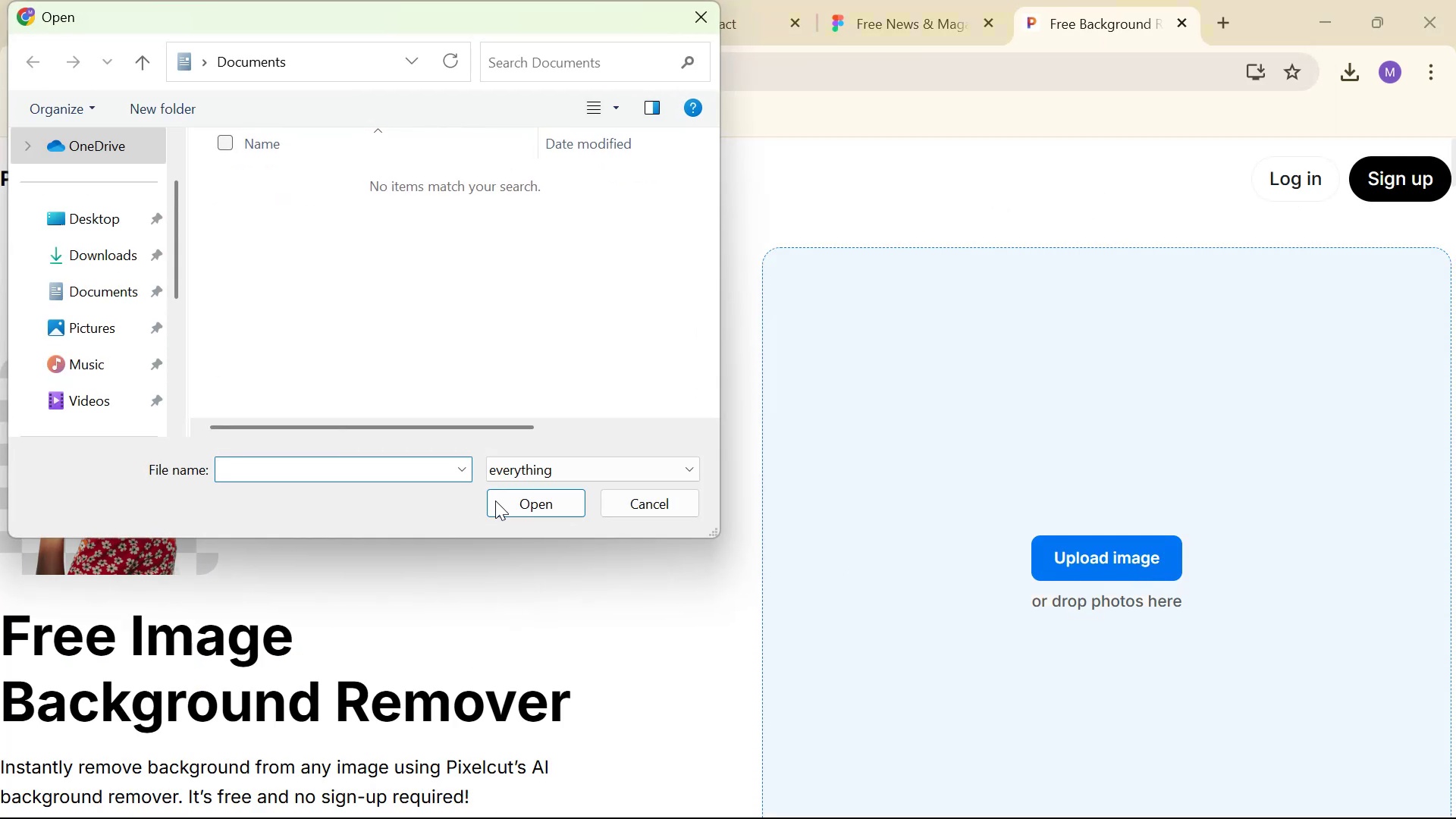 
left_click([134, 253])
 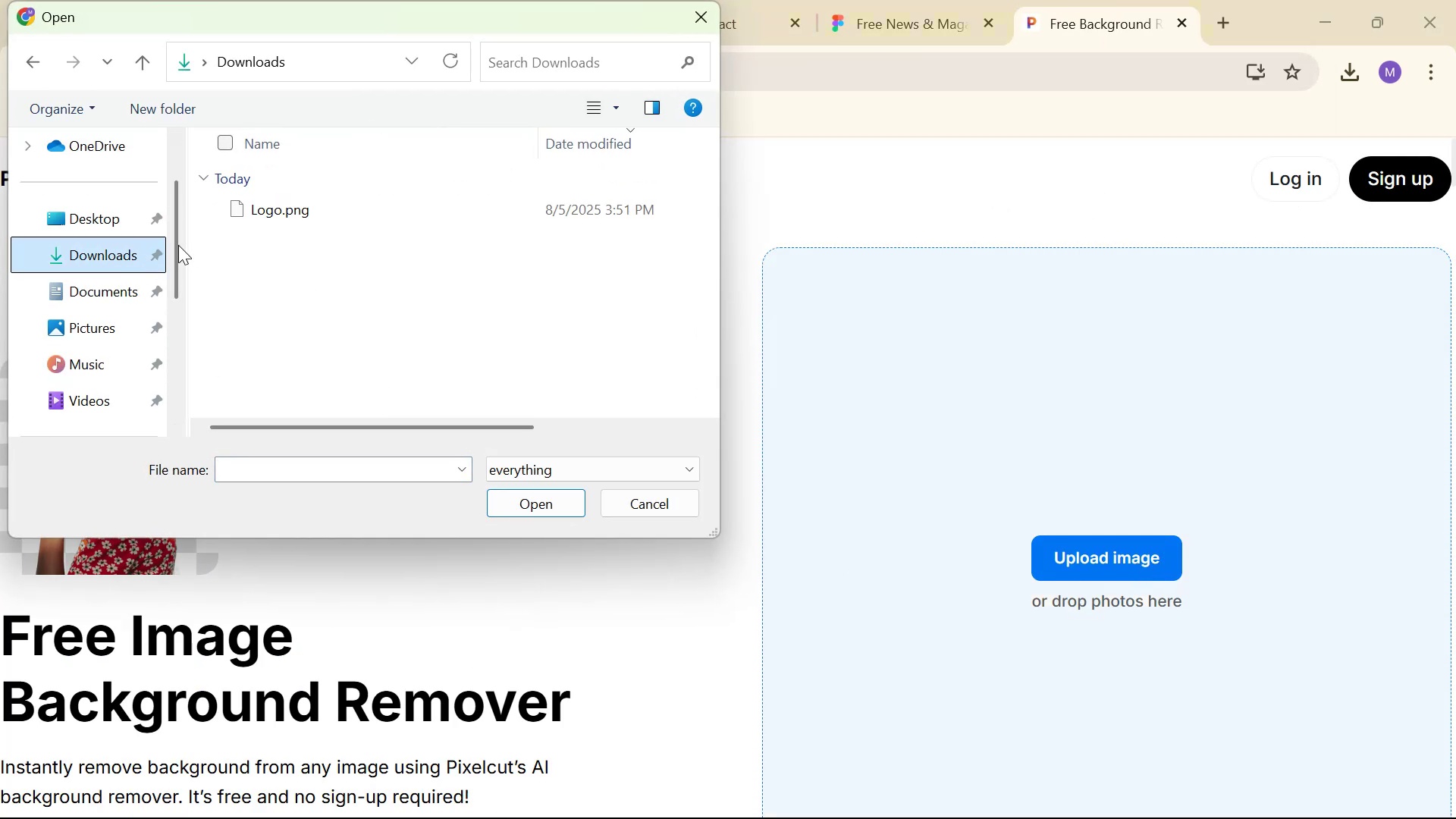 
left_click([306, 214])
 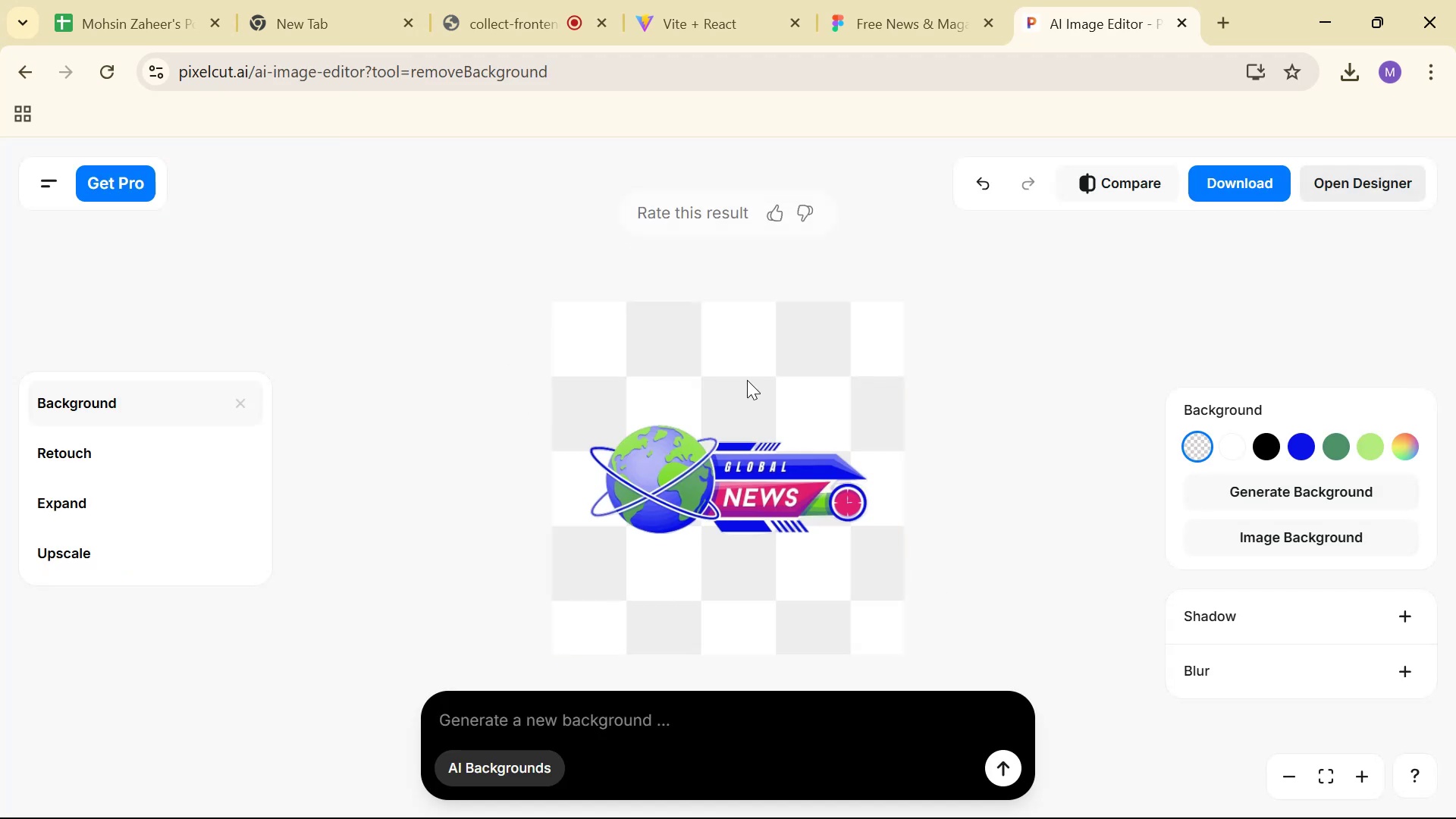 
wait(5.36)
 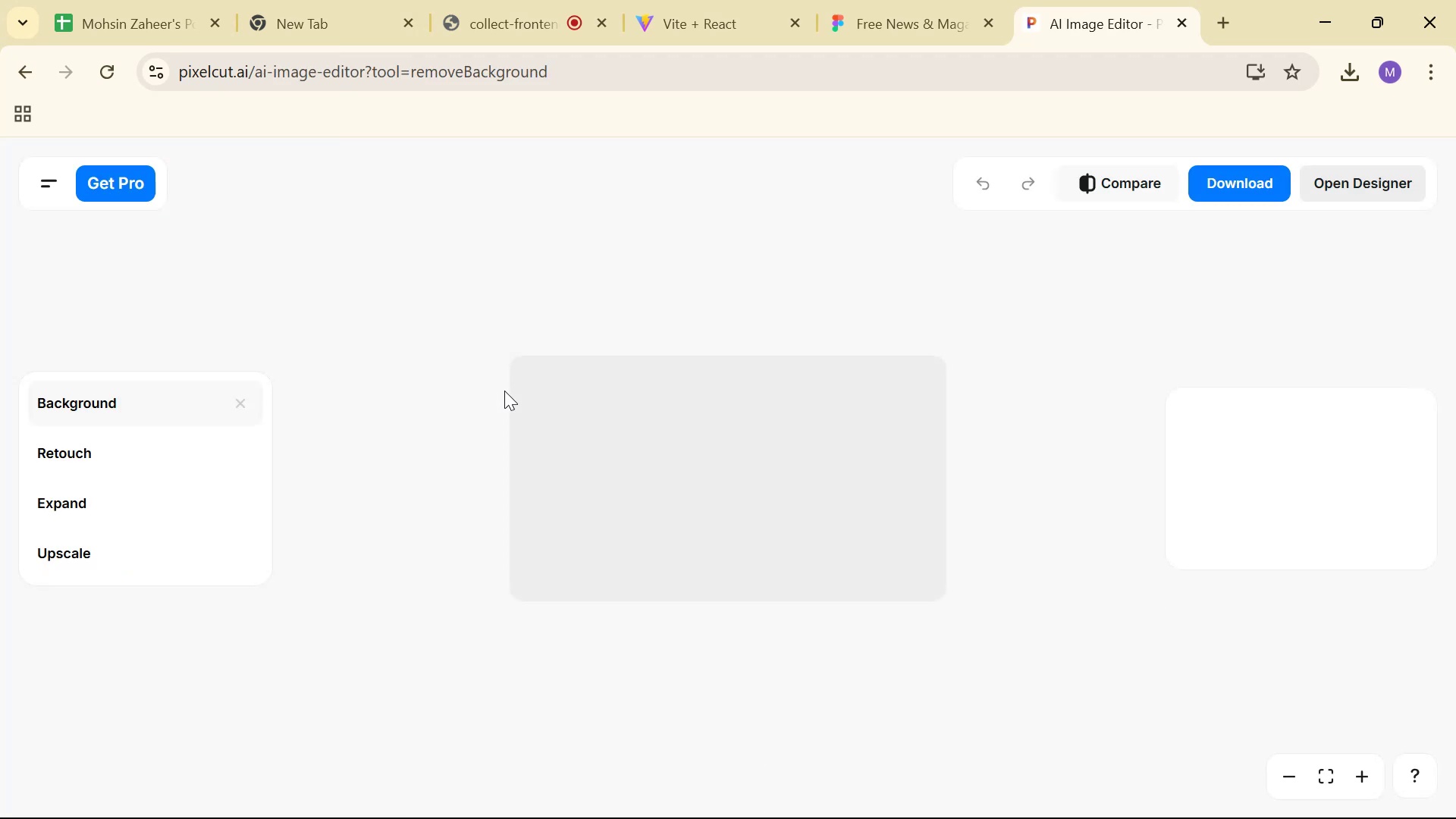 
left_click([1246, 189])
 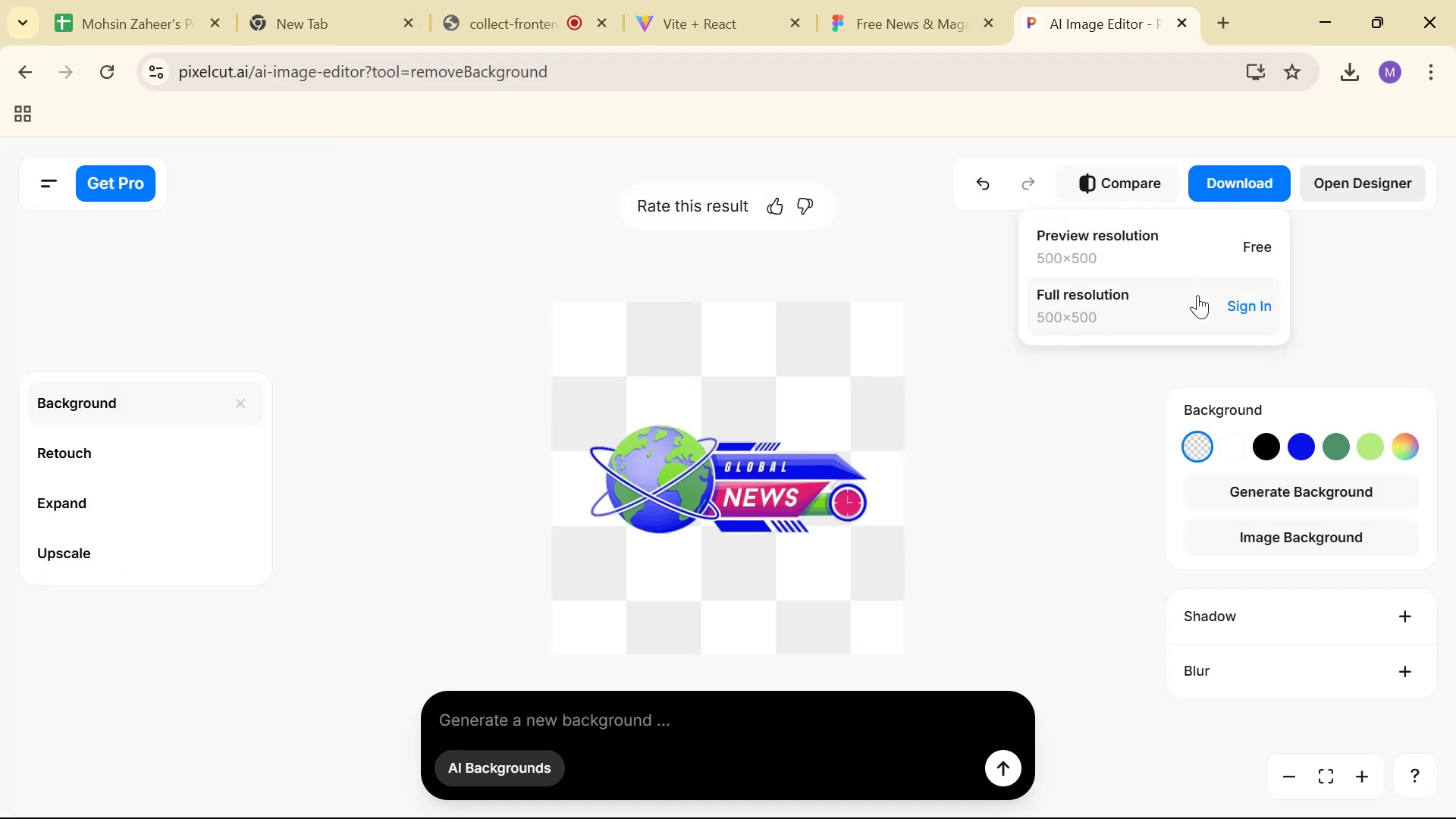 
left_click([1211, 256])
 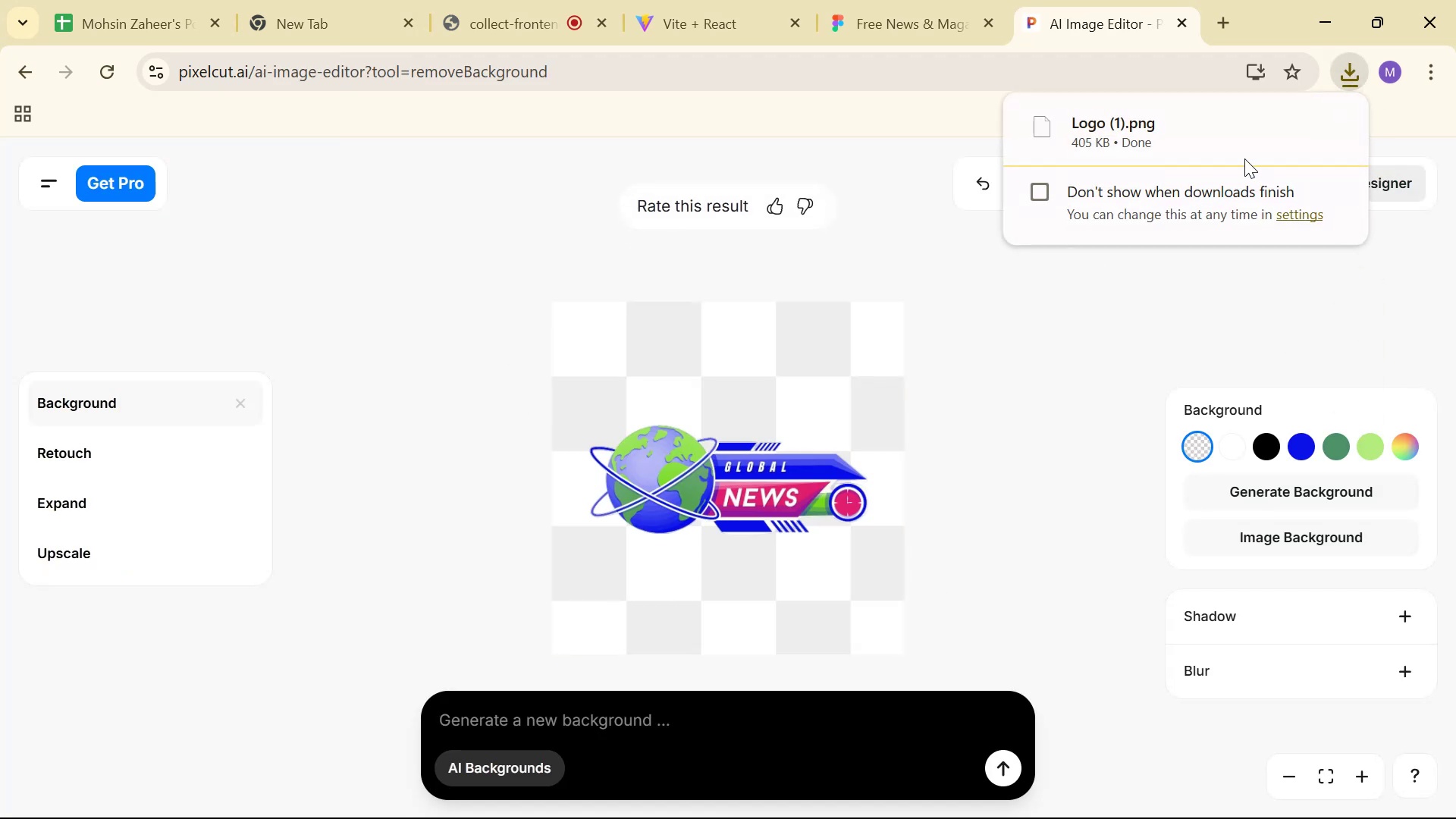 
double_click([1228, 148])
 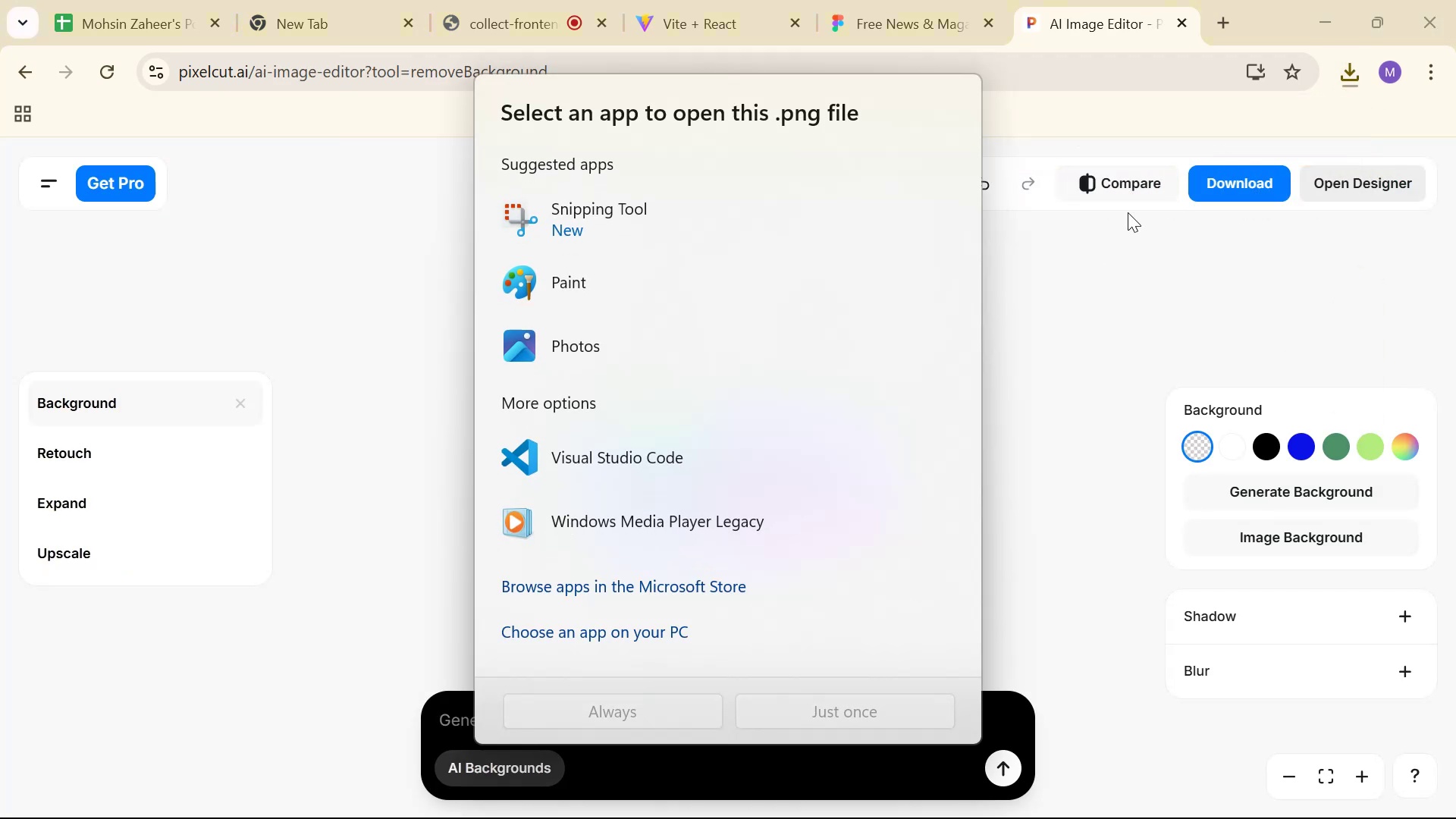 
left_click([701, 336])
 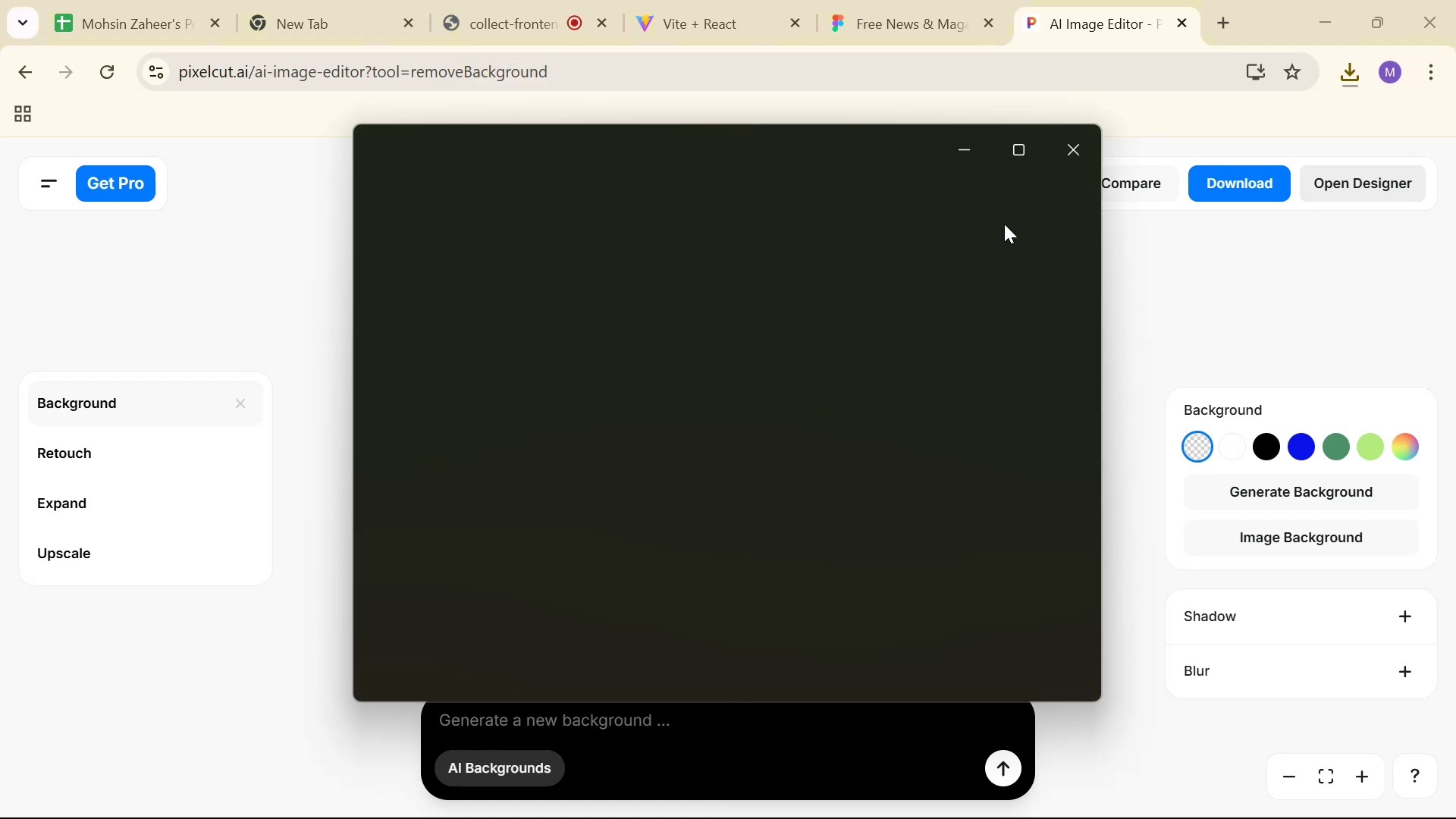 
wait(5.74)
 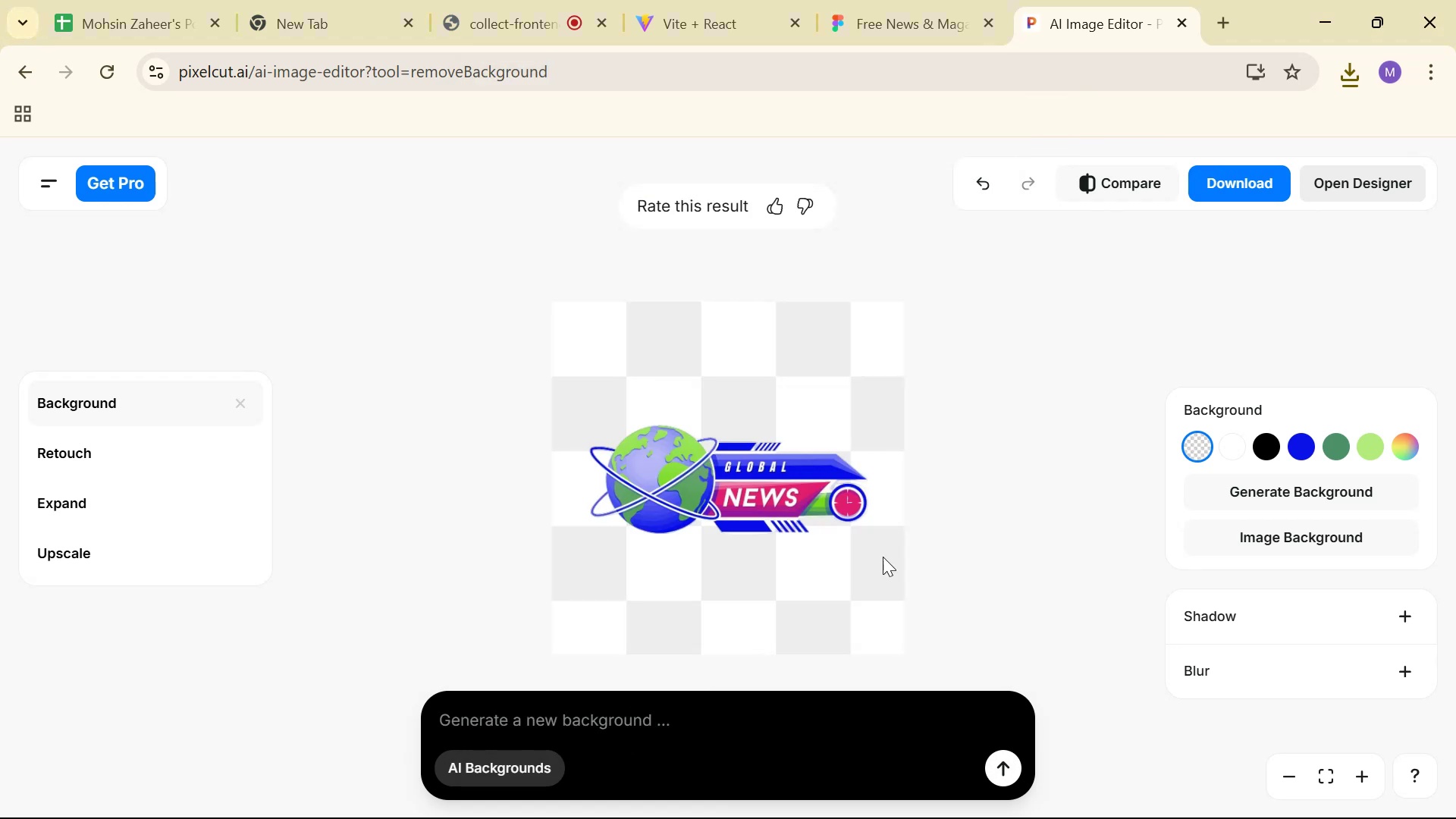 
left_click([1020, 145])
 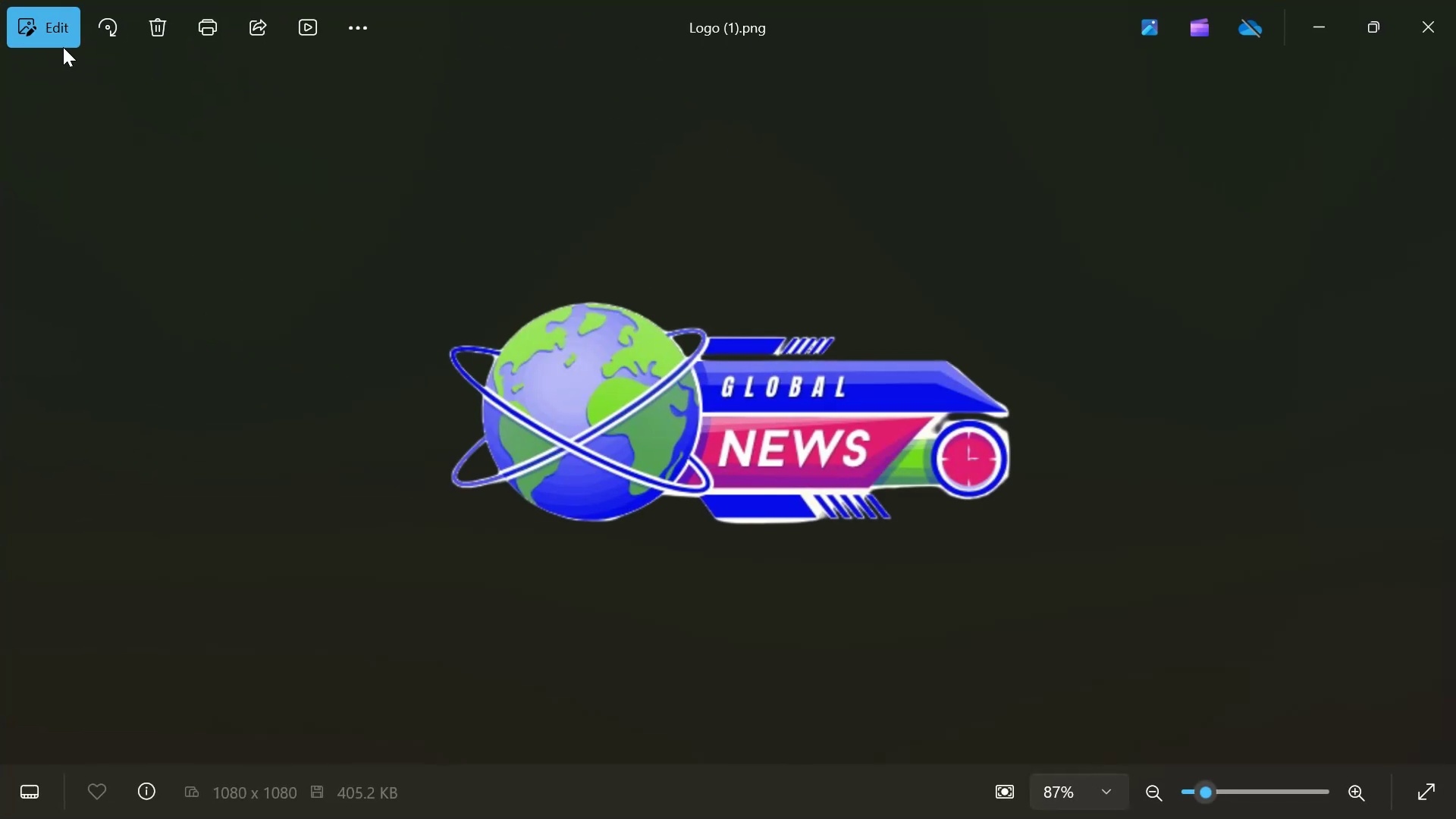 
left_click([61, 36])
 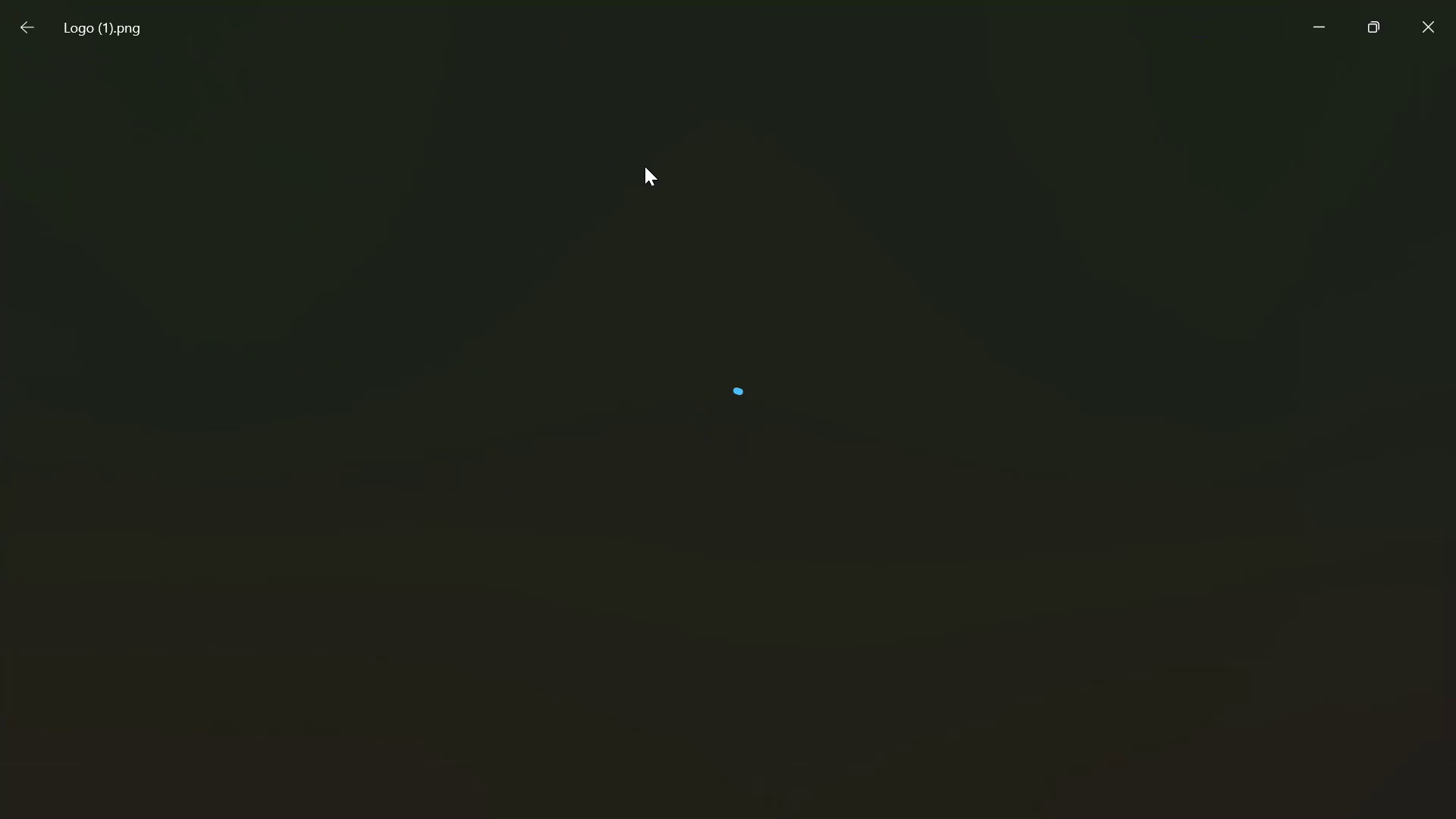 
left_click_drag(start_coordinate=[710, 185], to_coordinate=[708, 317])
 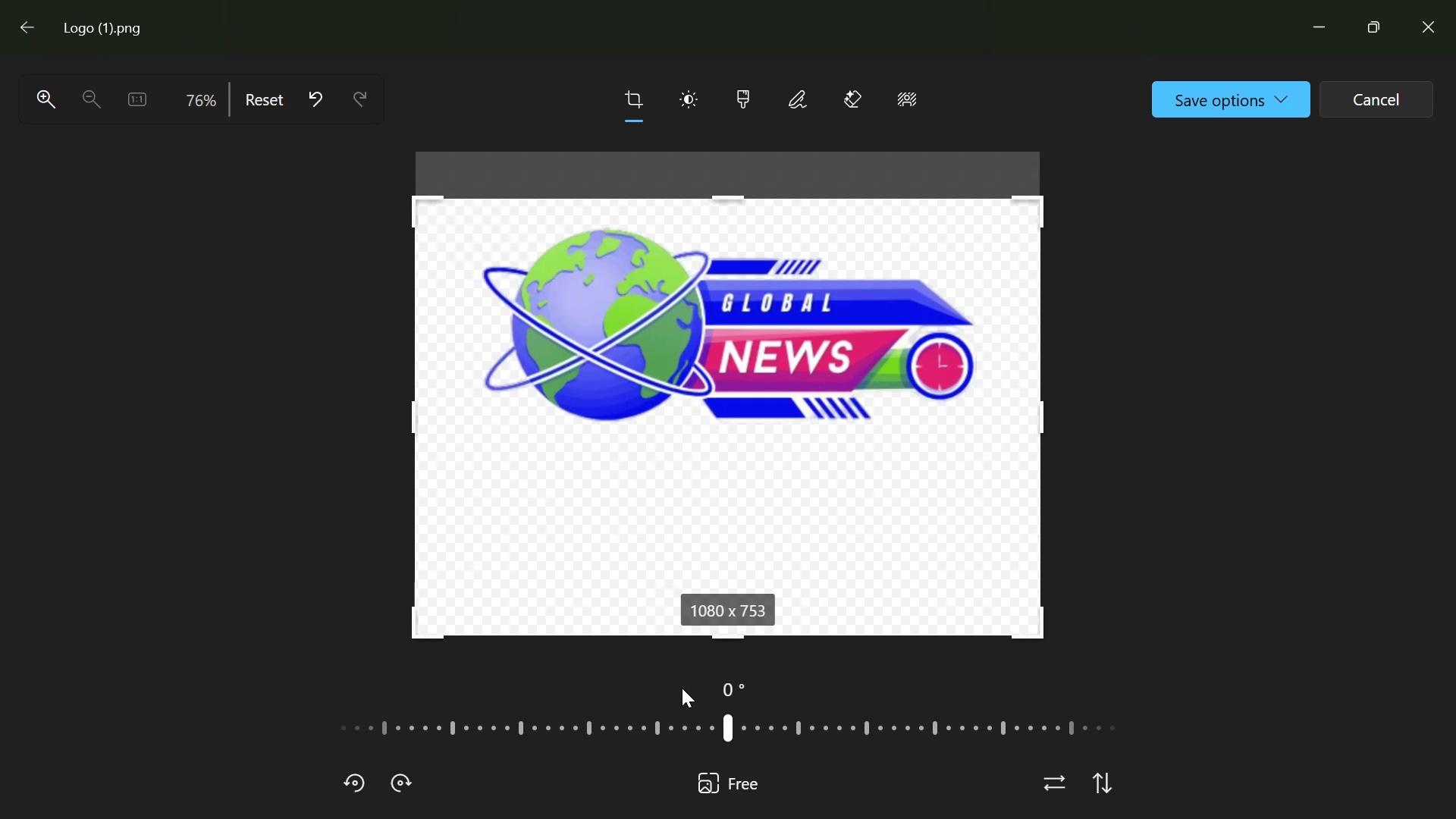 
left_click_drag(start_coordinate=[720, 642], to_coordinate=[761, 459])
 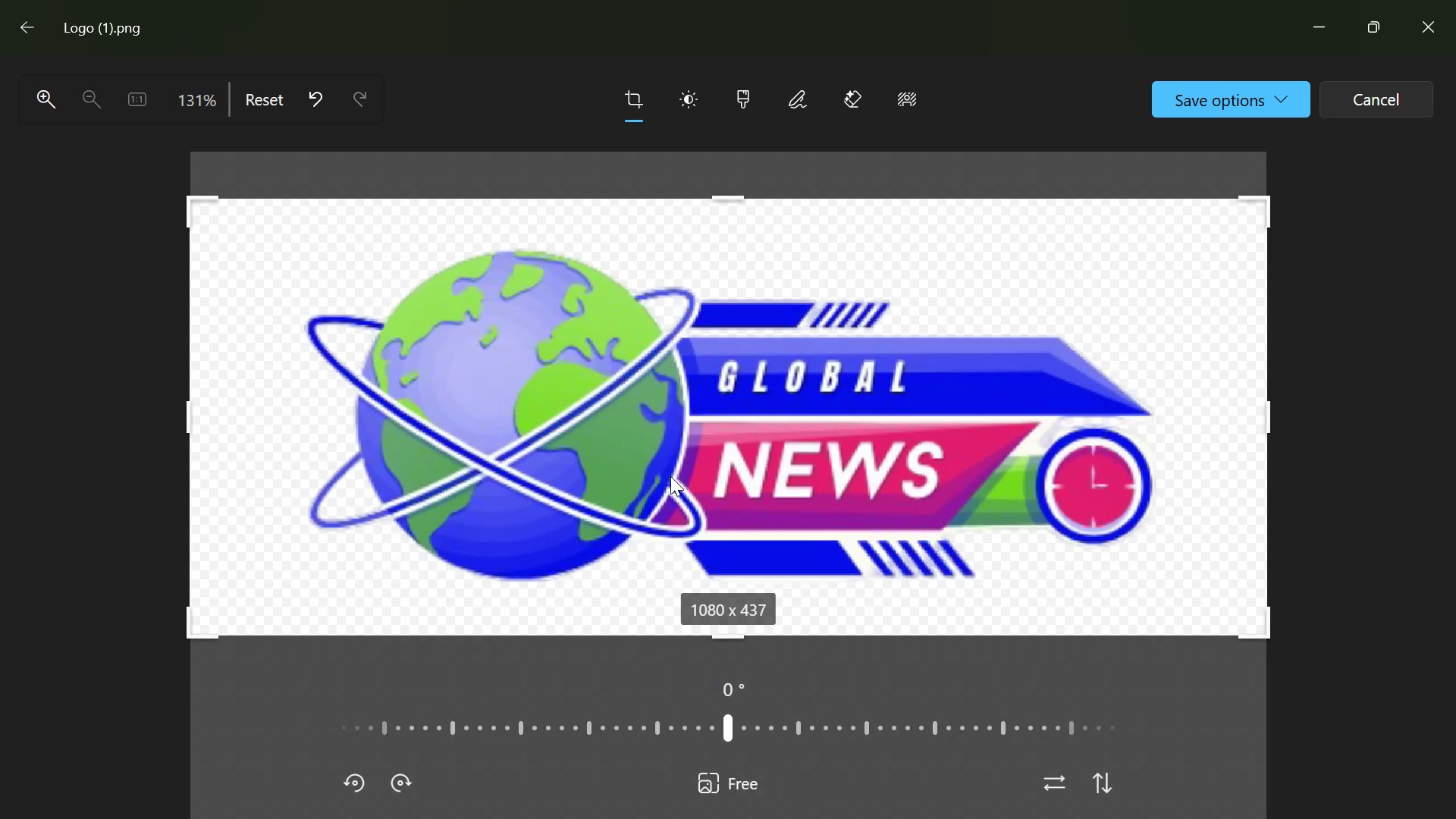 
left_click_drag(start_coordinate=[186, 414], to_coordinate=[263, 408])
 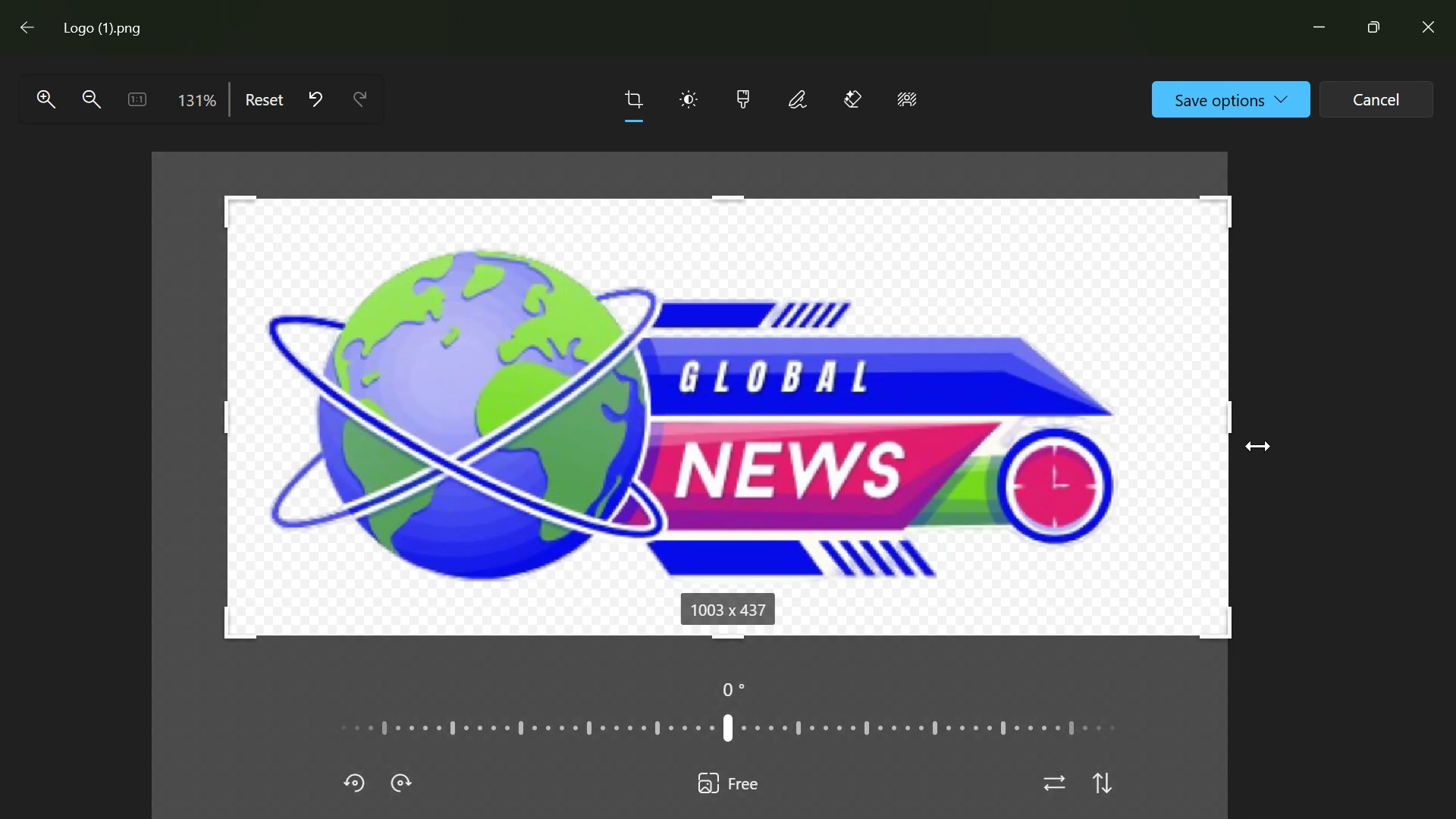 
left_click_drag(start_coordinate=[1237, 426], to_coordinate=[1153, 413])
 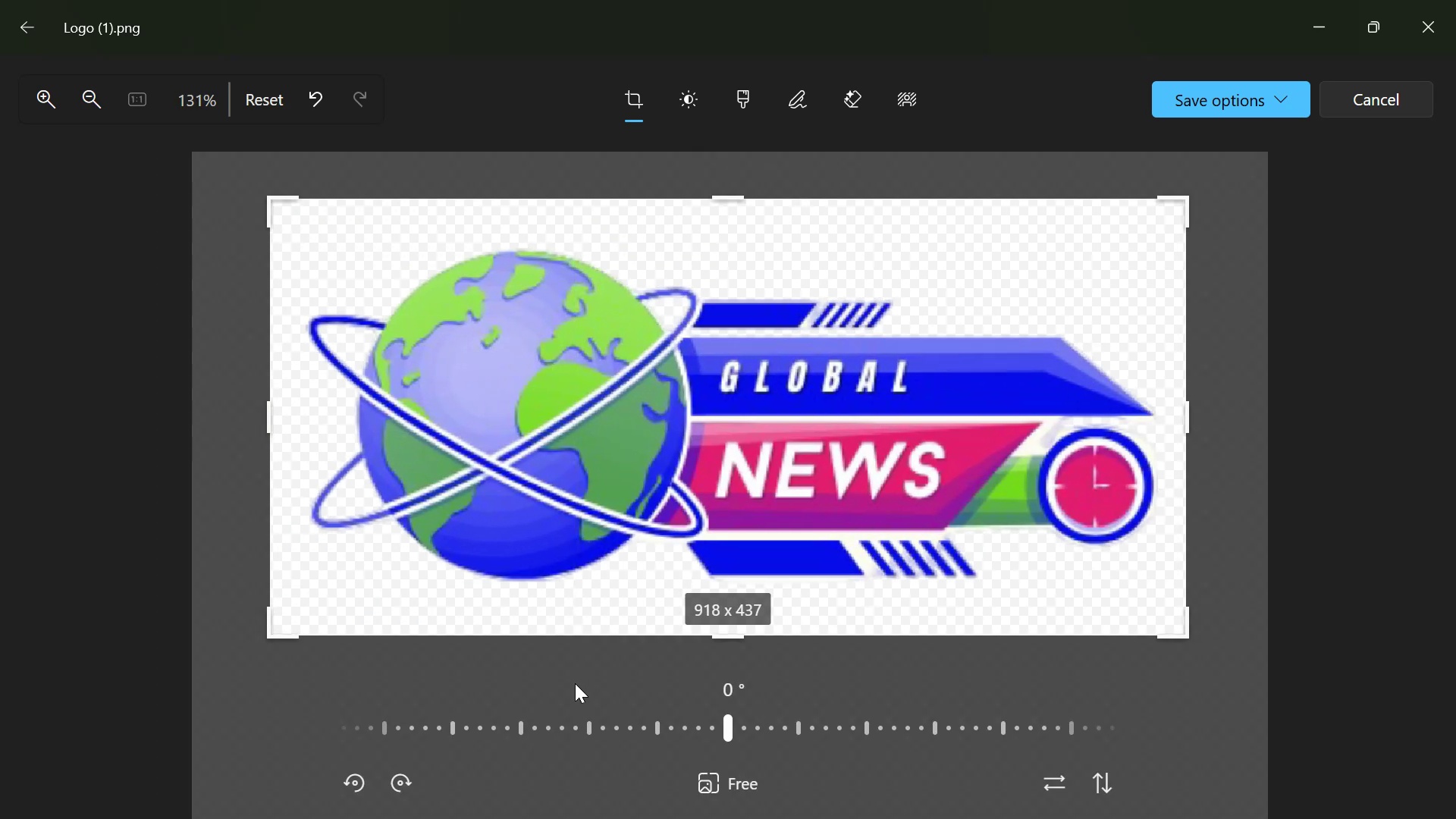 
left_click_drag(start_coordinate=[639, 633], to_coordinate=[645, 611])
 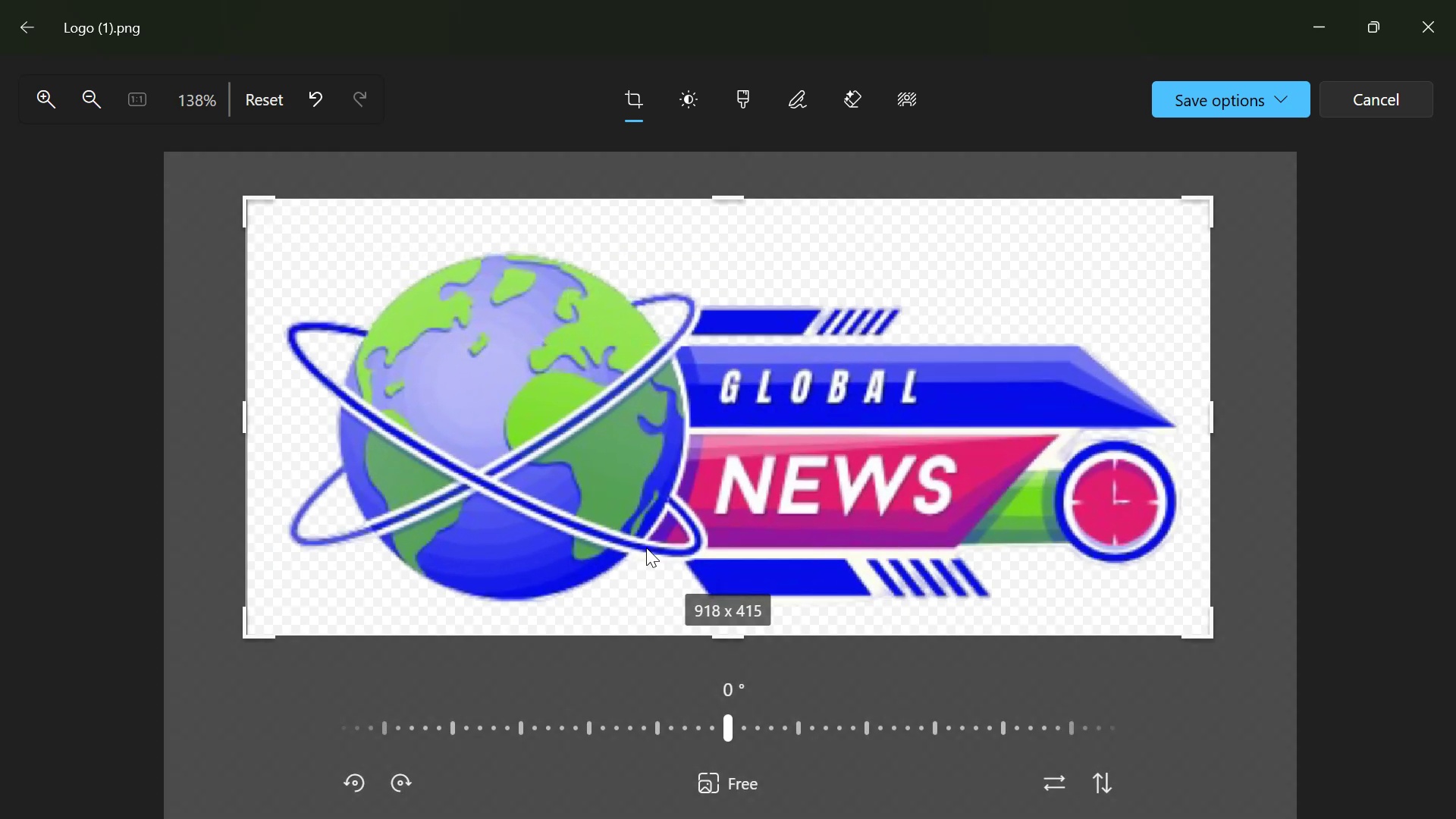 
left_click_drag(start_coordinate=[723, 178], to_coordinate=[720, 212])
 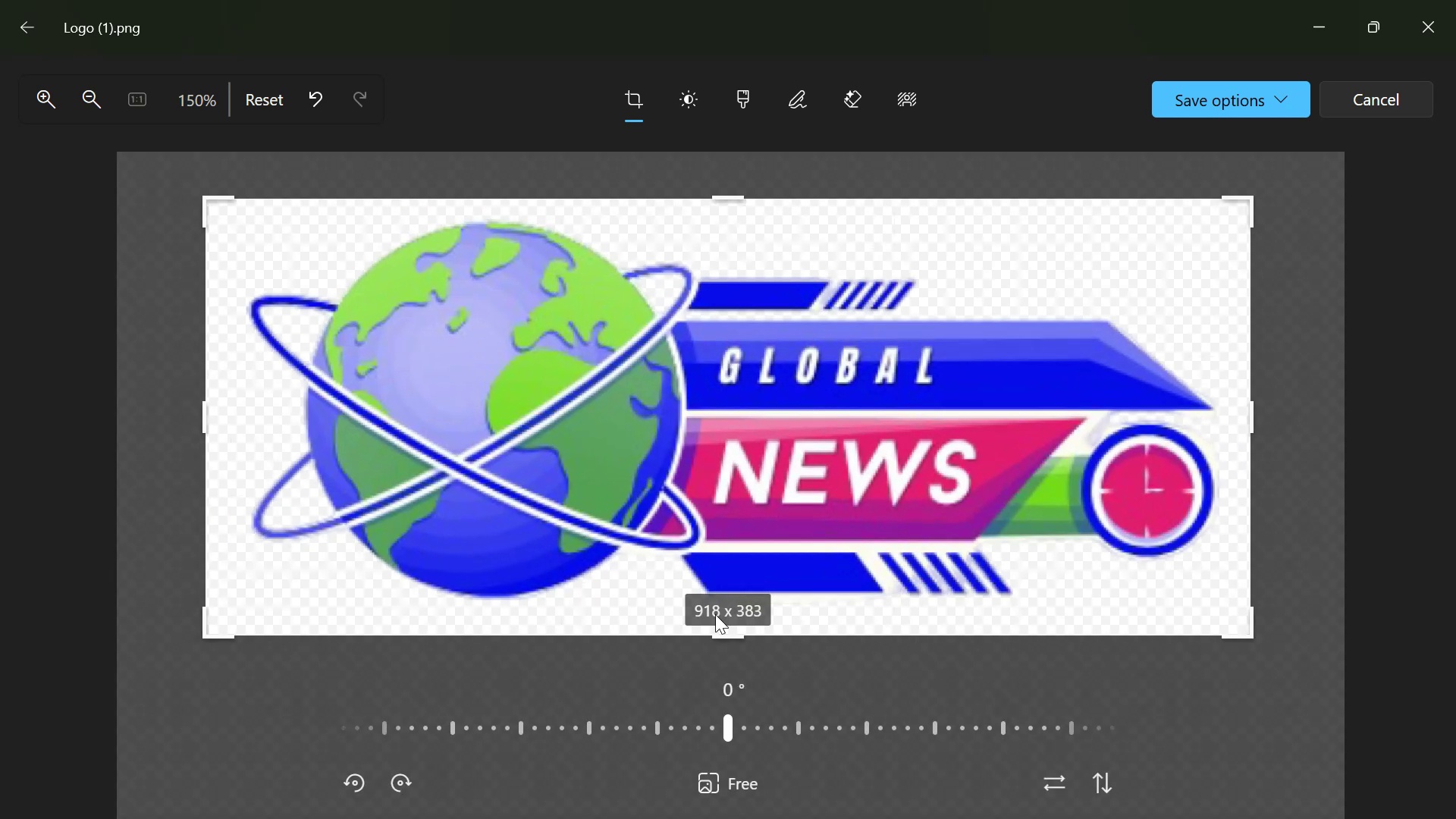 
left_click_drag(start_coordinate=[736, 635], to_coordinate=[743, 610])
 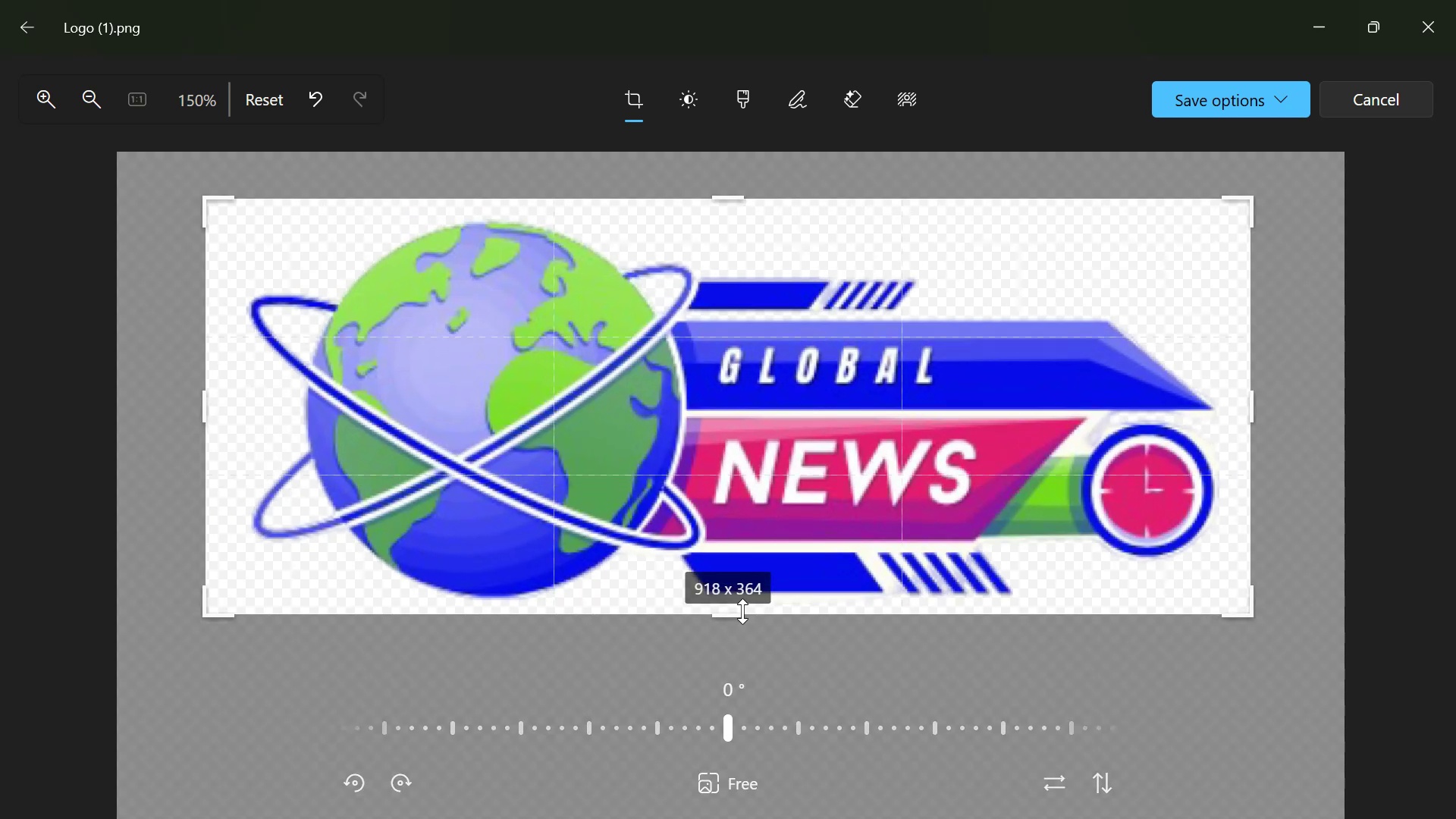 
double_click([743, 610])
 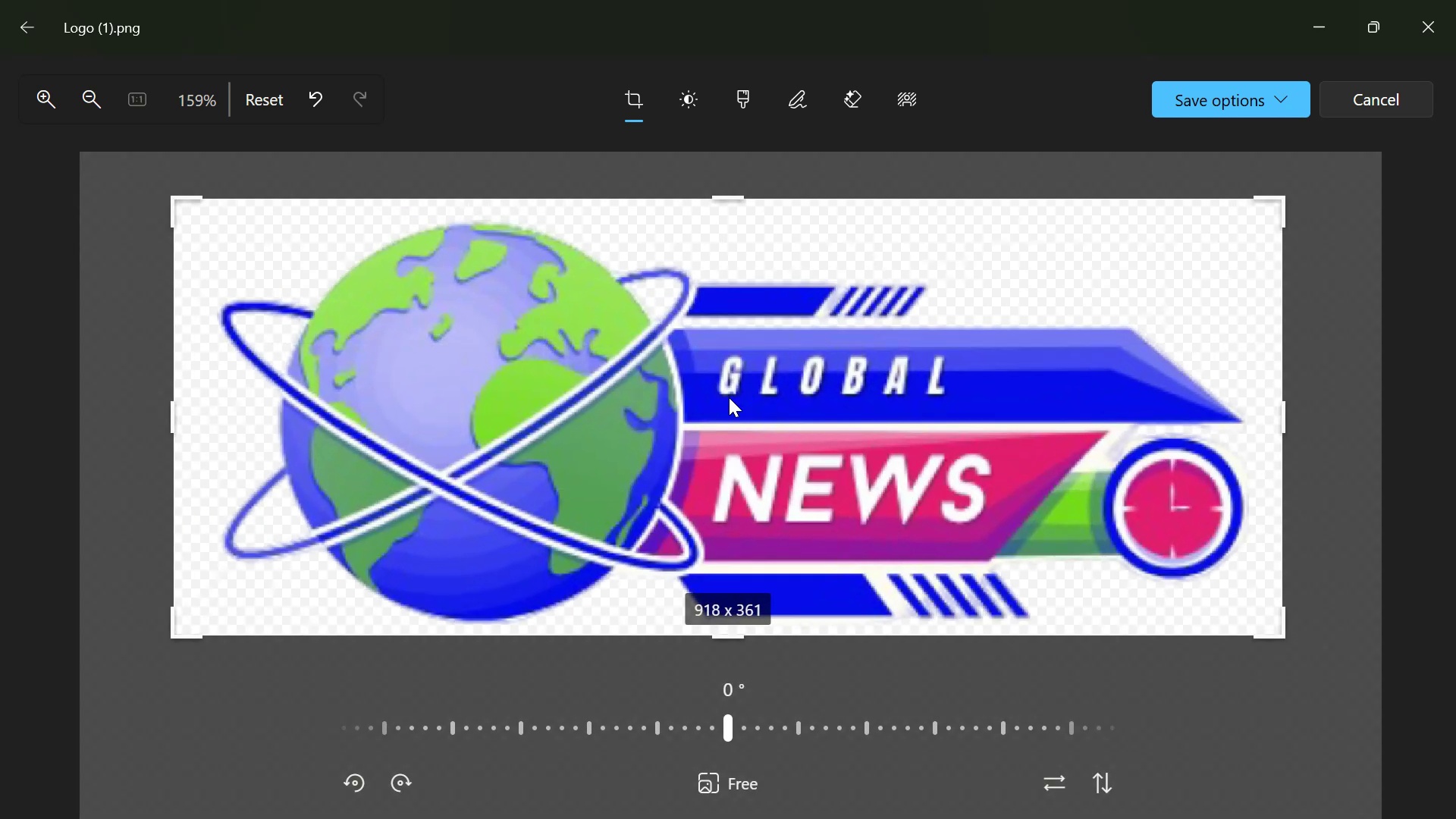 
left_click_drag(start_coordinate=[686, 194], to_coordinate=[684, 206])
 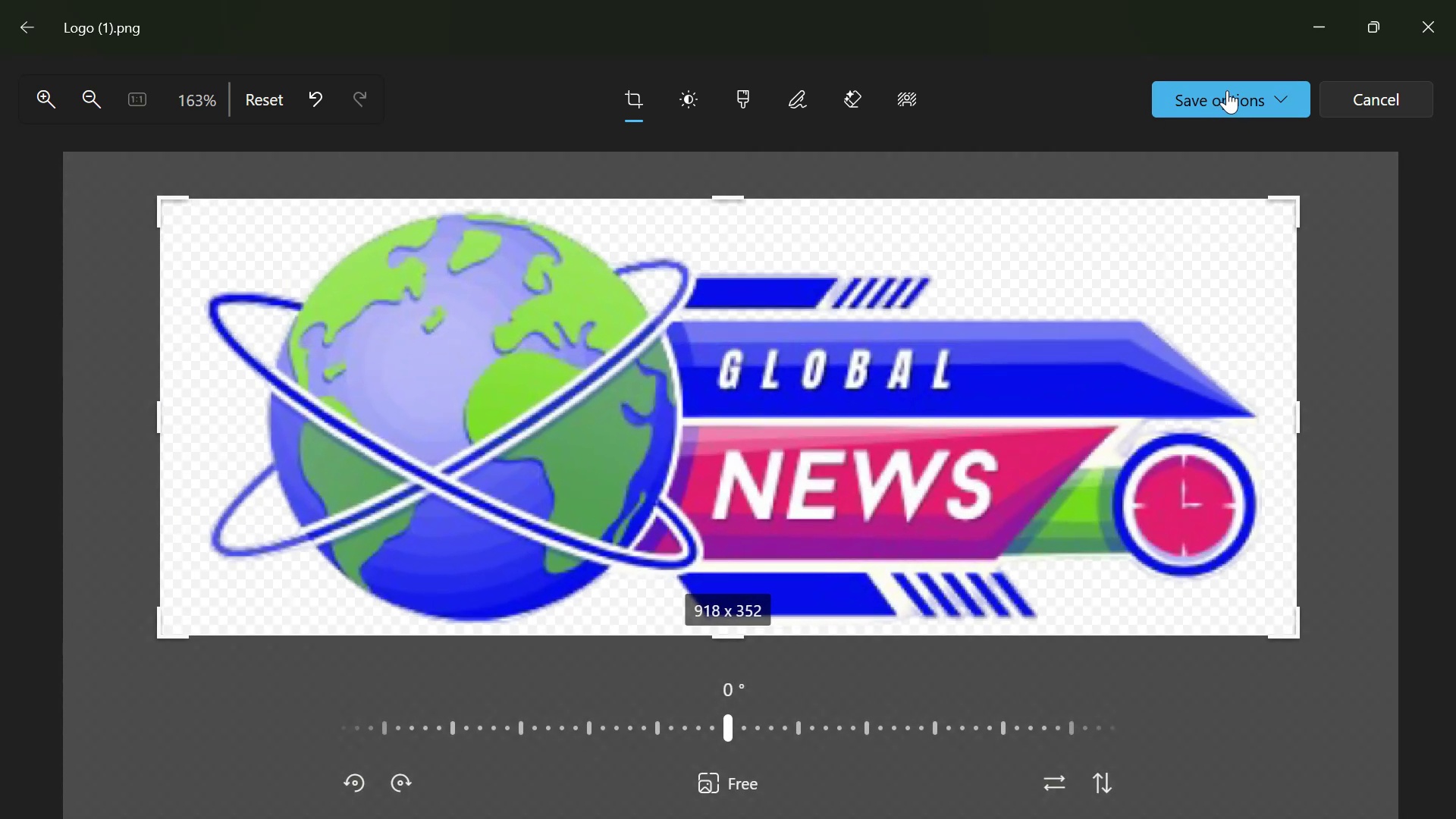 
double_click([1283, 92])
 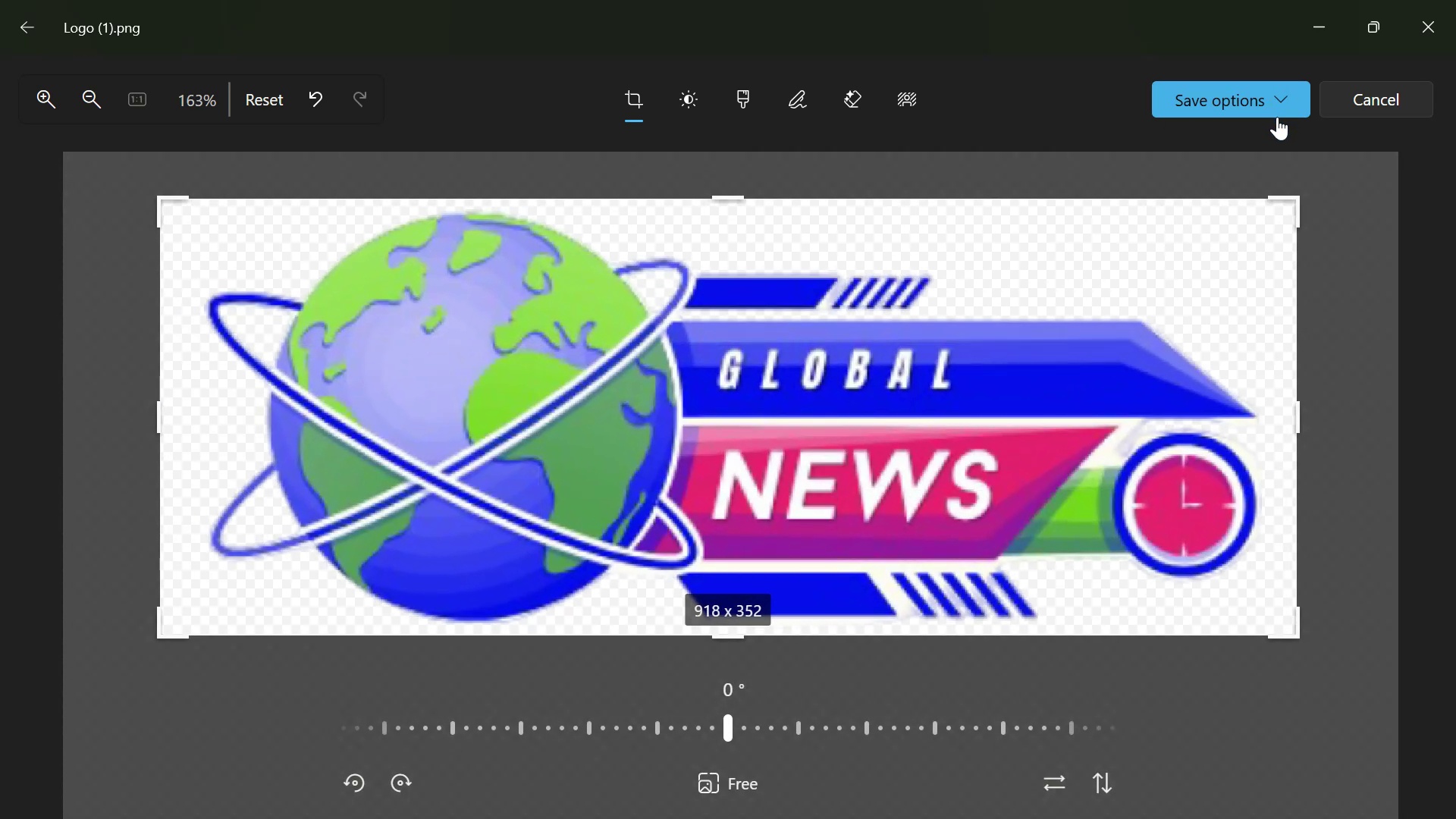 
double_click([1284, 110])
 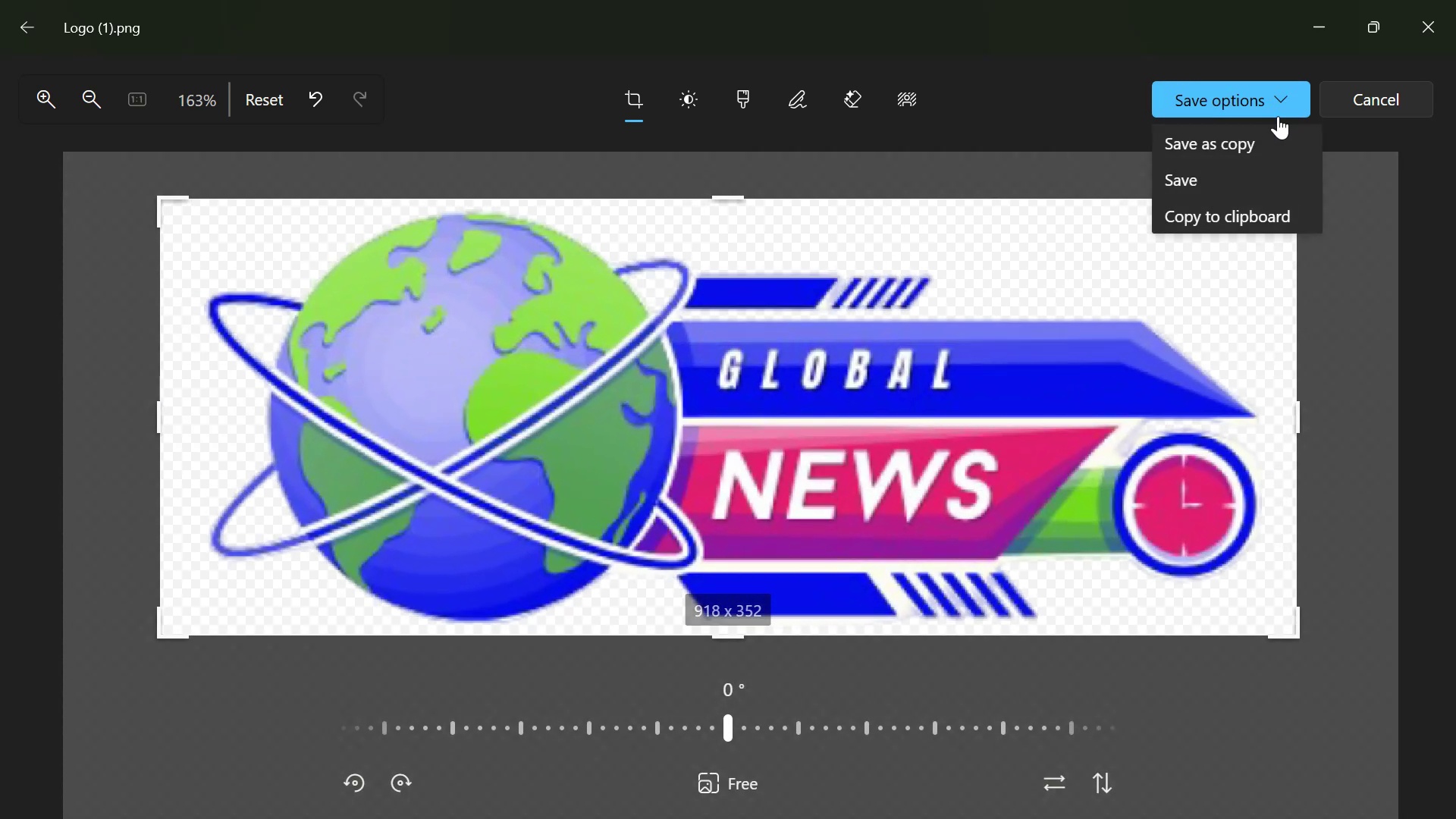 
left_click([1246, 169])
 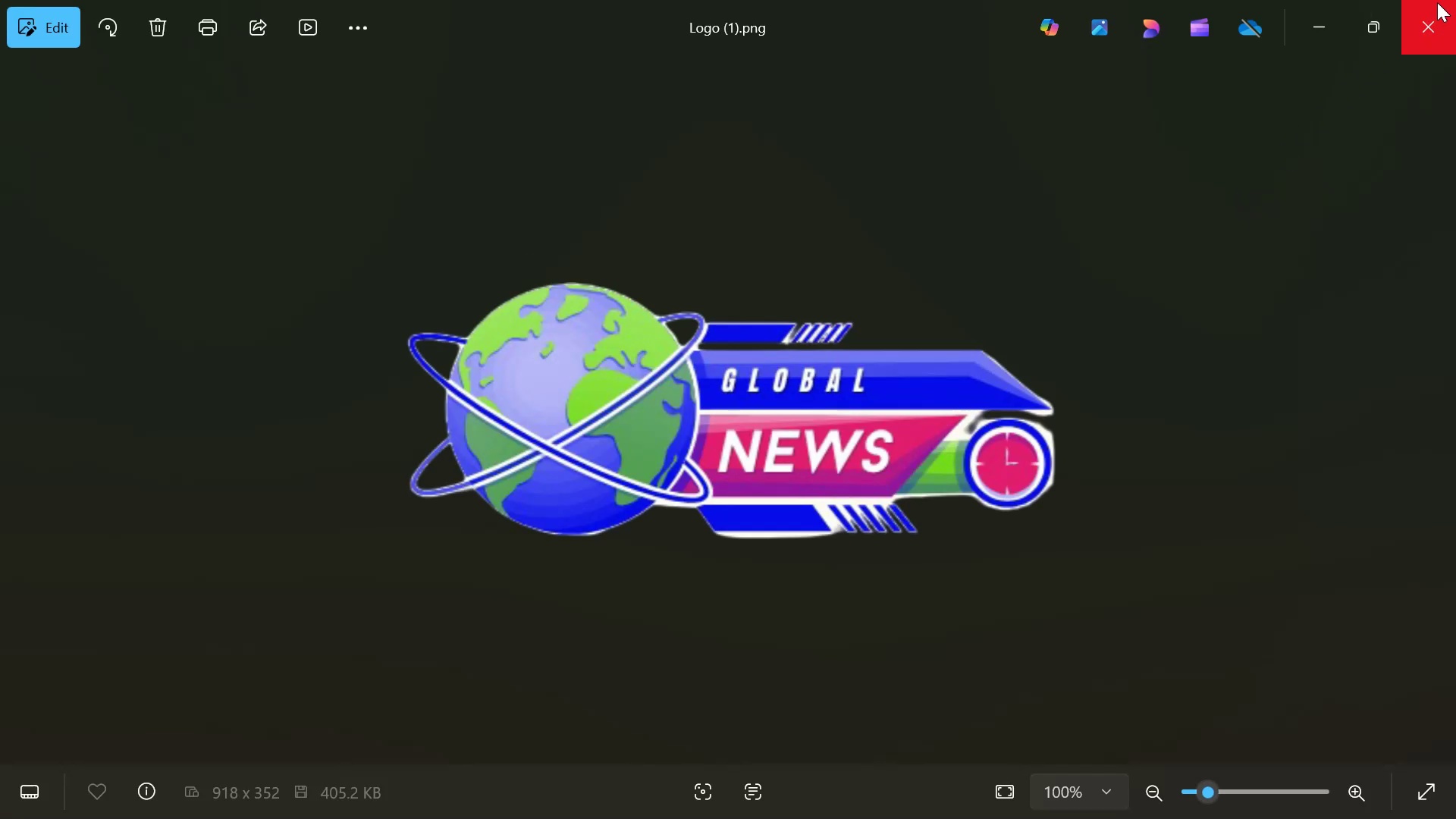 
left_click([1437, 2])
 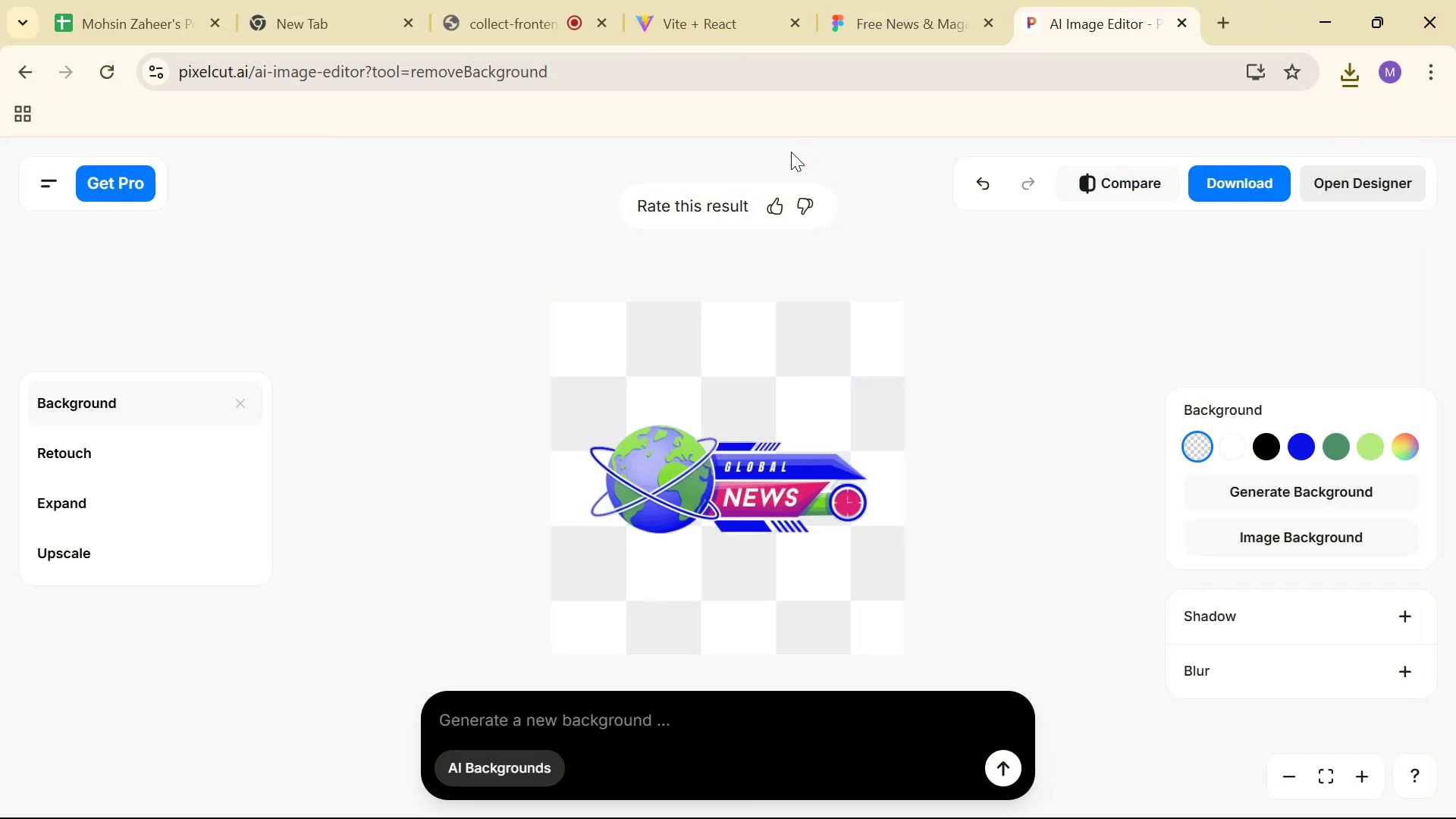 
left_click([1175, 22])
 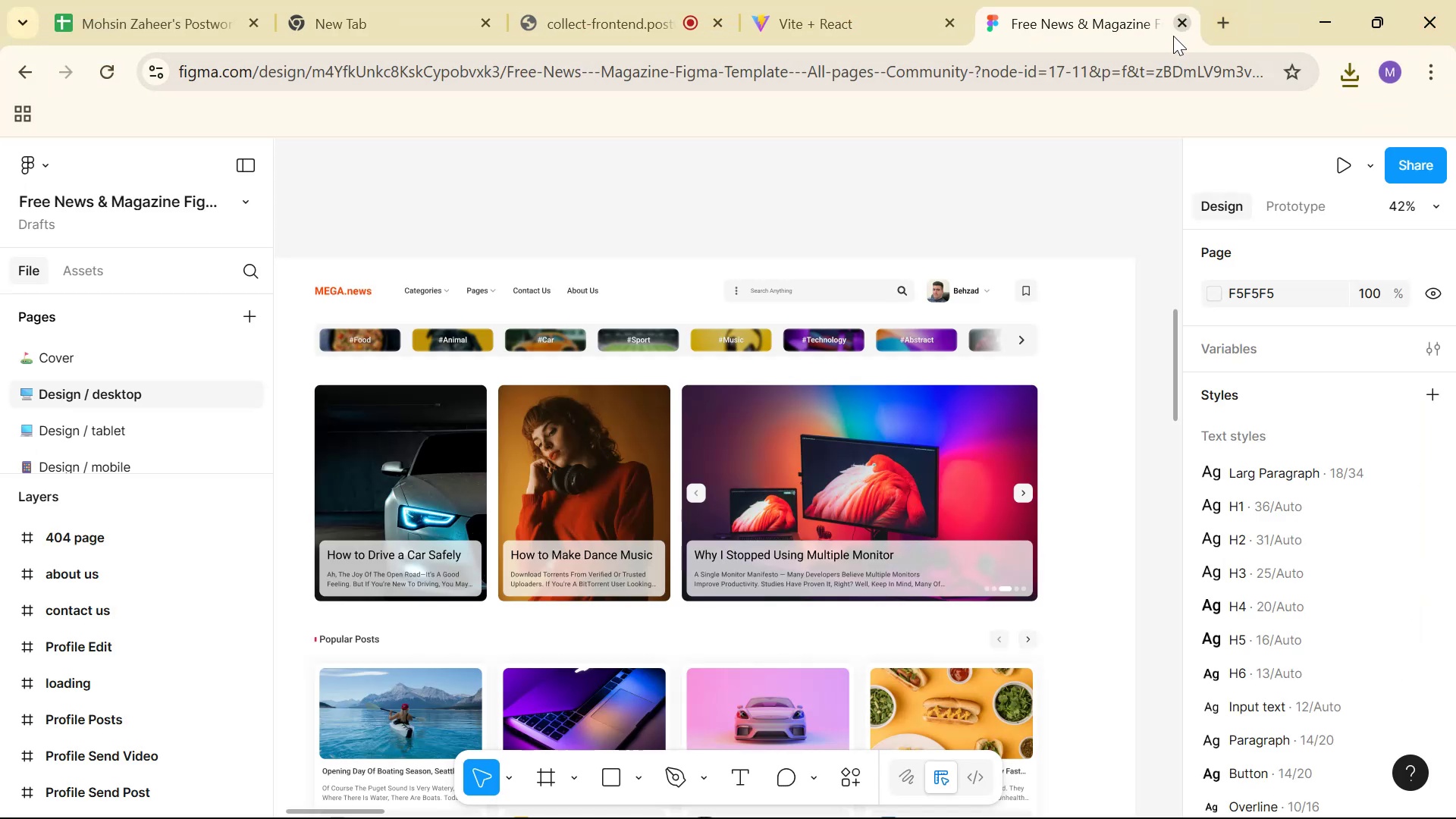 
scroll: coordinate [1039, 271], scroll_direction: down, amount: 2.0
 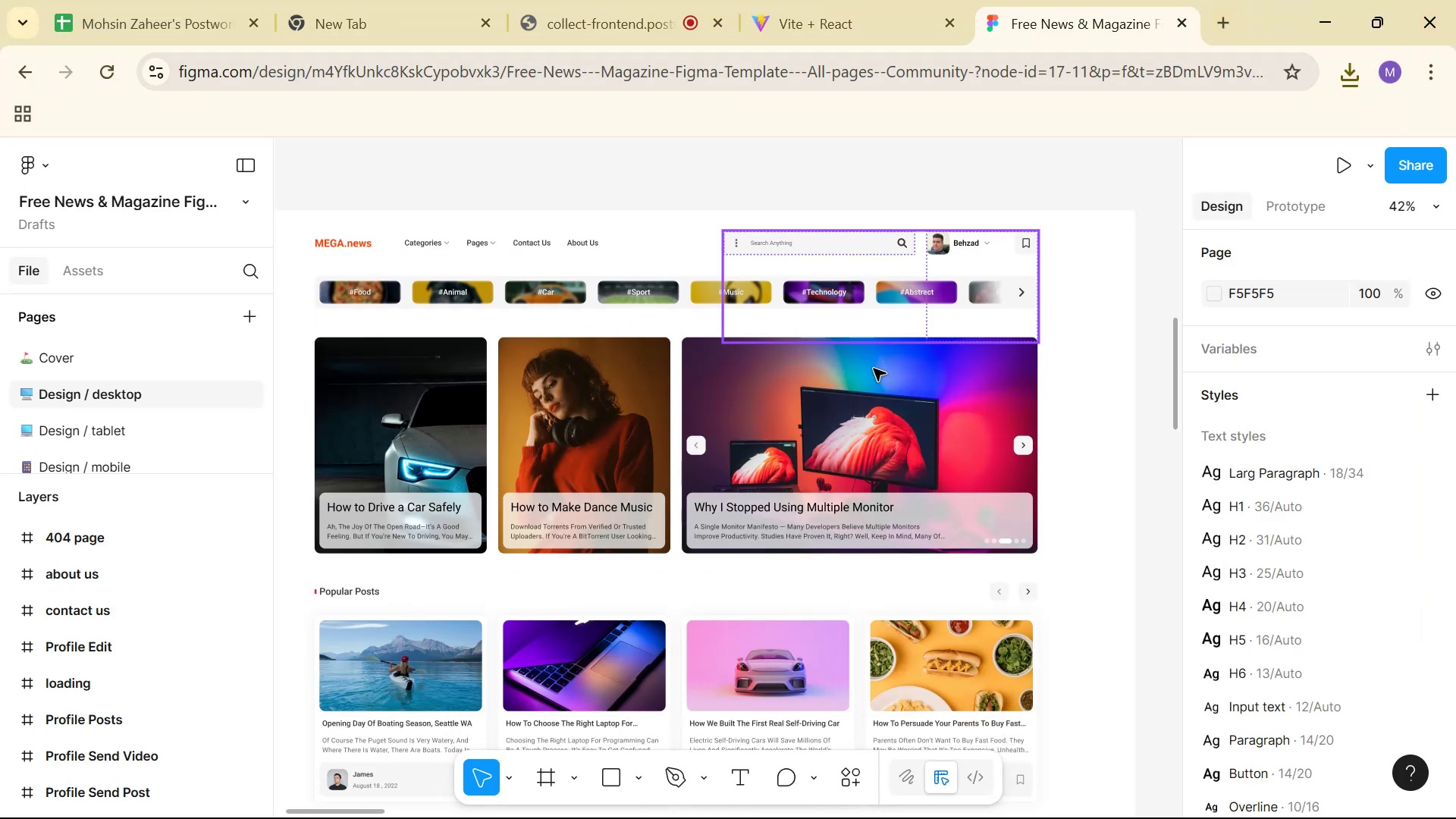 
hold_key(key=Space, duration=1.52)
 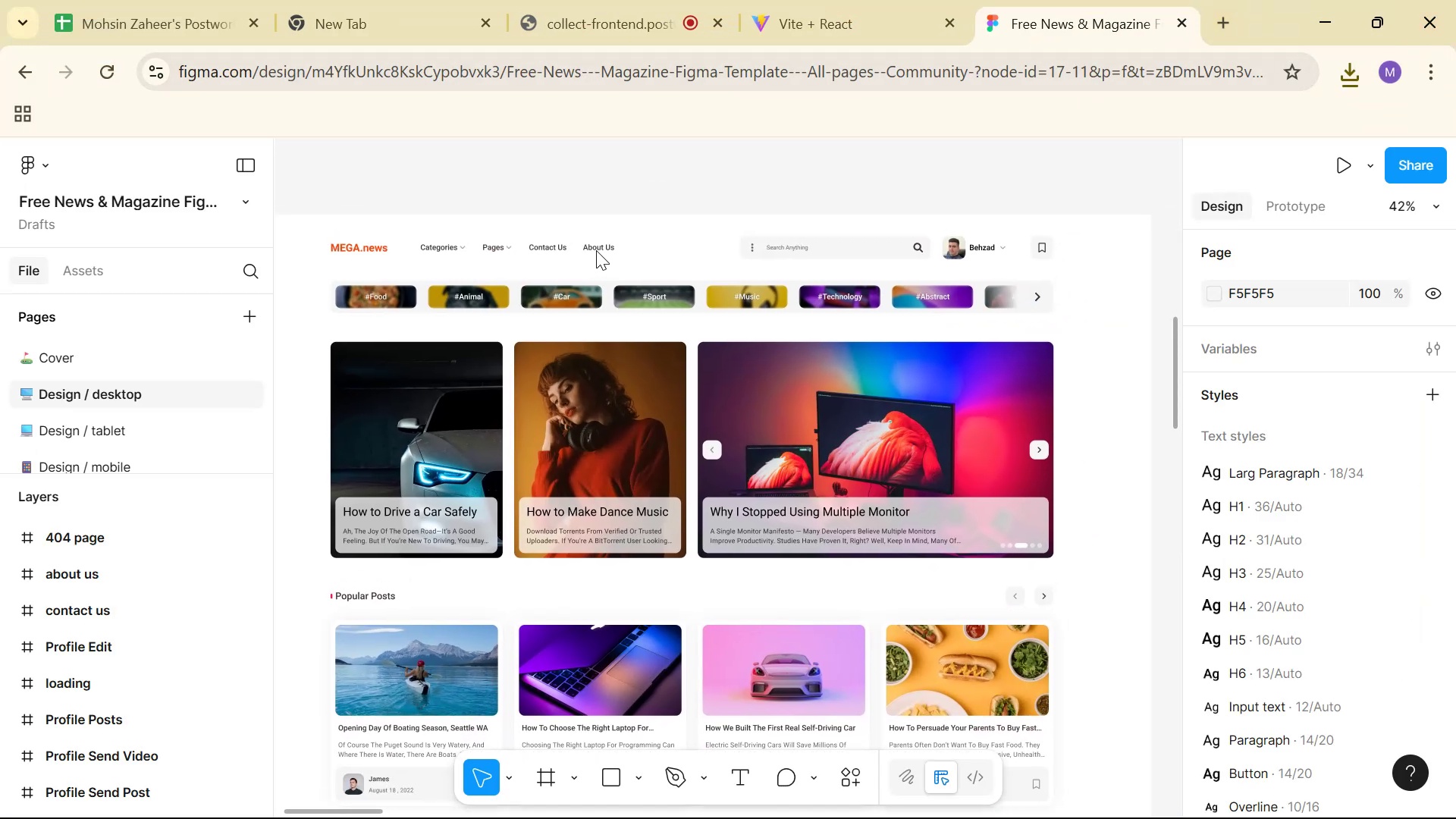 
left_click_drag(start_coordinate=[488, 221], to_coordinate=[596, 250])
 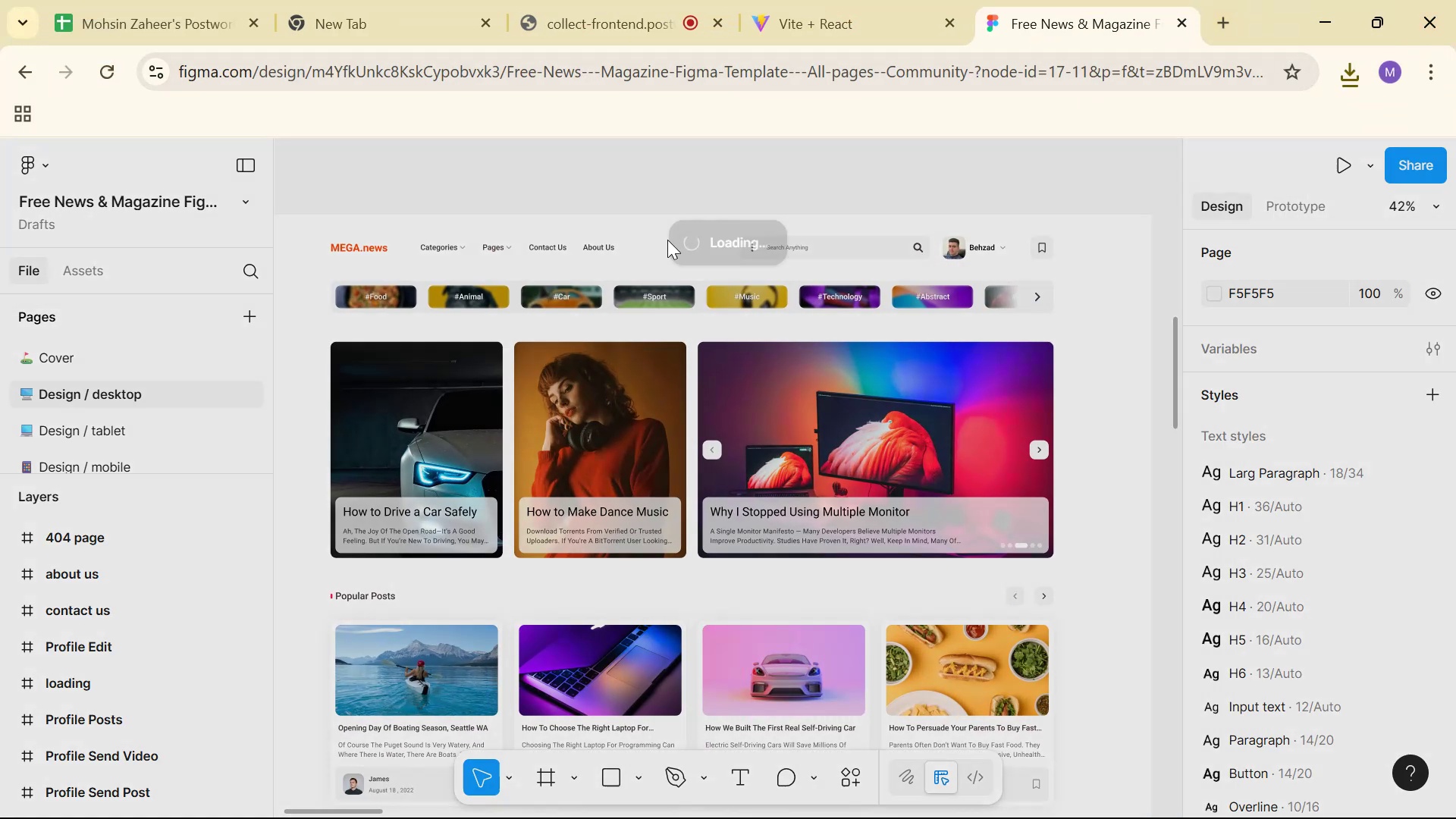 
hold_key(key=Space, duration=0.45)
 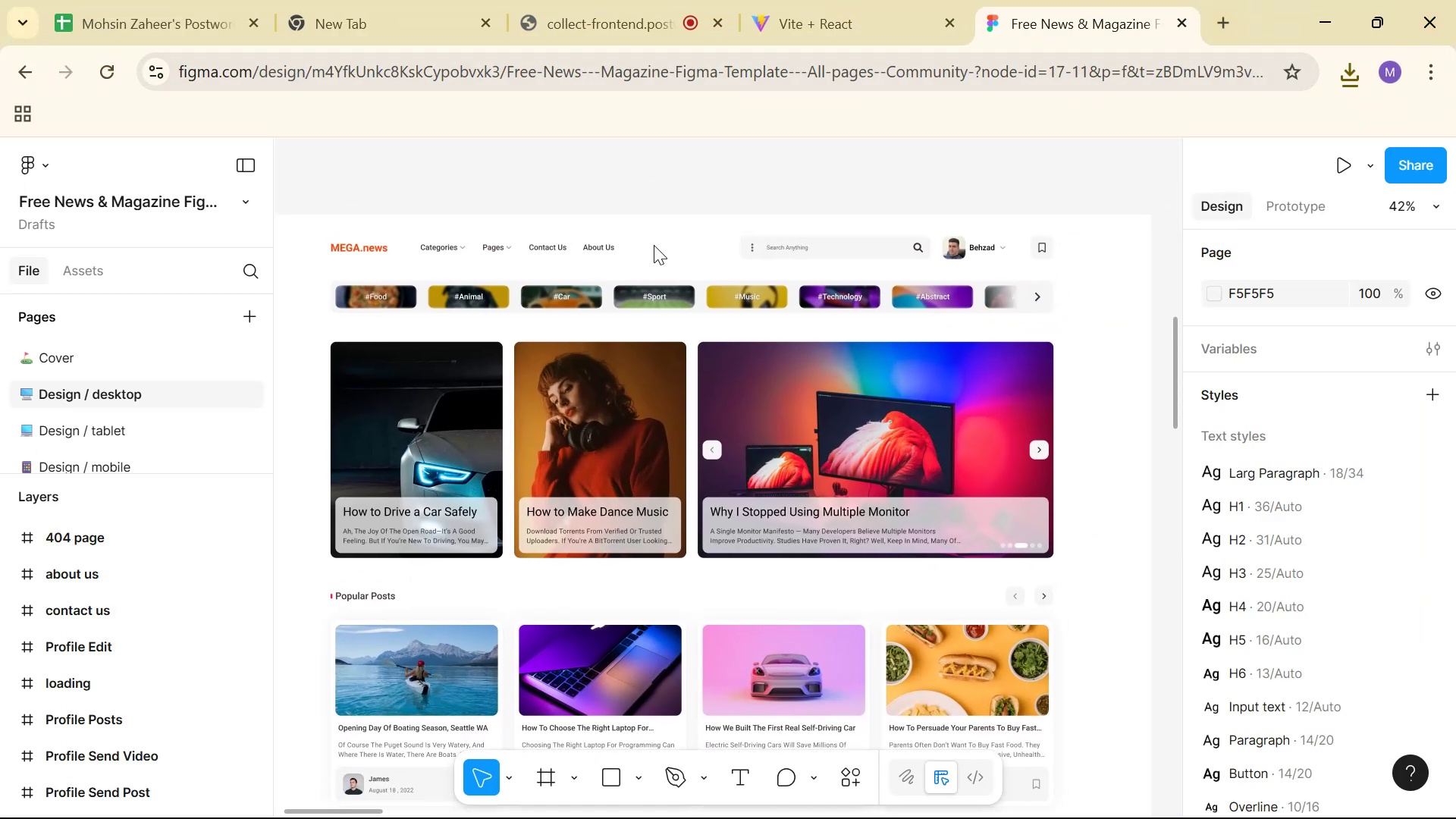 
key(Space)
 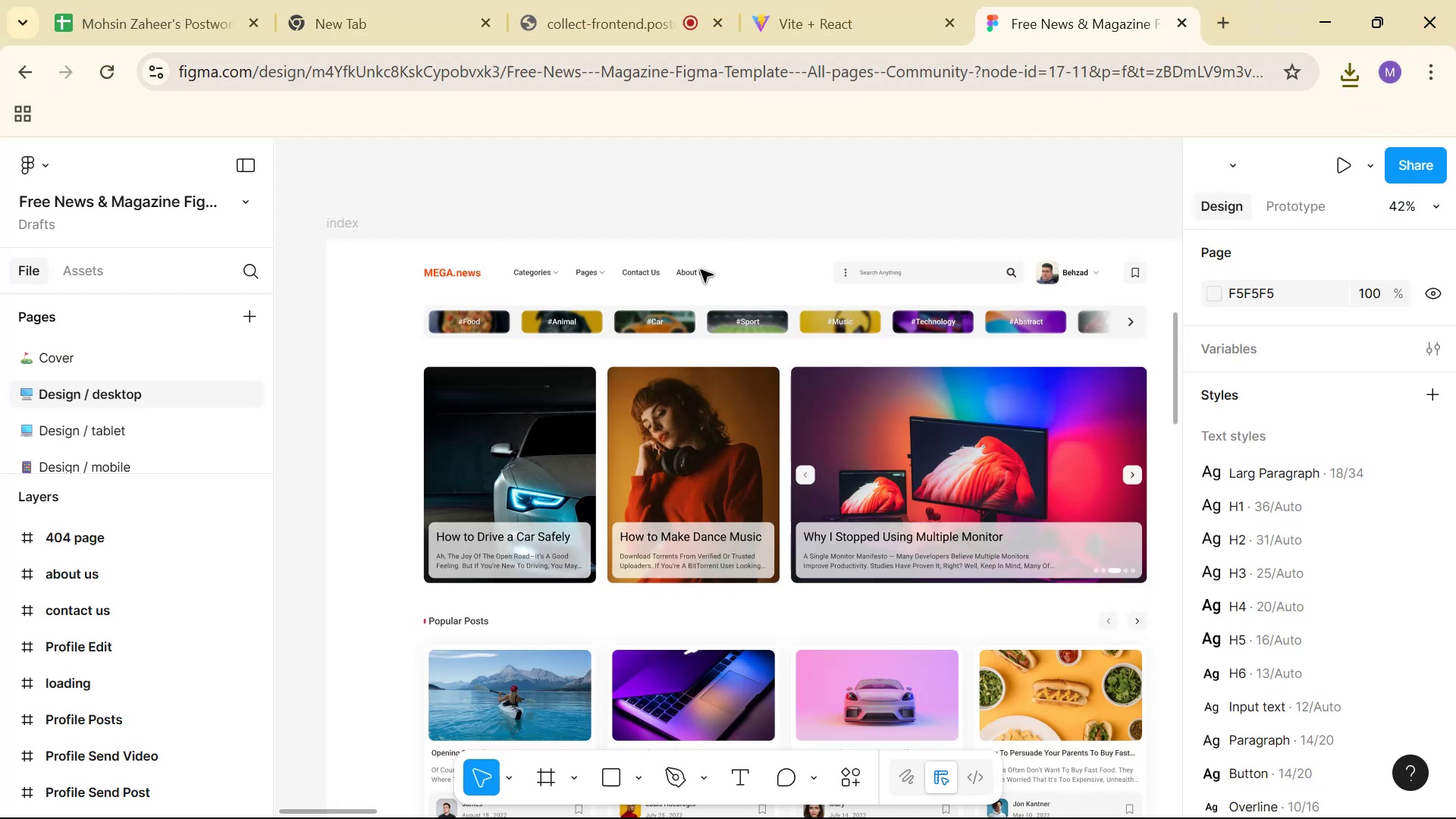 
hold_key(key=Space, duration=1.36)
 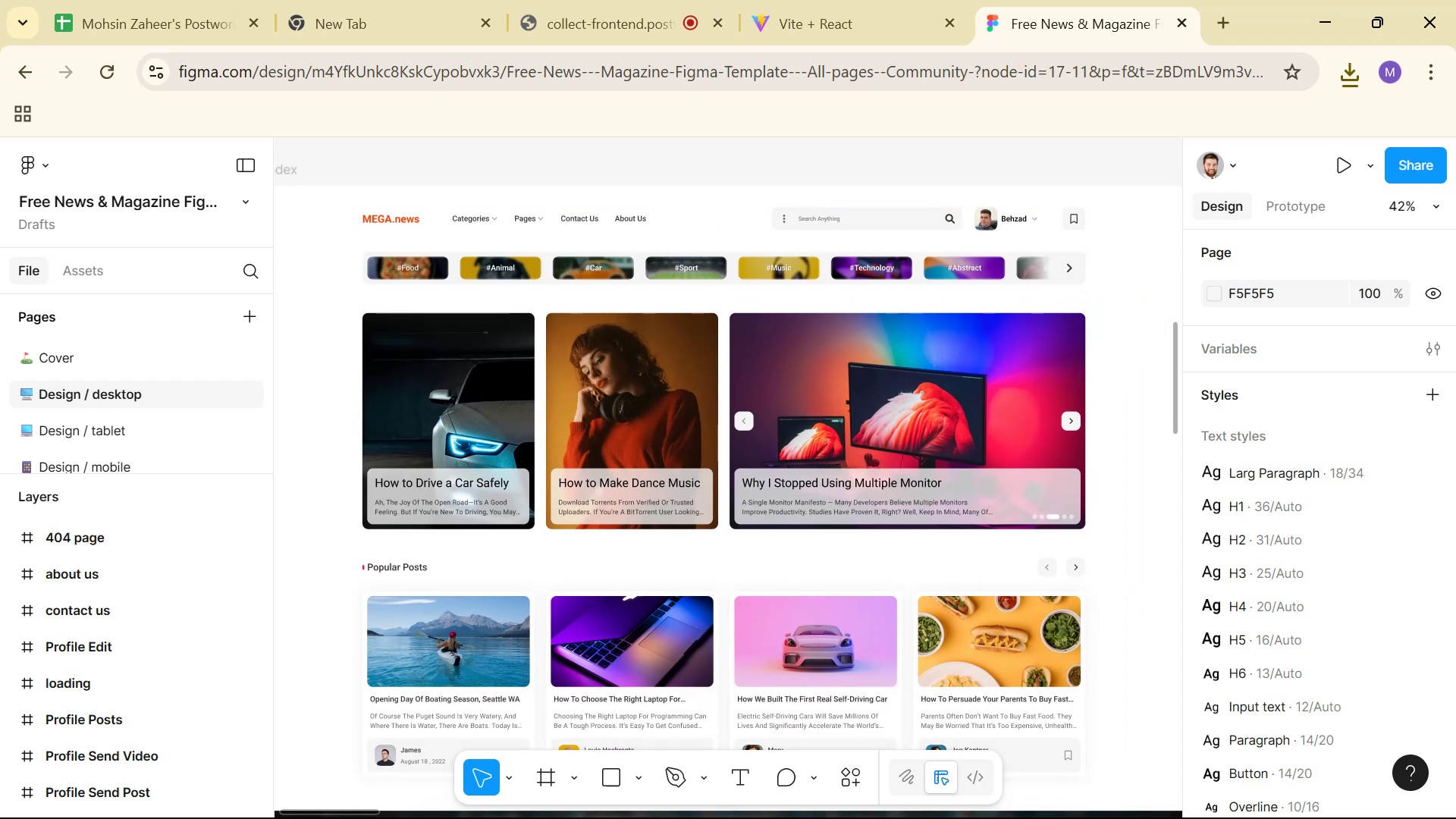 
left_click_drag(start_coordinate=[770, 281], to_coordinate=[708, 228])
 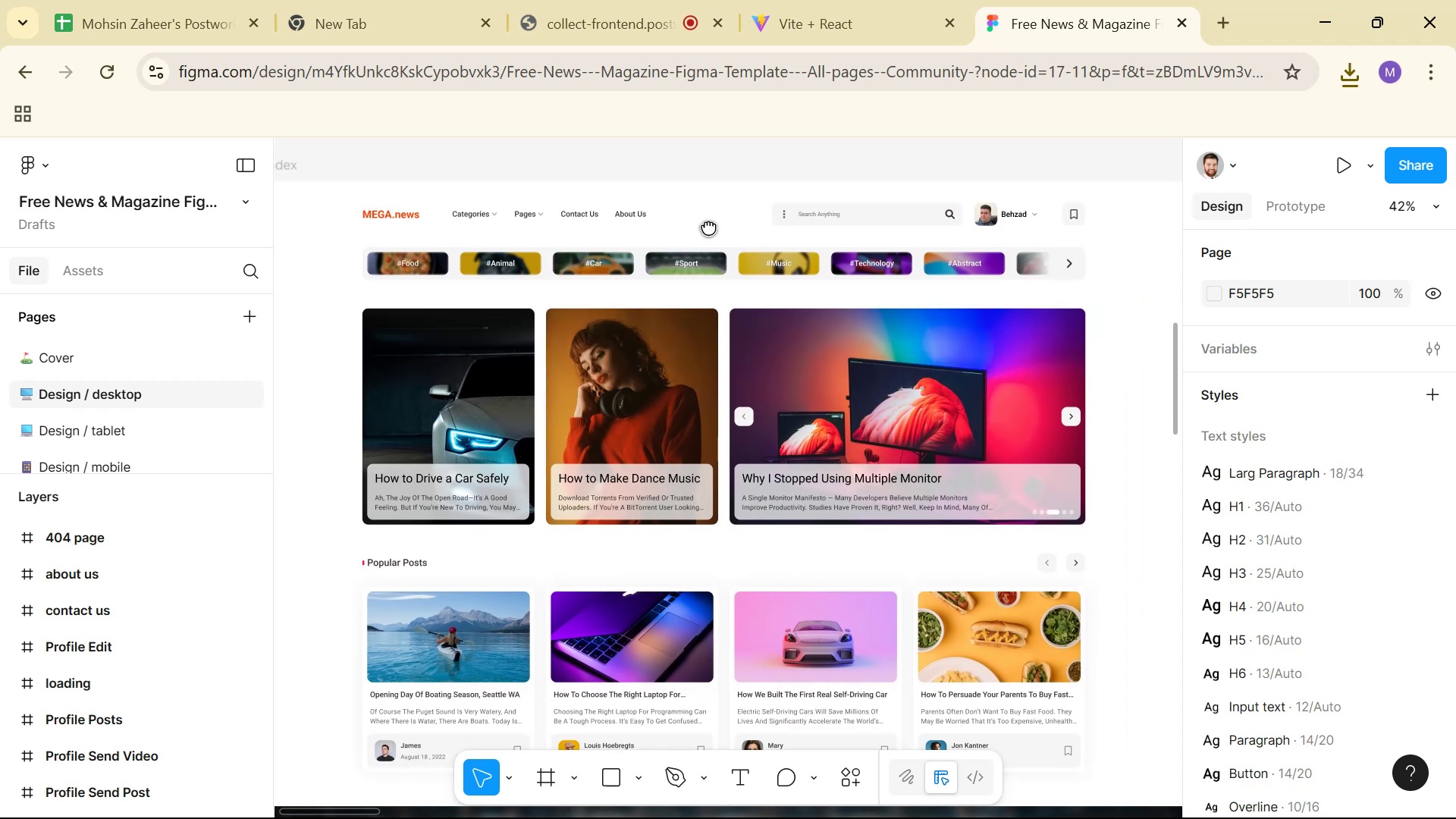 
left_click([708, 228])
 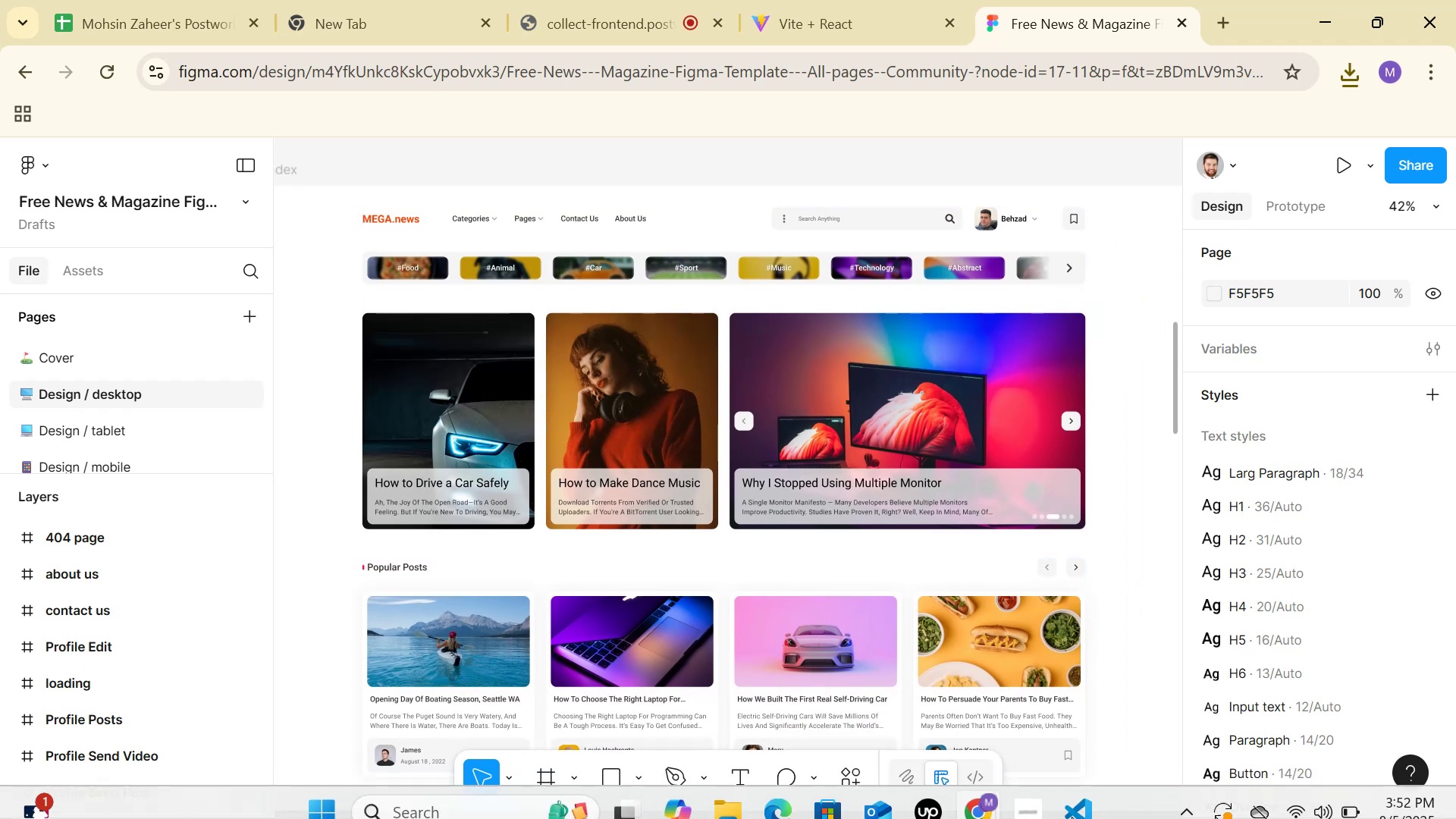 
left_click([740, 795])
 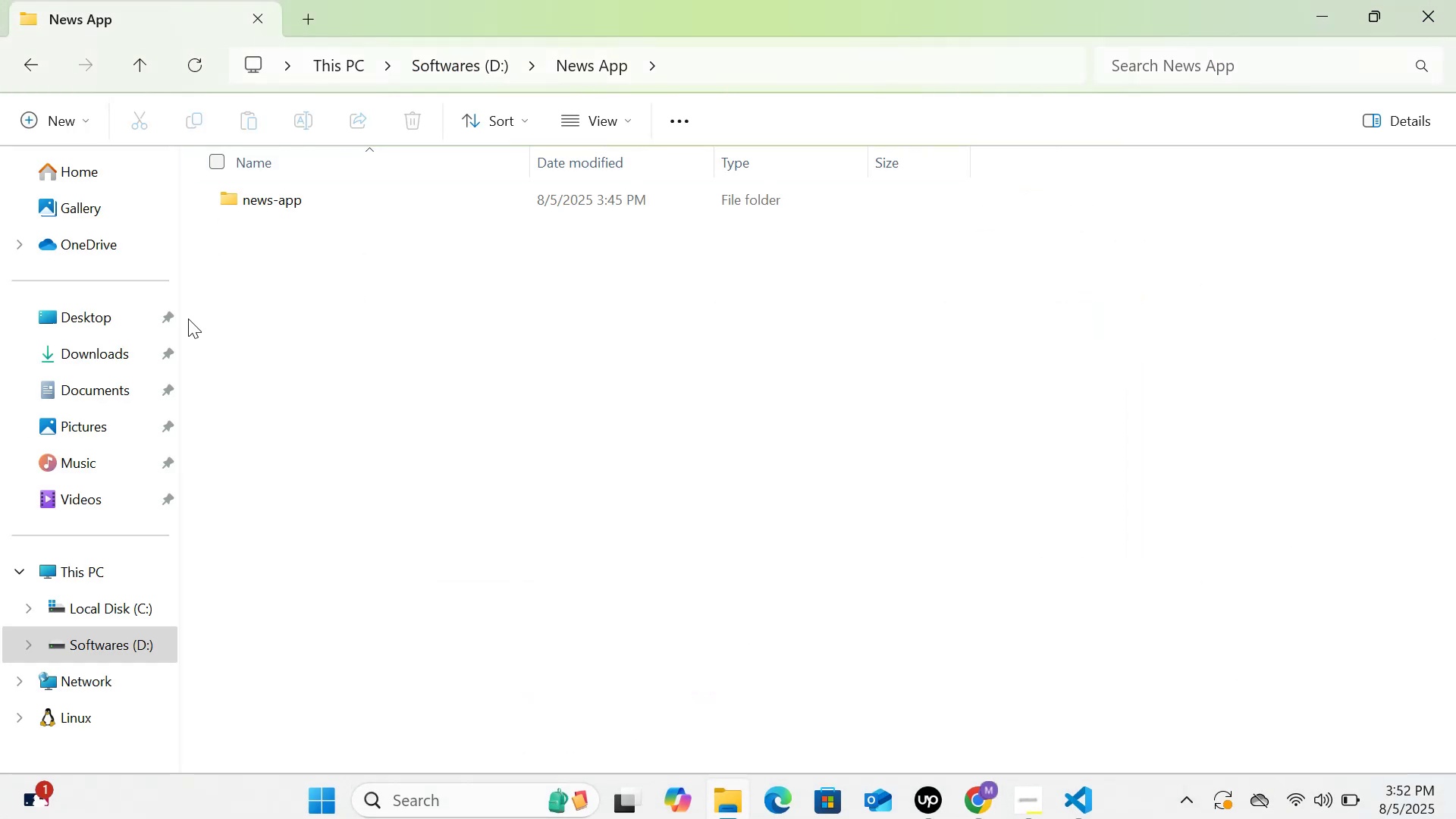 
double_click([118, 356])
 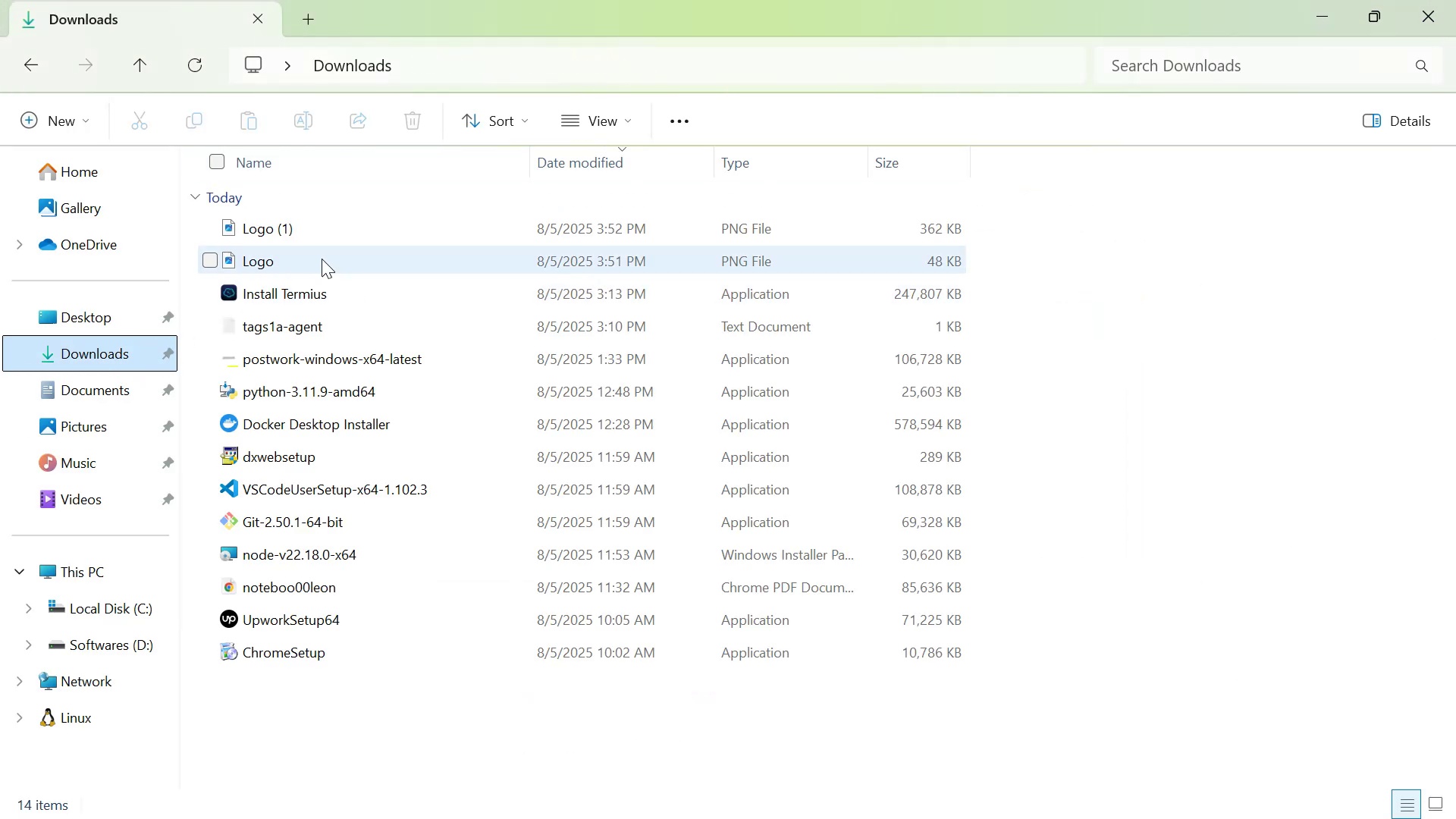 
left_click([325, 222])
 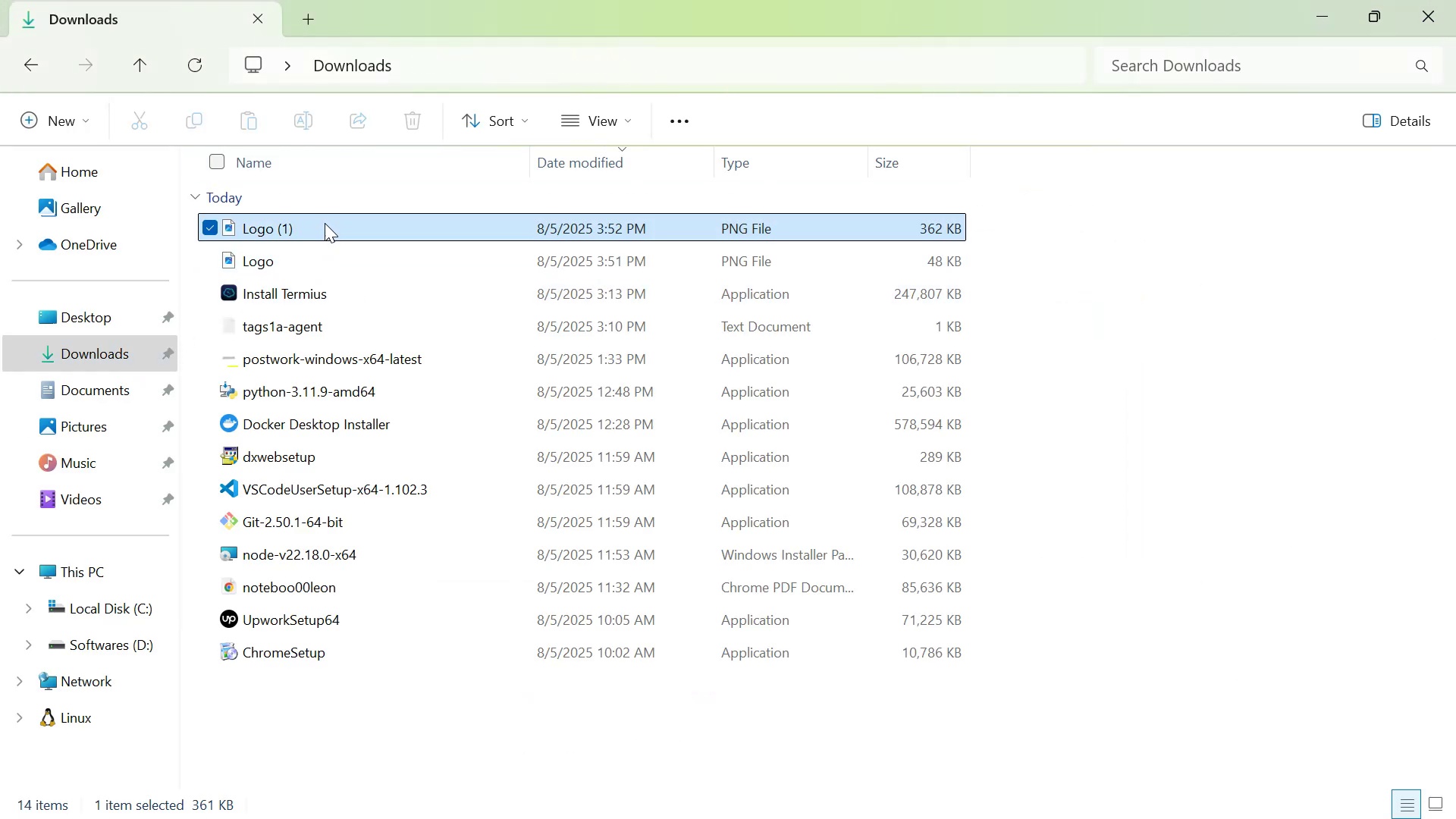 
key(Control+C)
 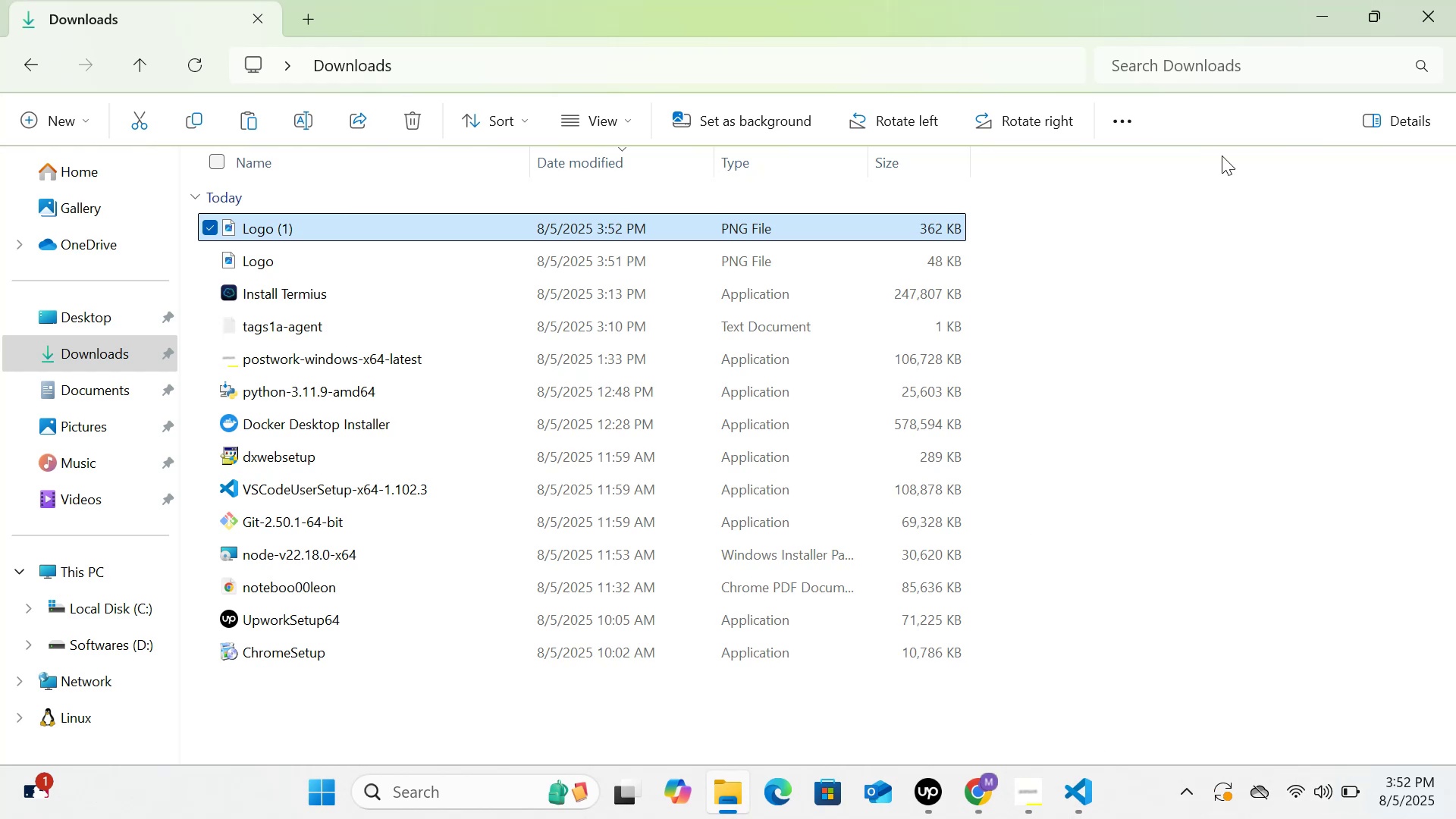 
left_click([1313, 19])
 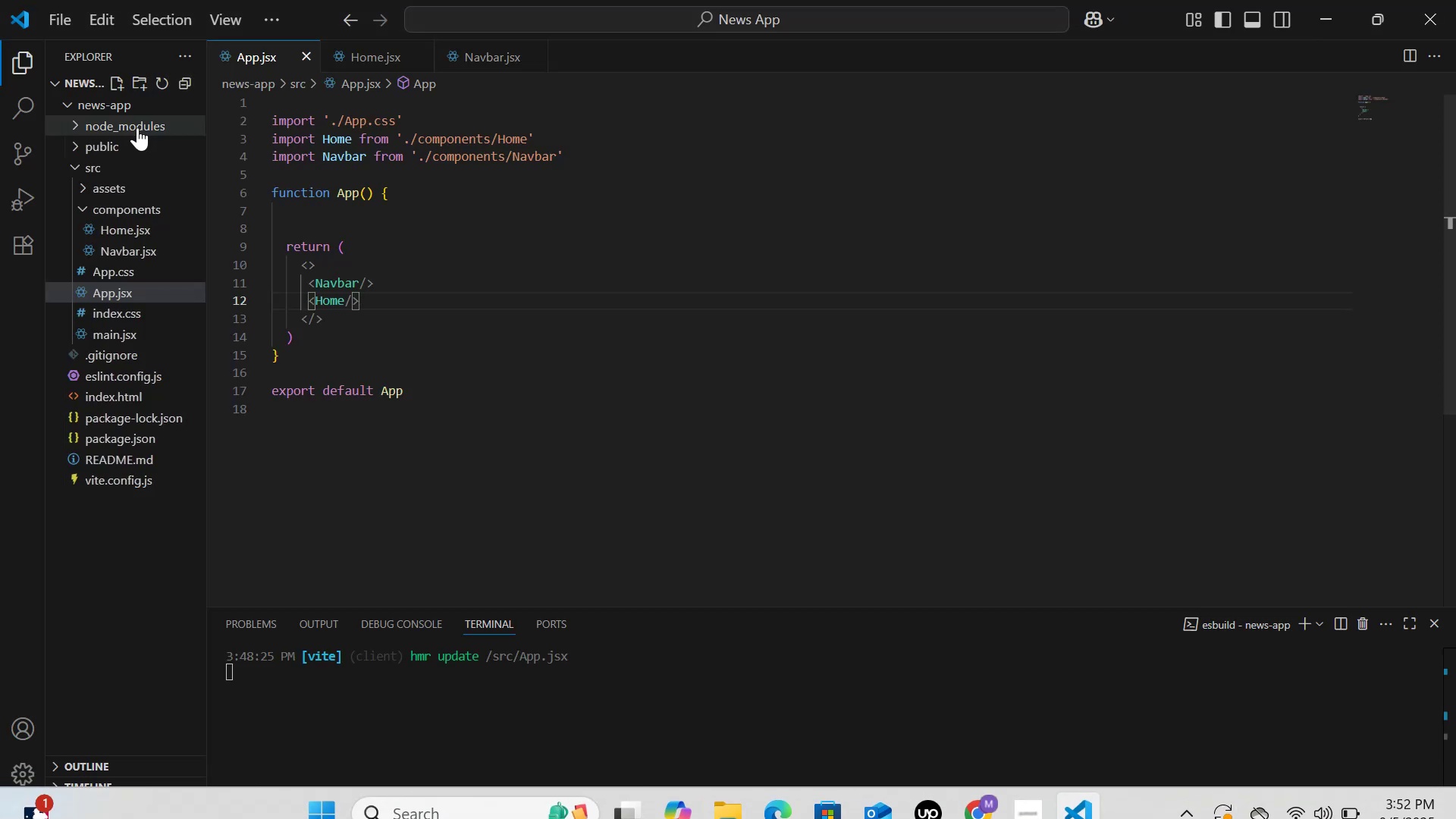 
left_click([128, 189])
 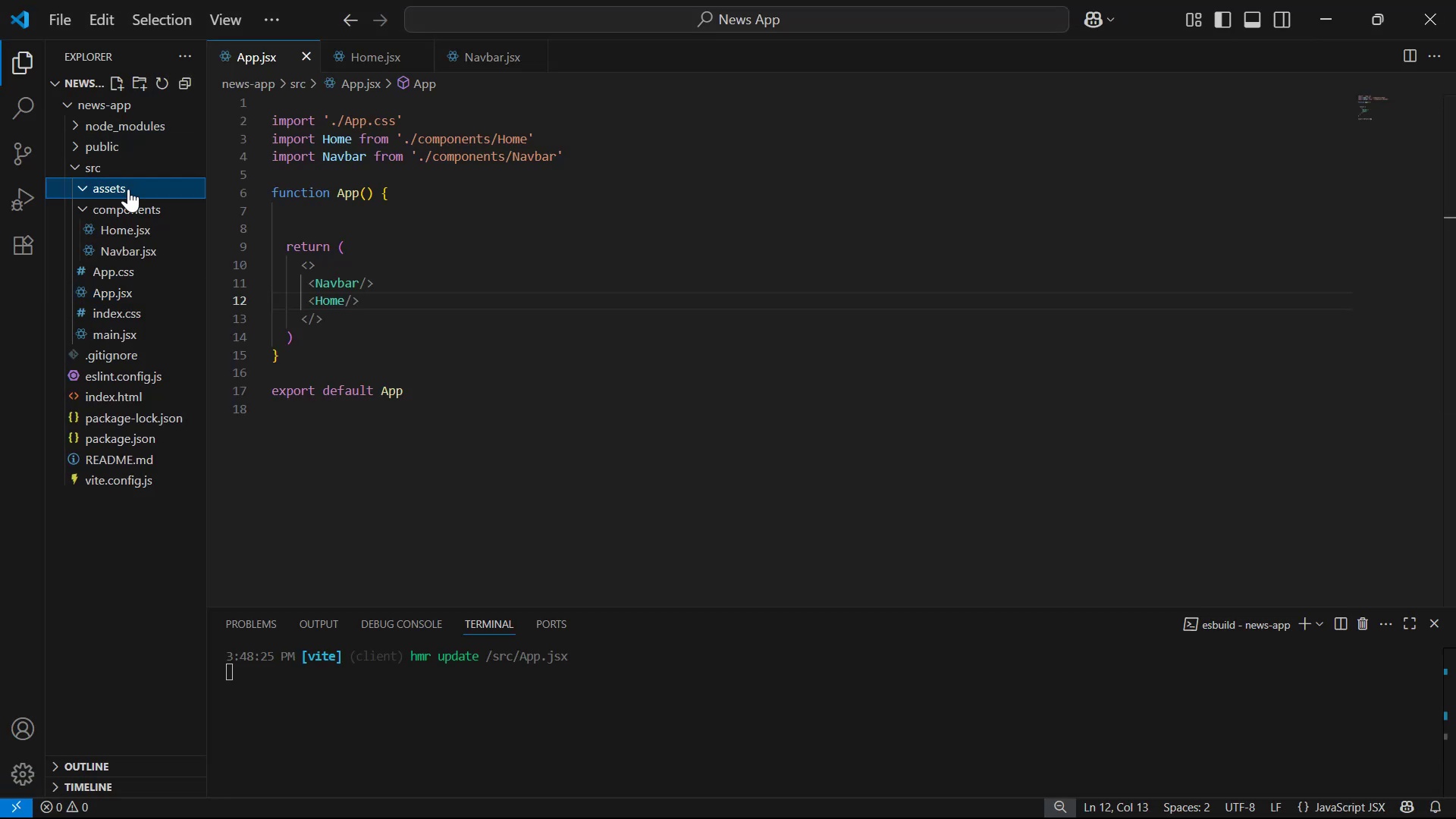 
key(Control+V)
 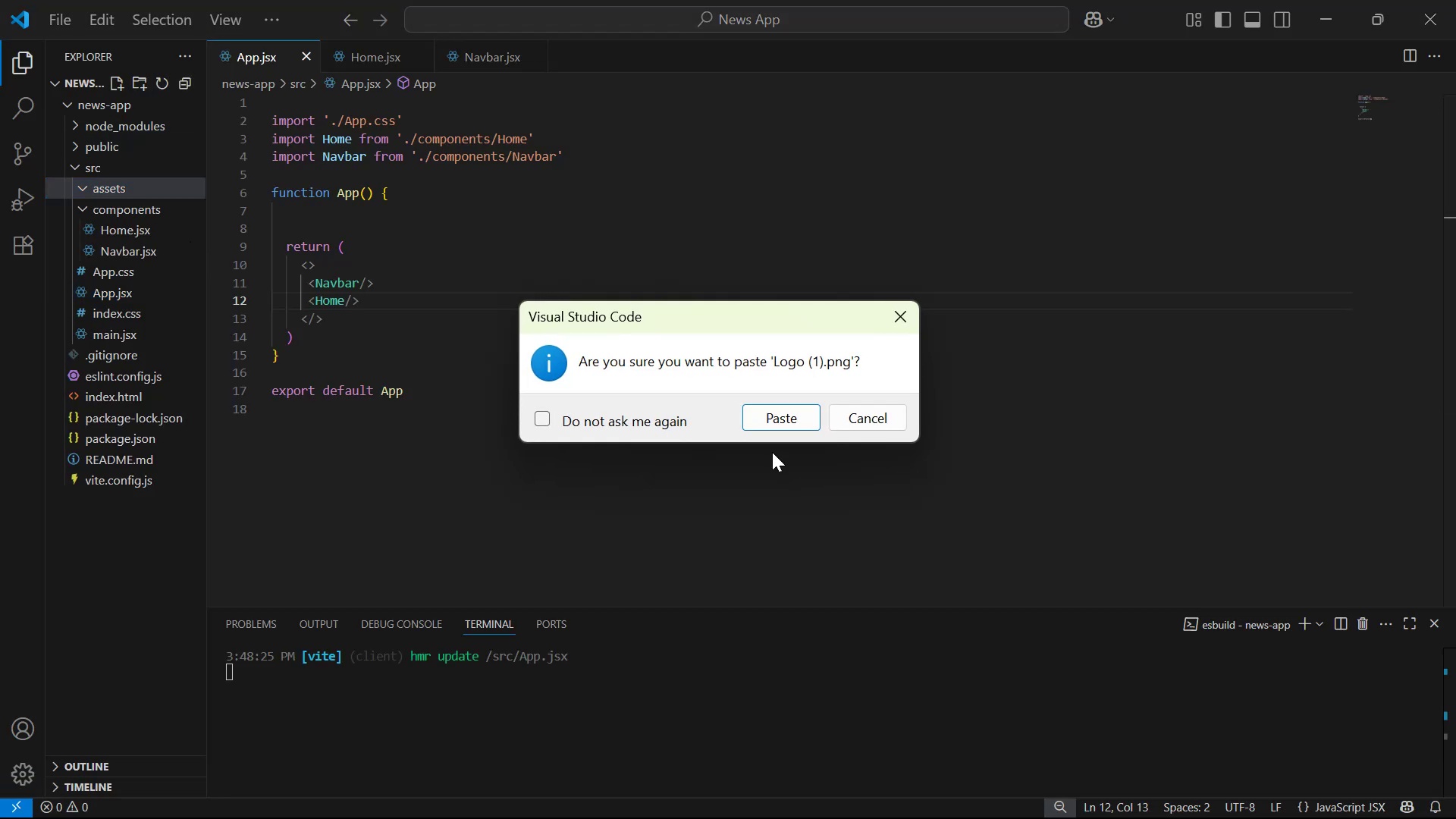 
left_click([799, 425])
 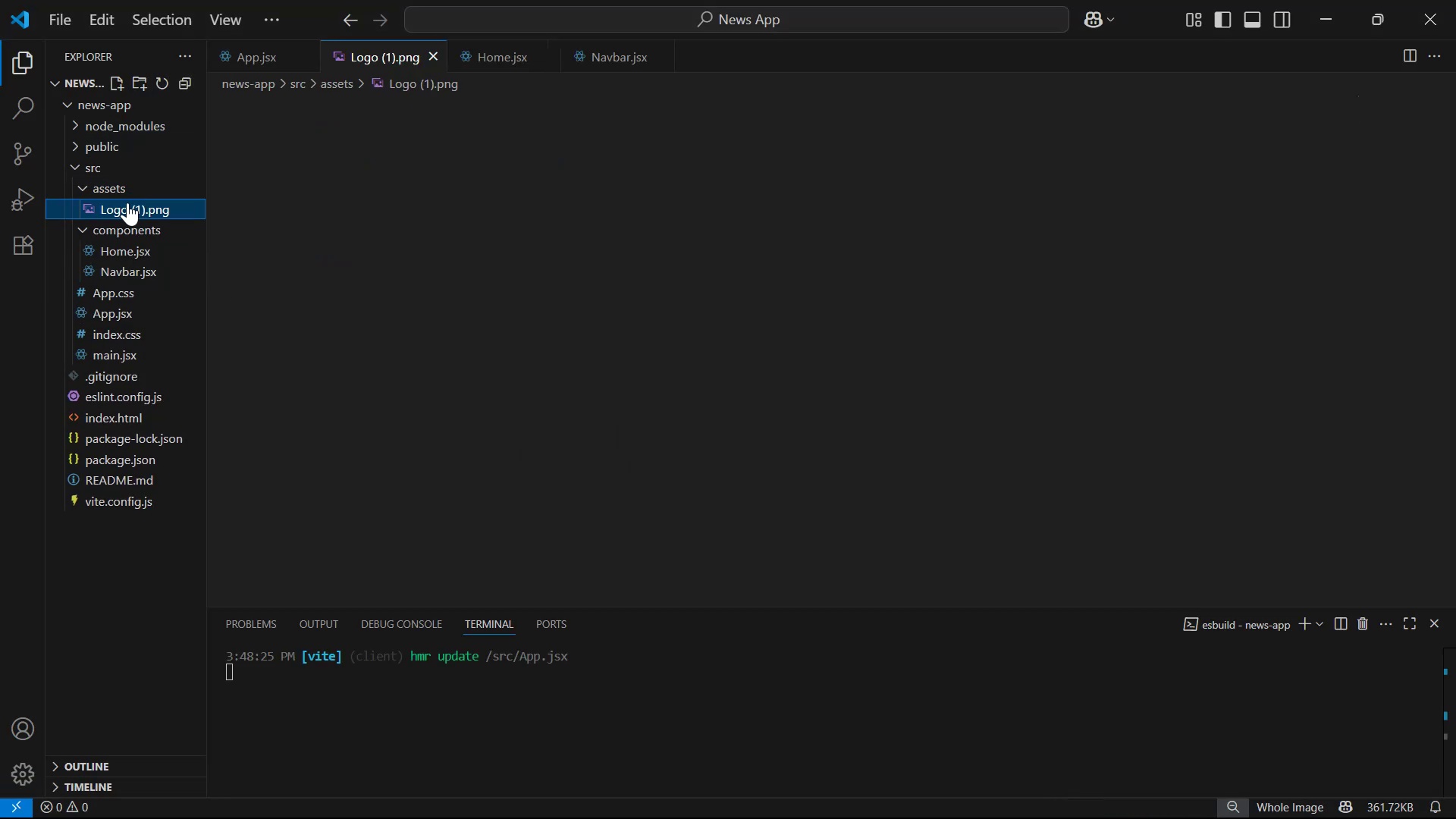 
right_click([127, 206])
 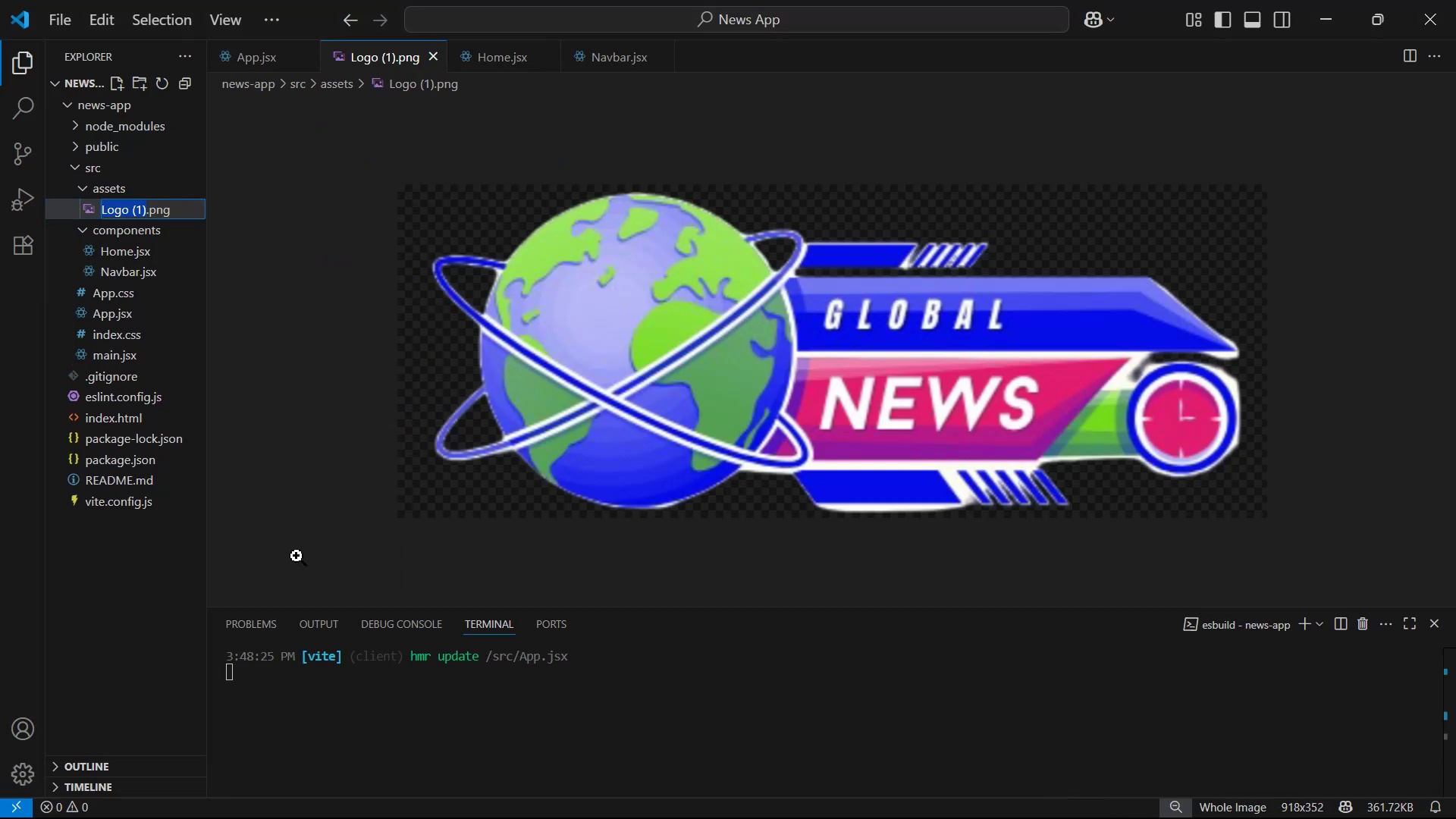 
key(ArrowRight)
 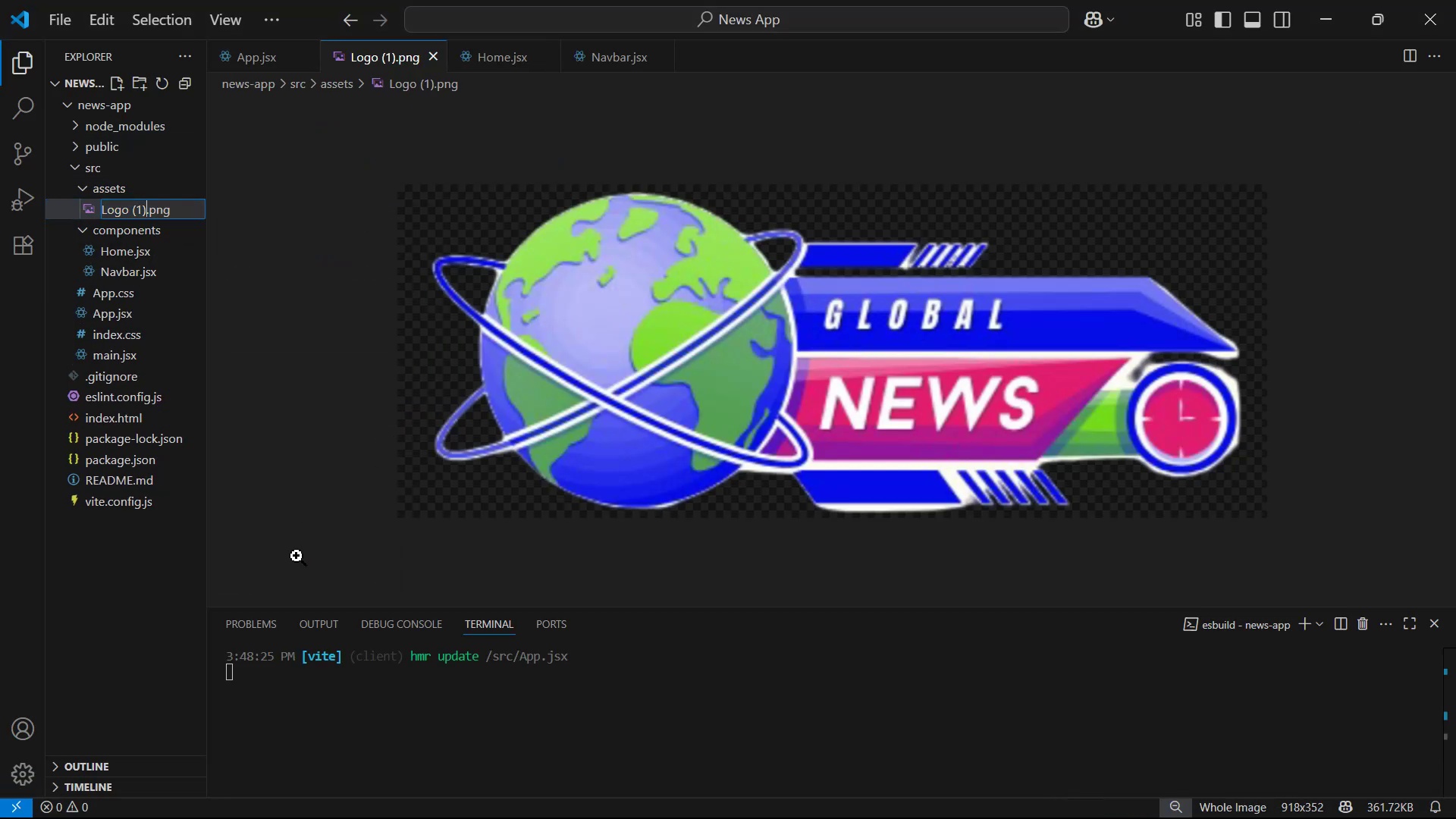 
key(Backspace)
 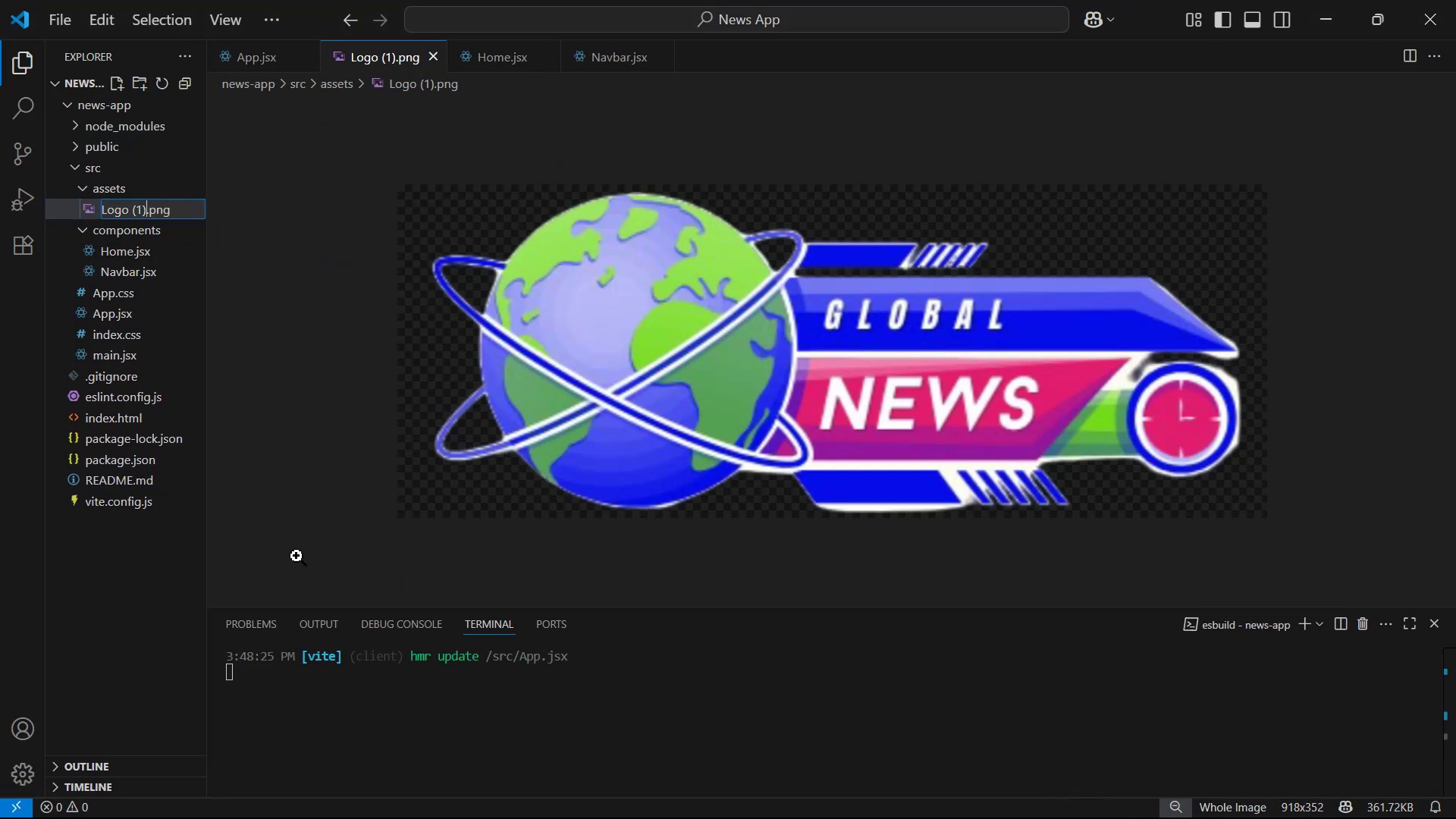 
key(Backspace)
 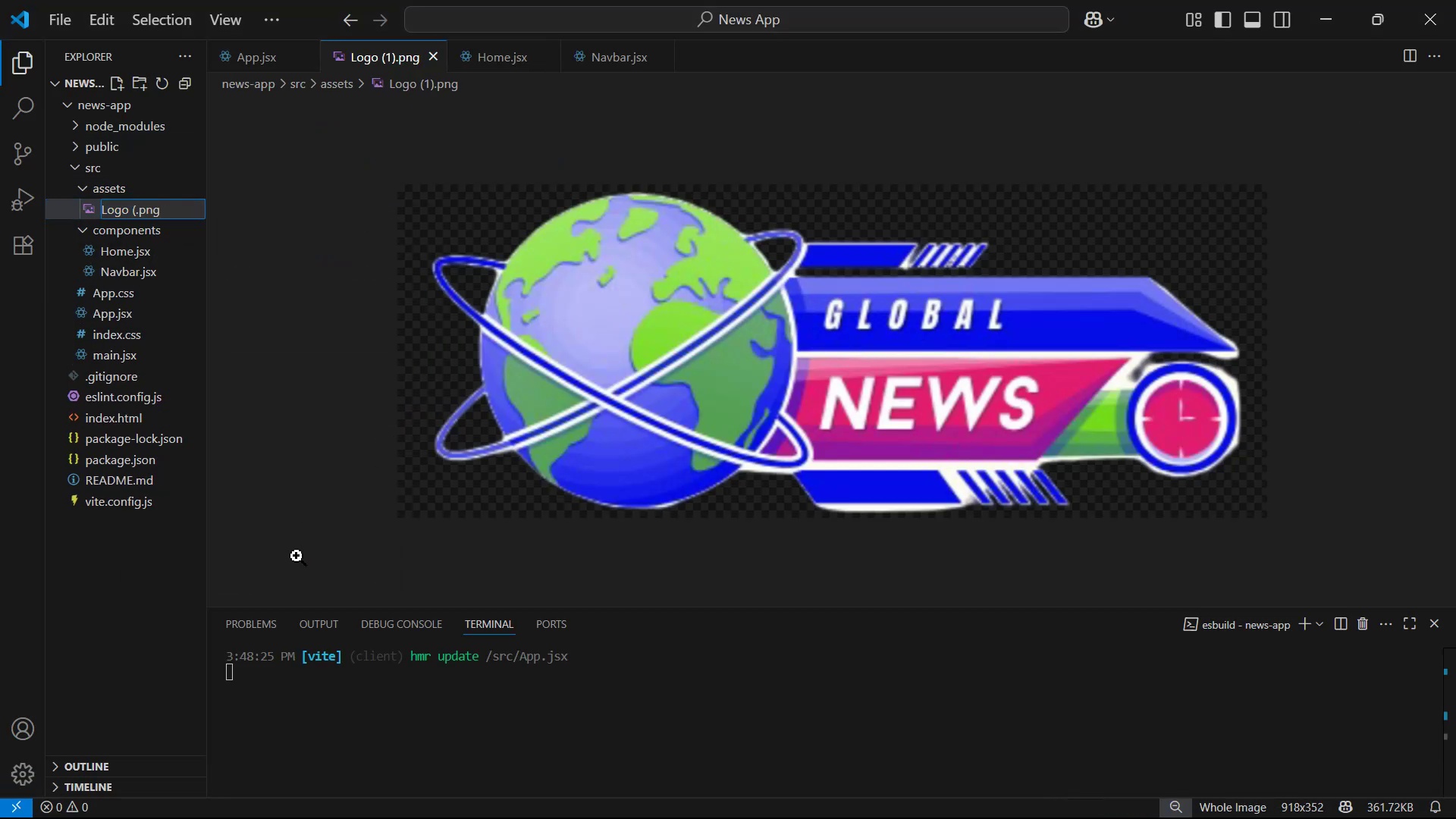 
key(Backspace)
 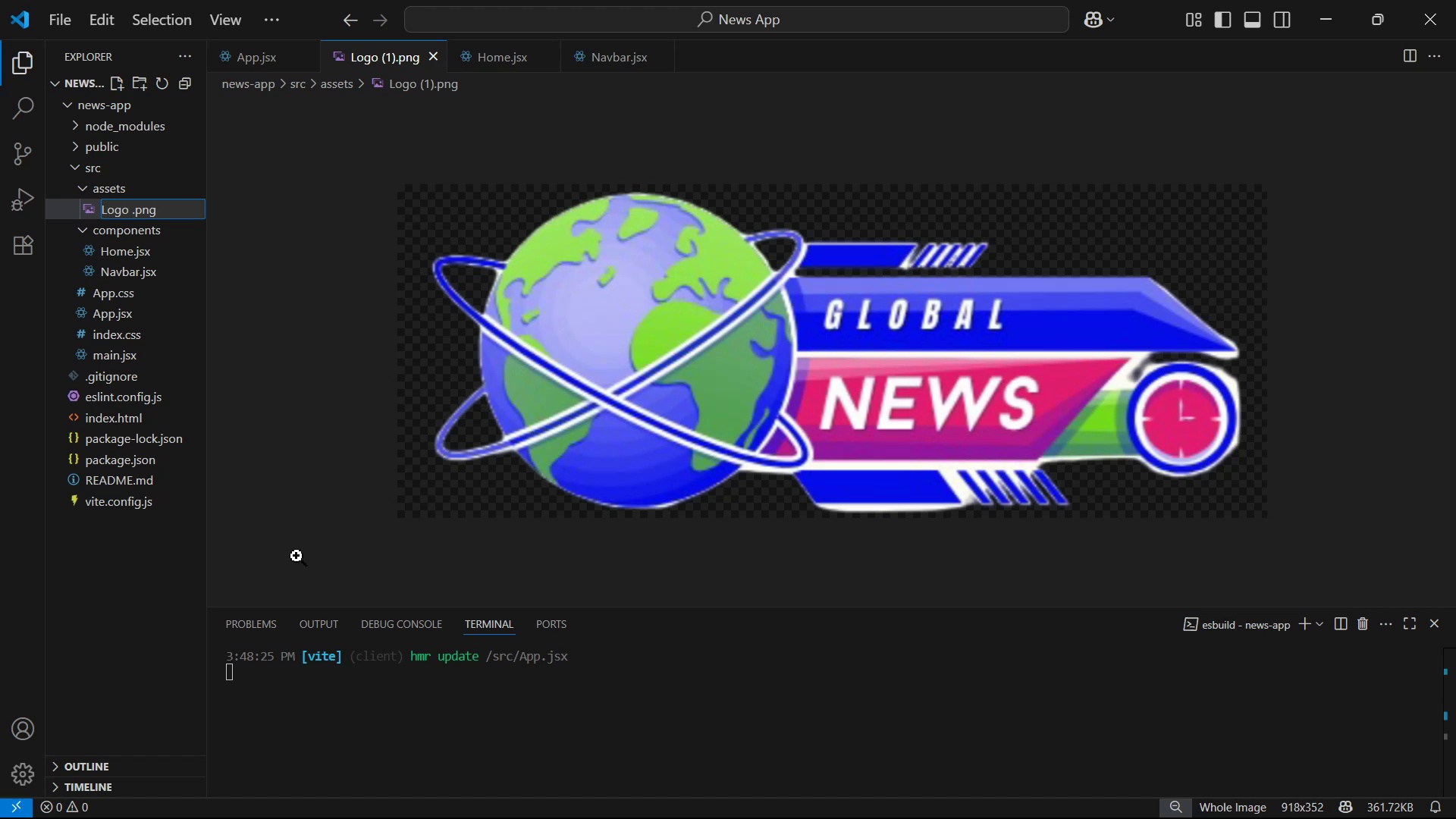 
key(Backspace)
 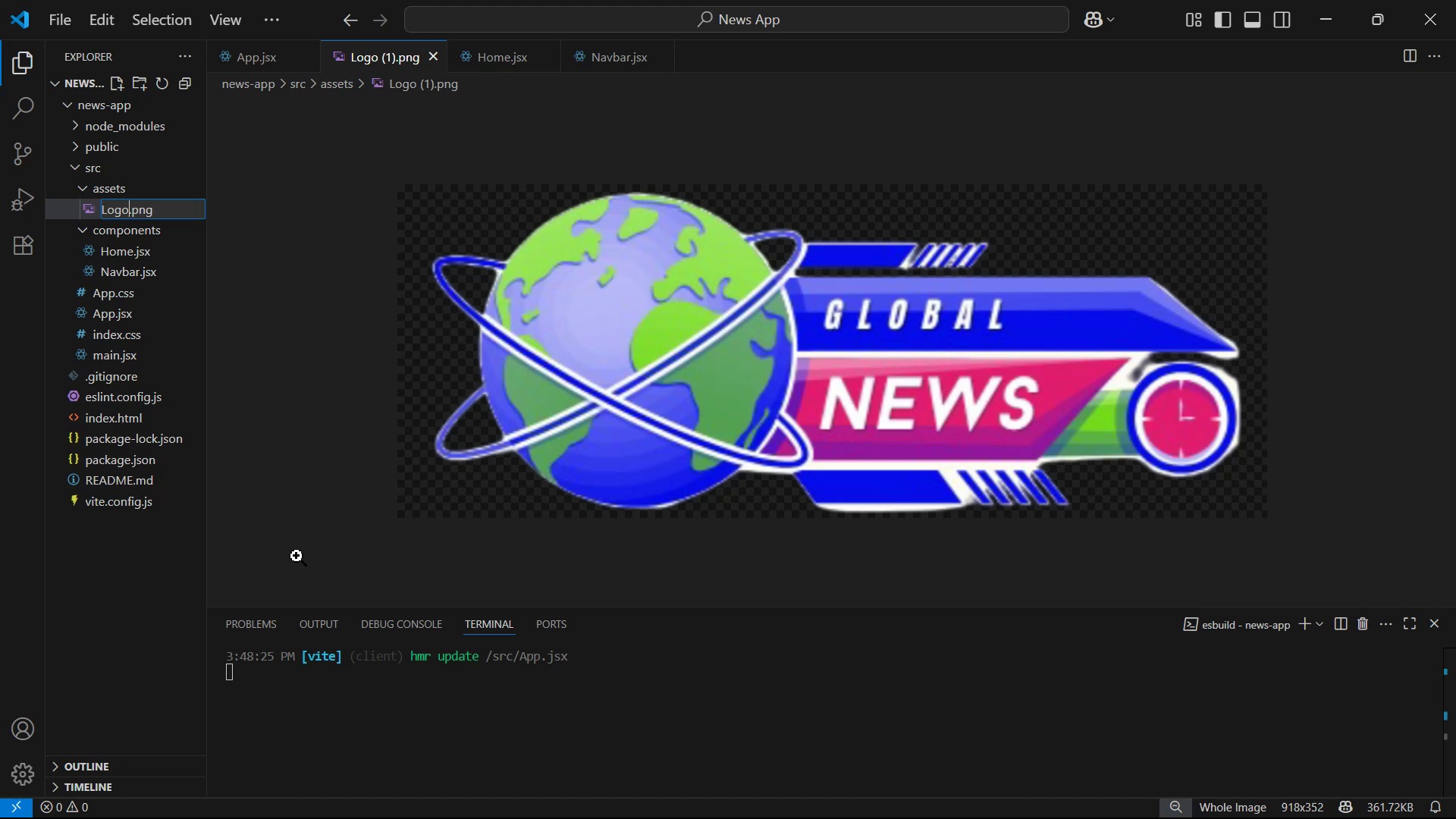 
key(Enter)
 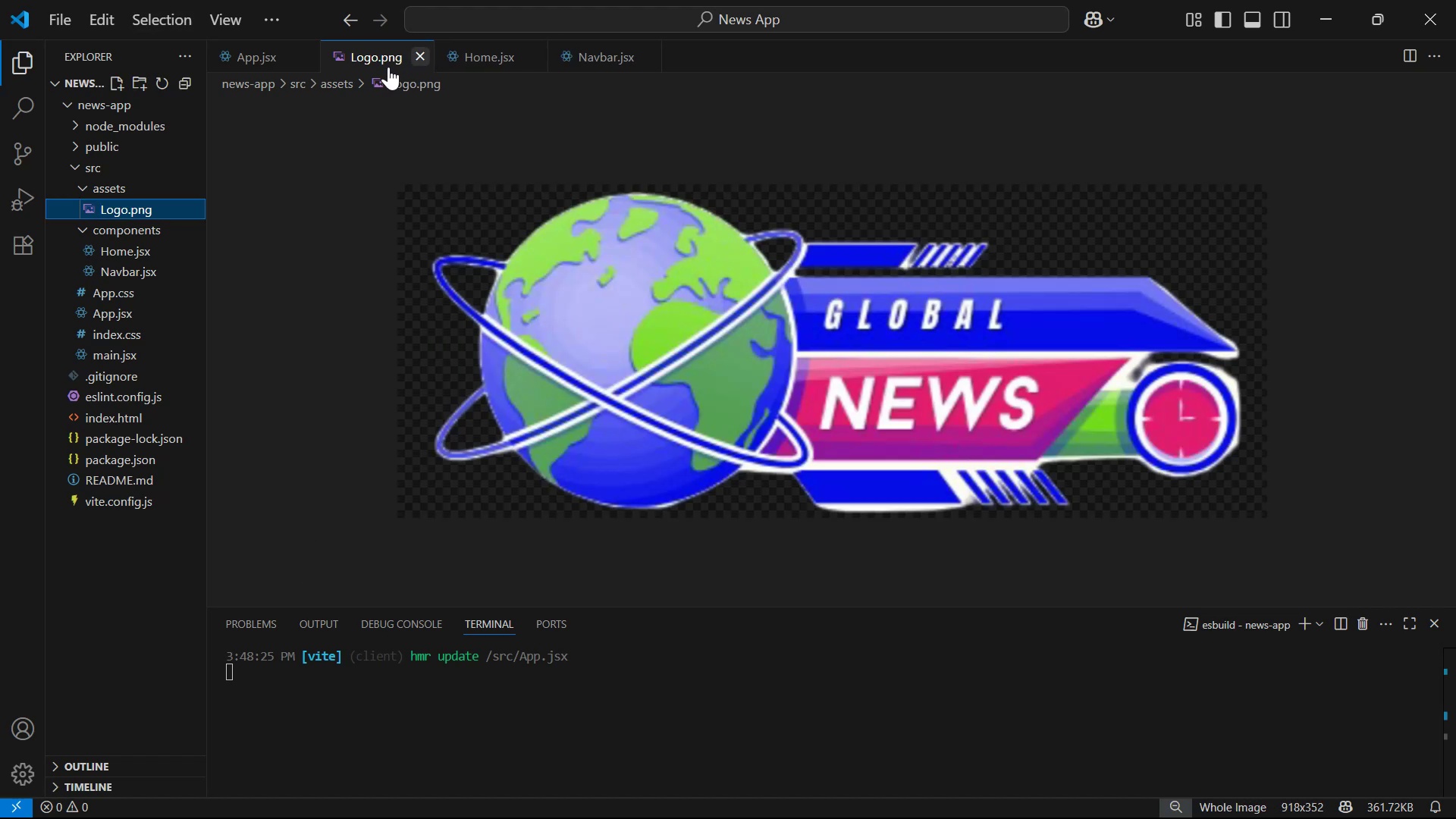 
left_click([581, 48])
 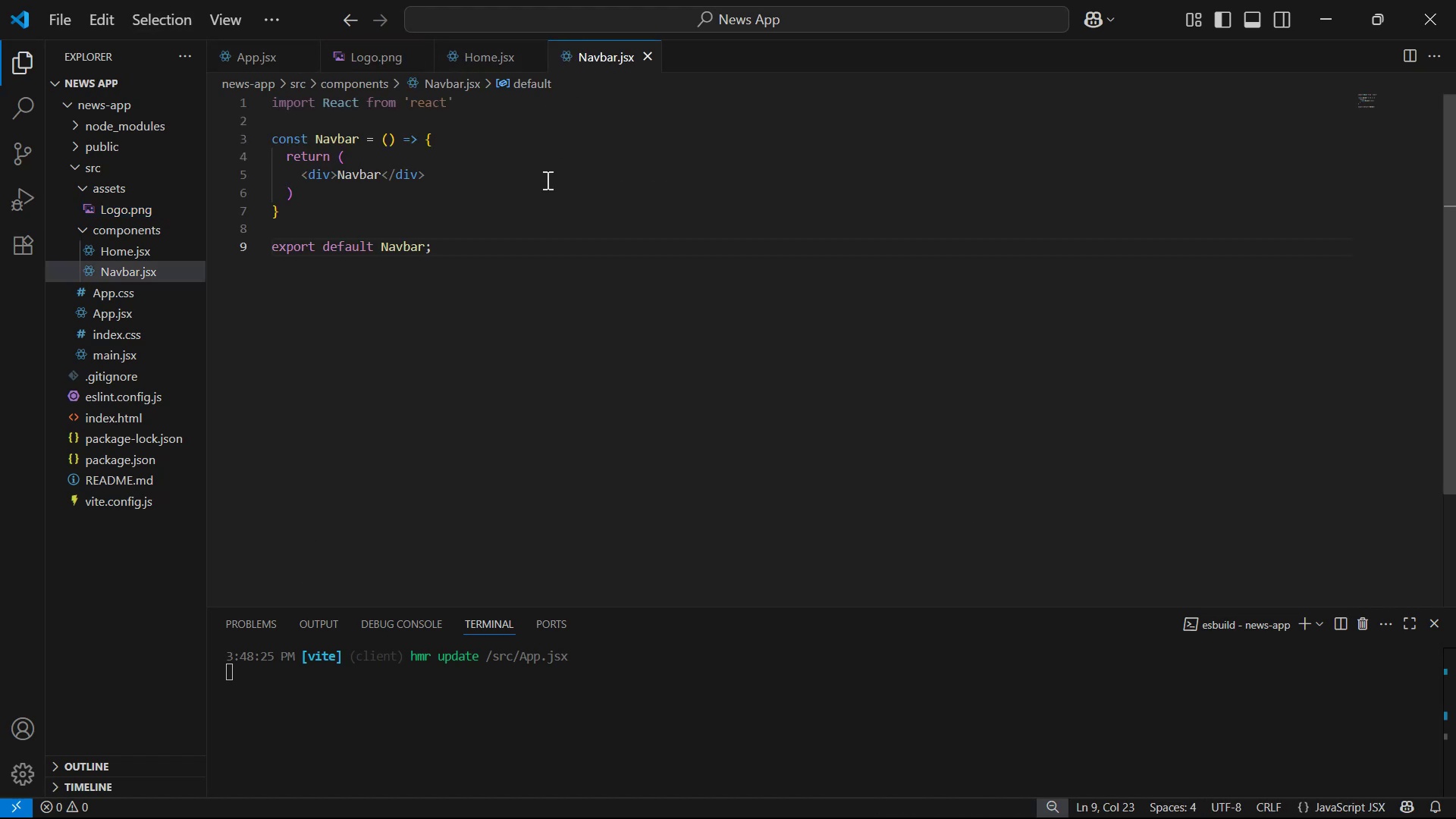 
key(Alt+Tab)
 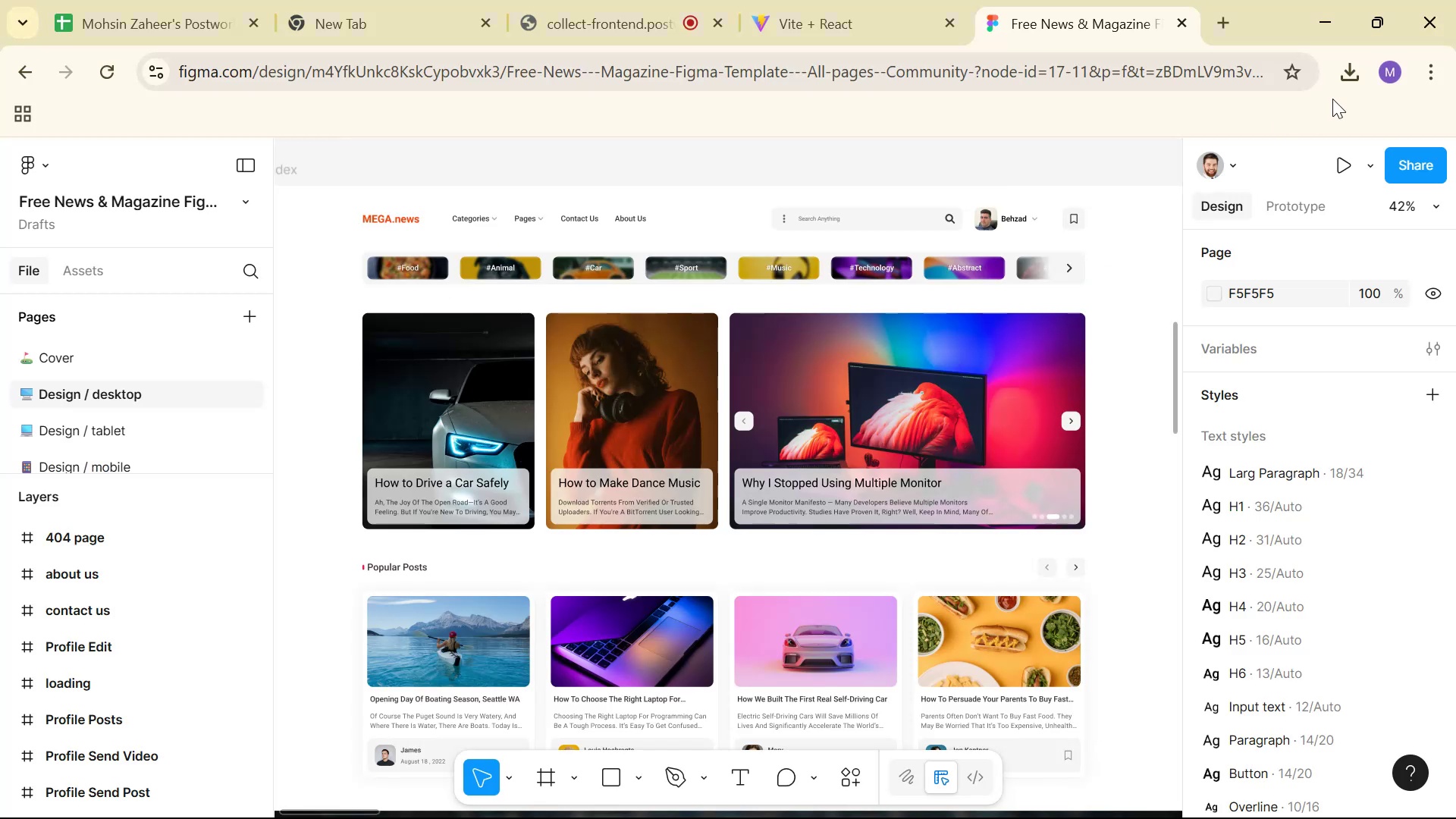 
left_click([1235, 20])
 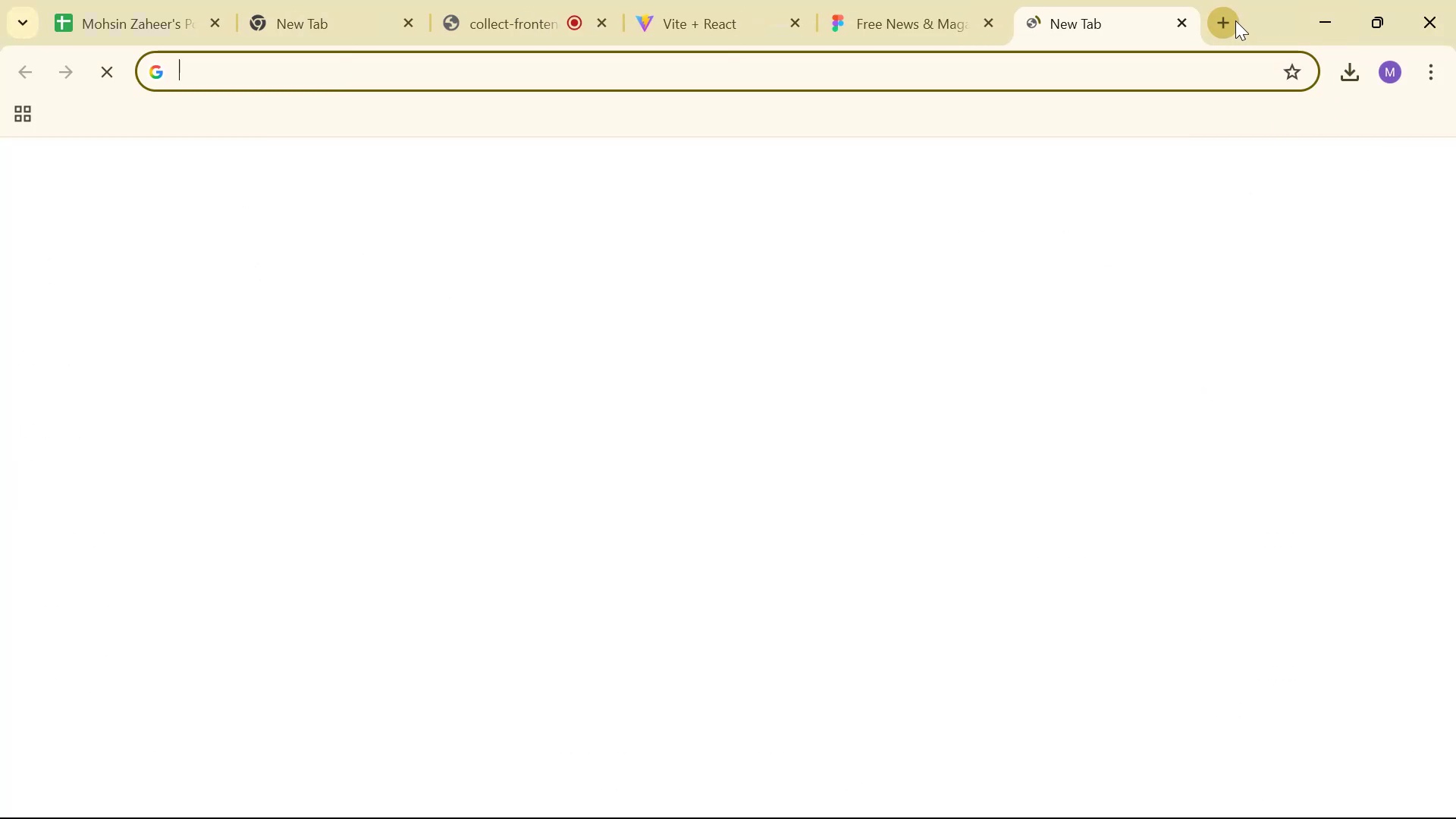 
type(bootstrap)
 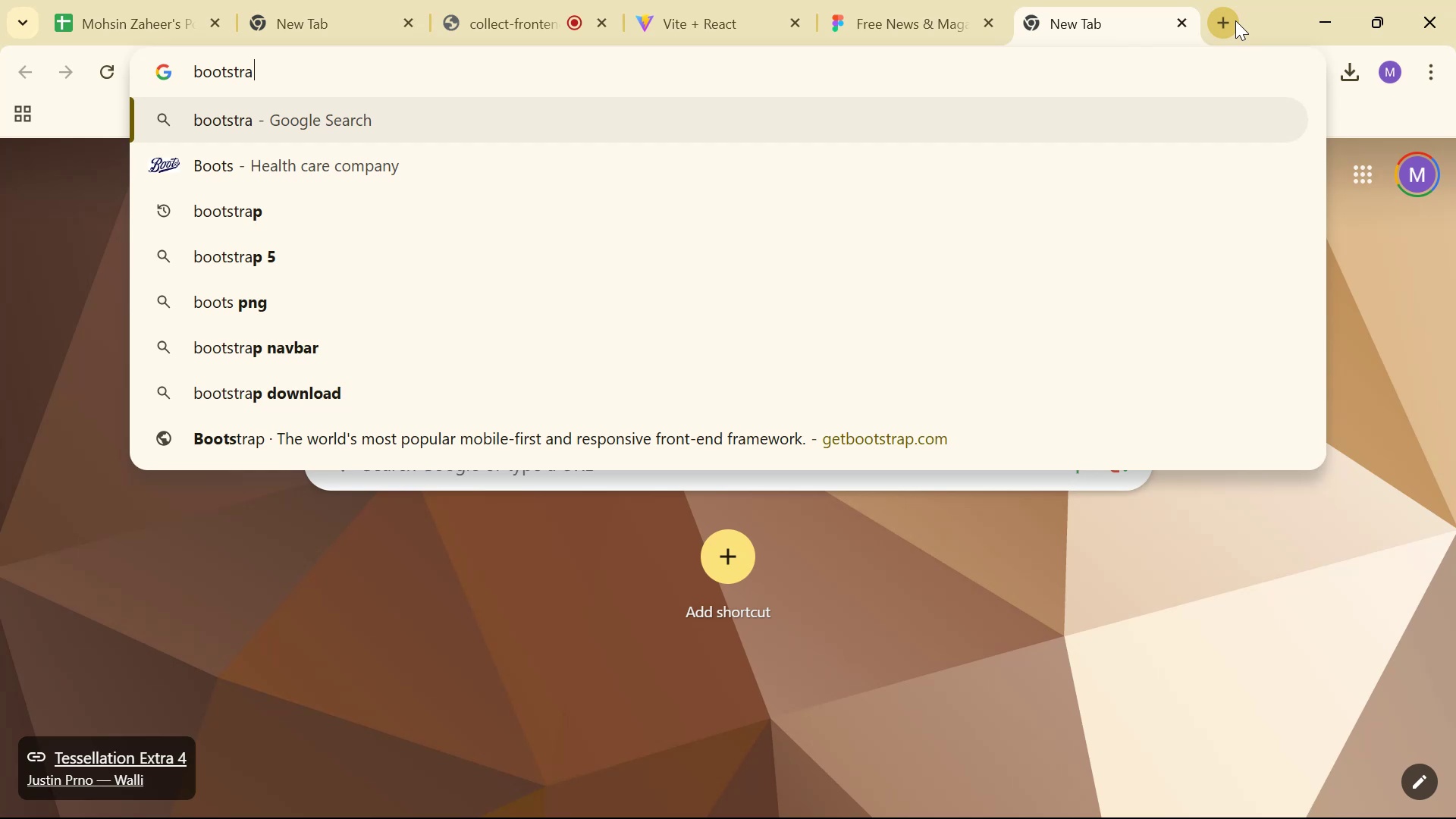 
key(Enter)
 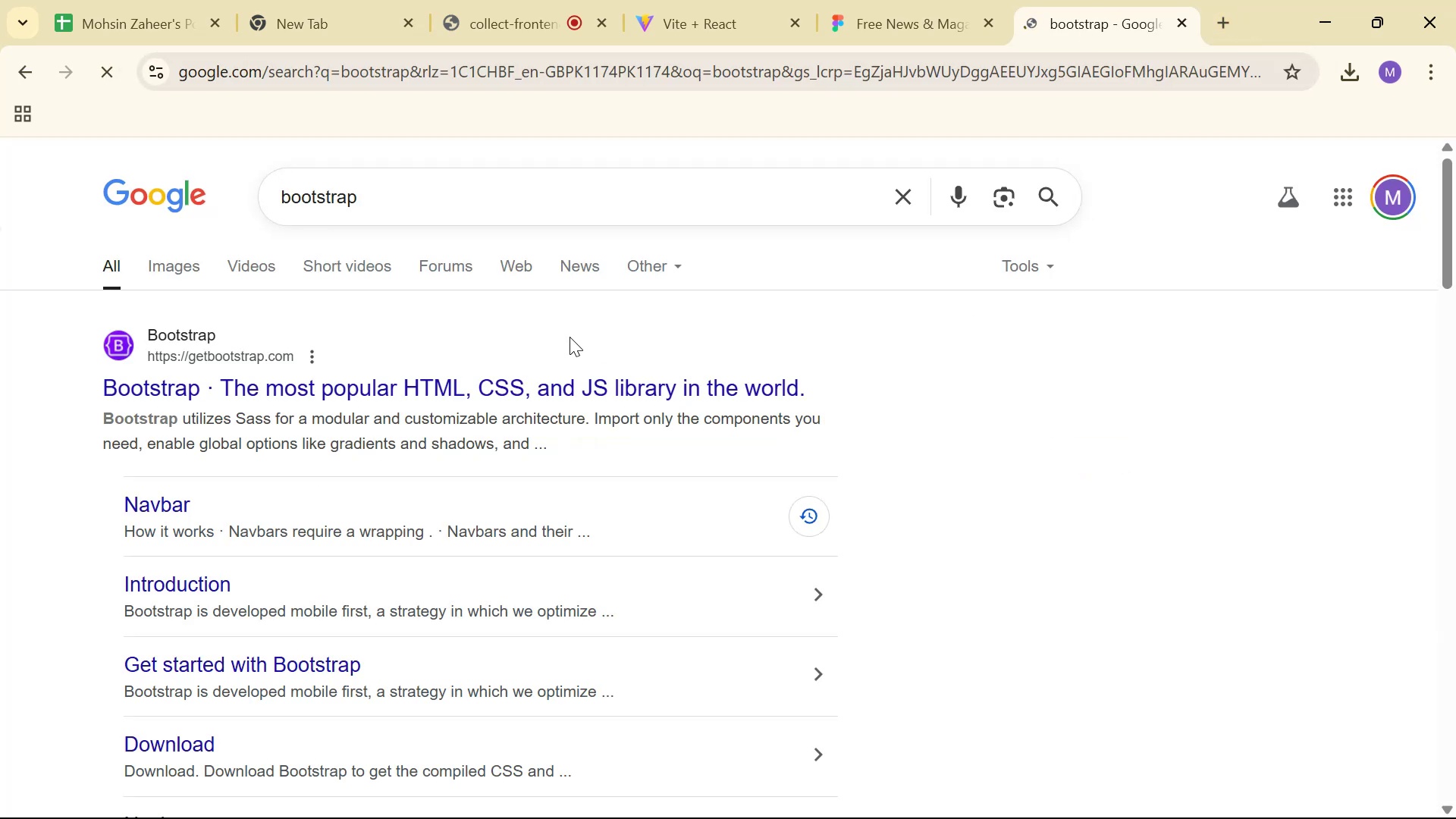 
double_click([597, 387])
 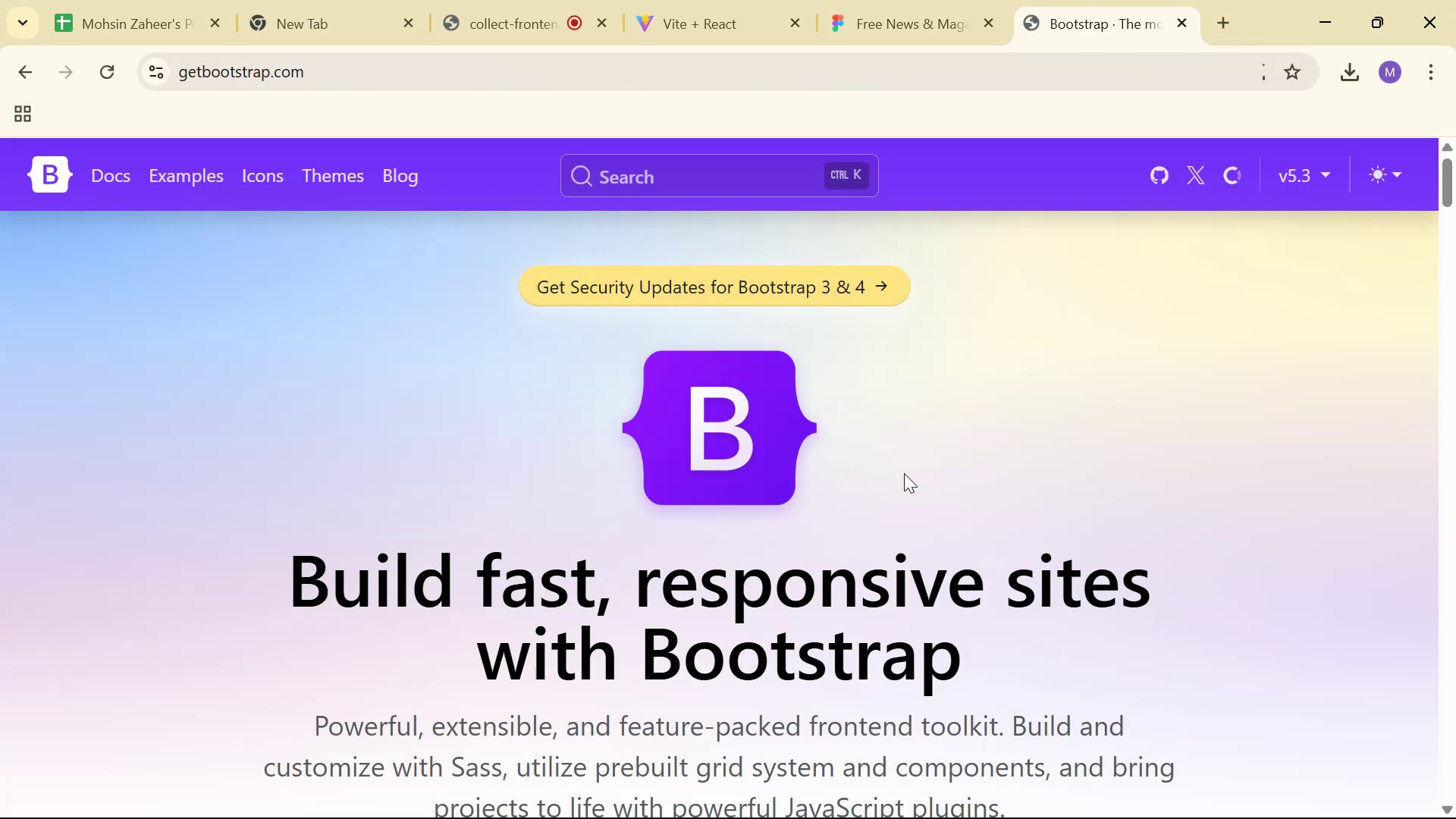 
left_click([92, 166])
 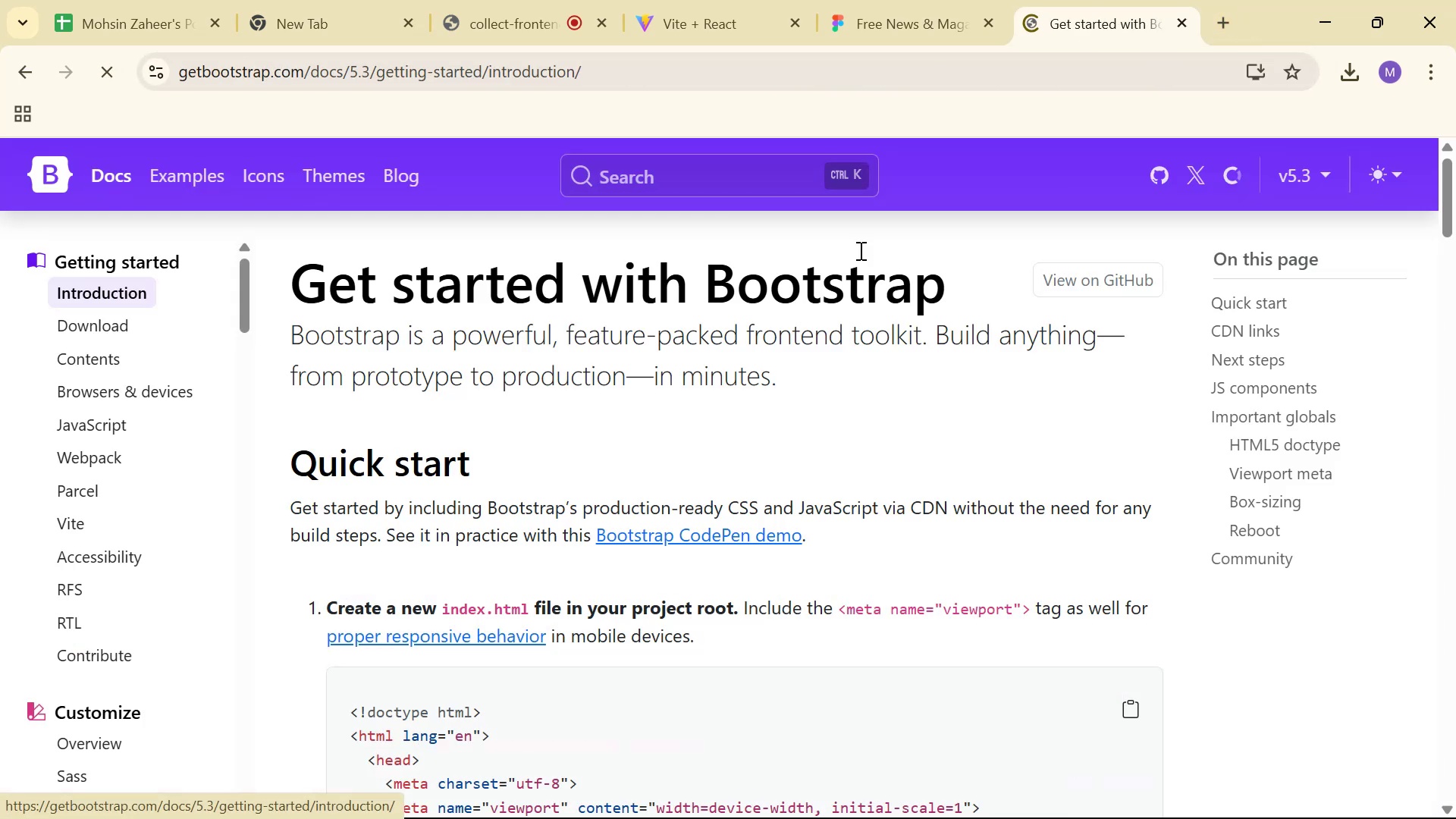 
scroll: coordinate [68, 499], scroll_direction: down, amount: 14.0
 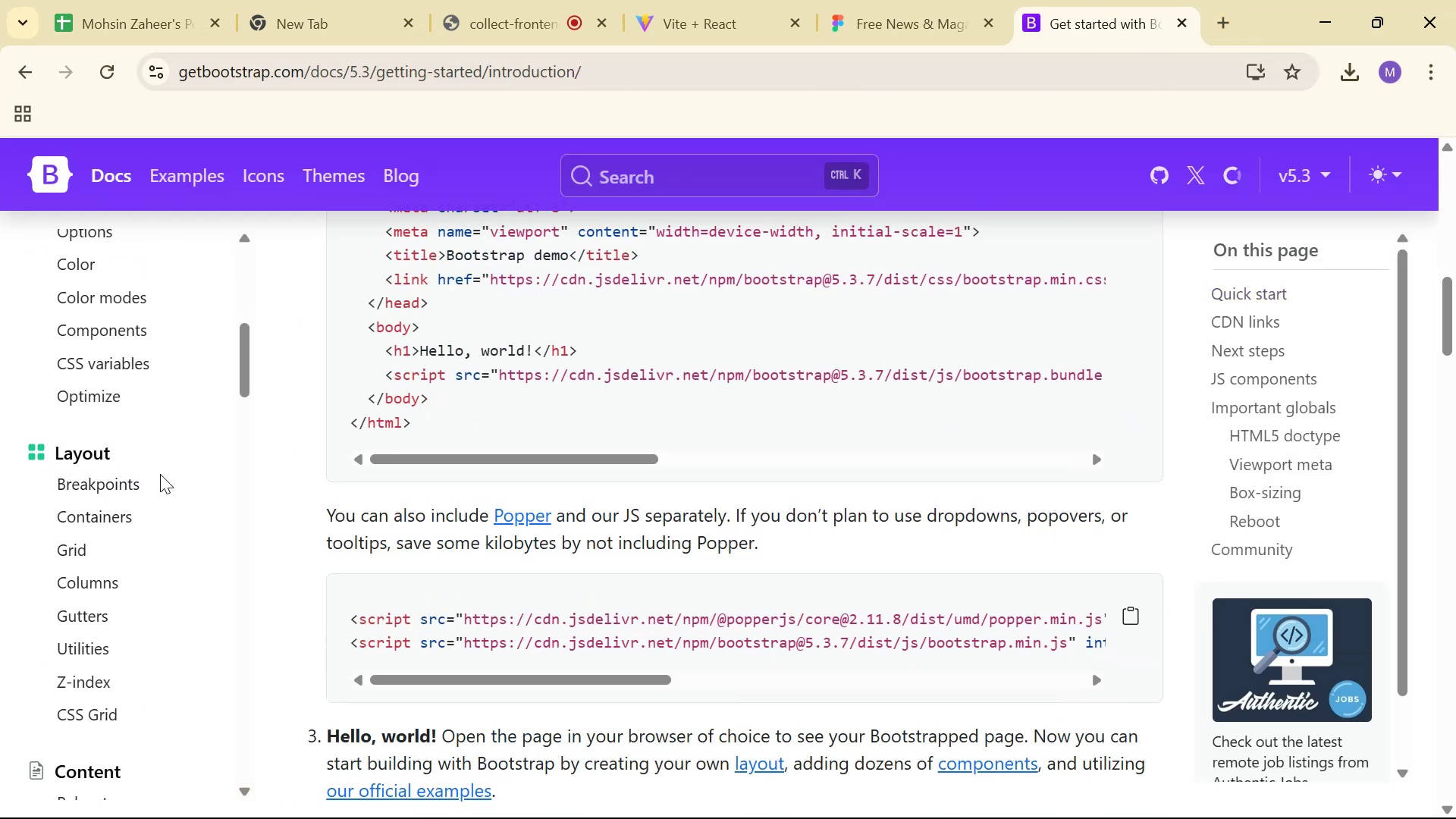 
scroll: coordinate [168, 437], scroll_direction: up, amount: 3.0
 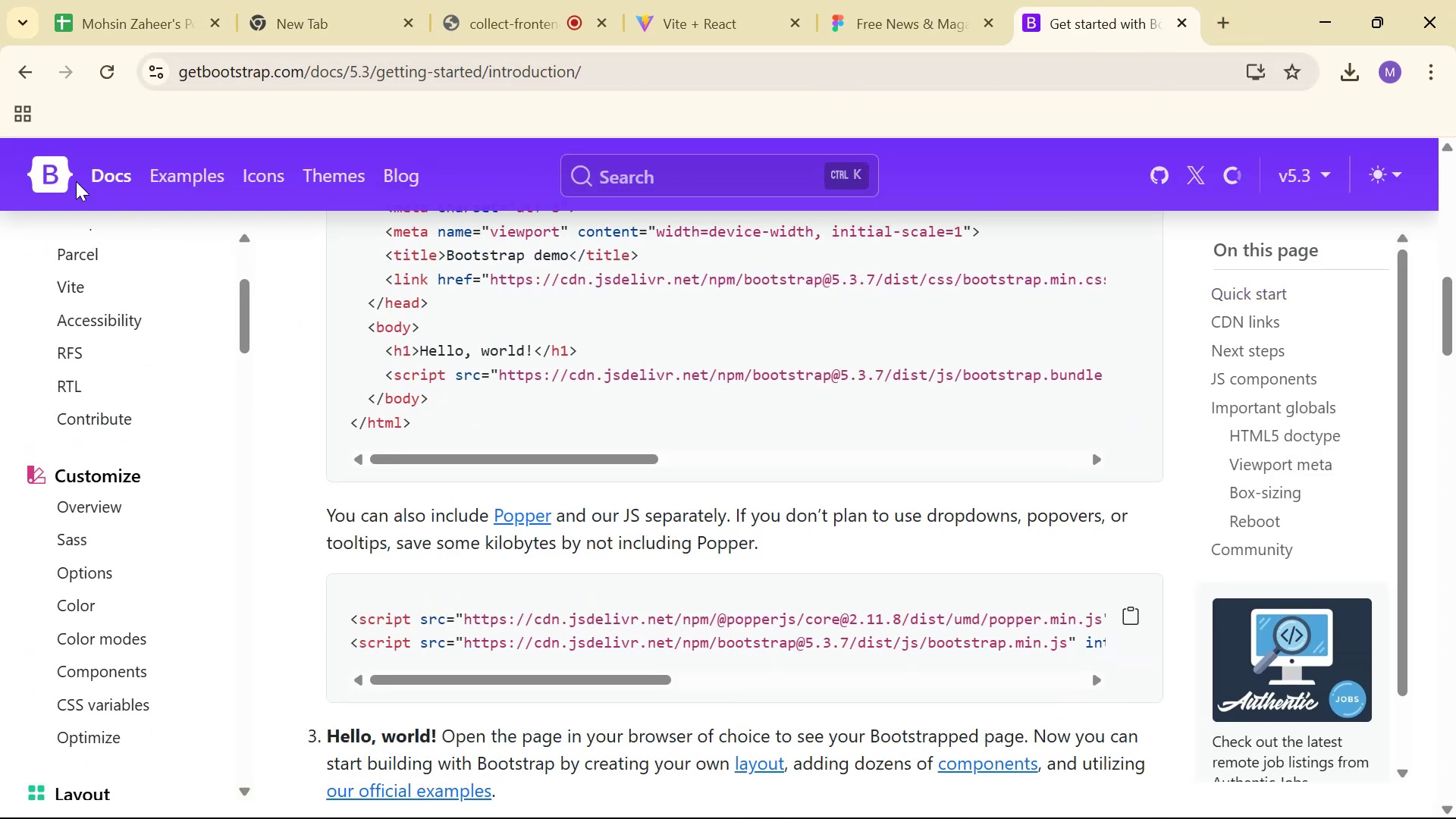 
left_click([42, 182])
 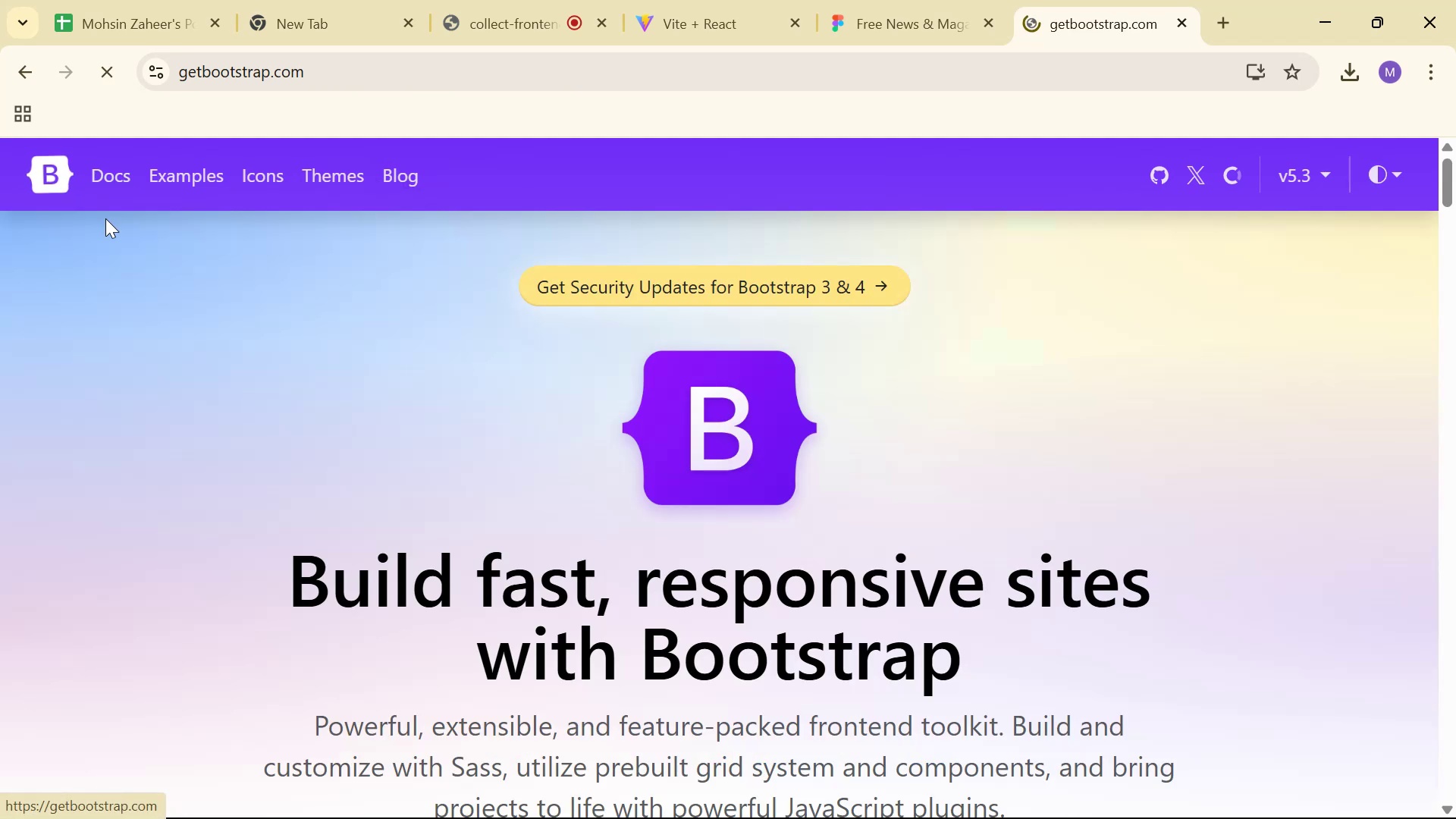 
scroll: coordinate [966, 489], scroll_direction: down, amount: 12.0
 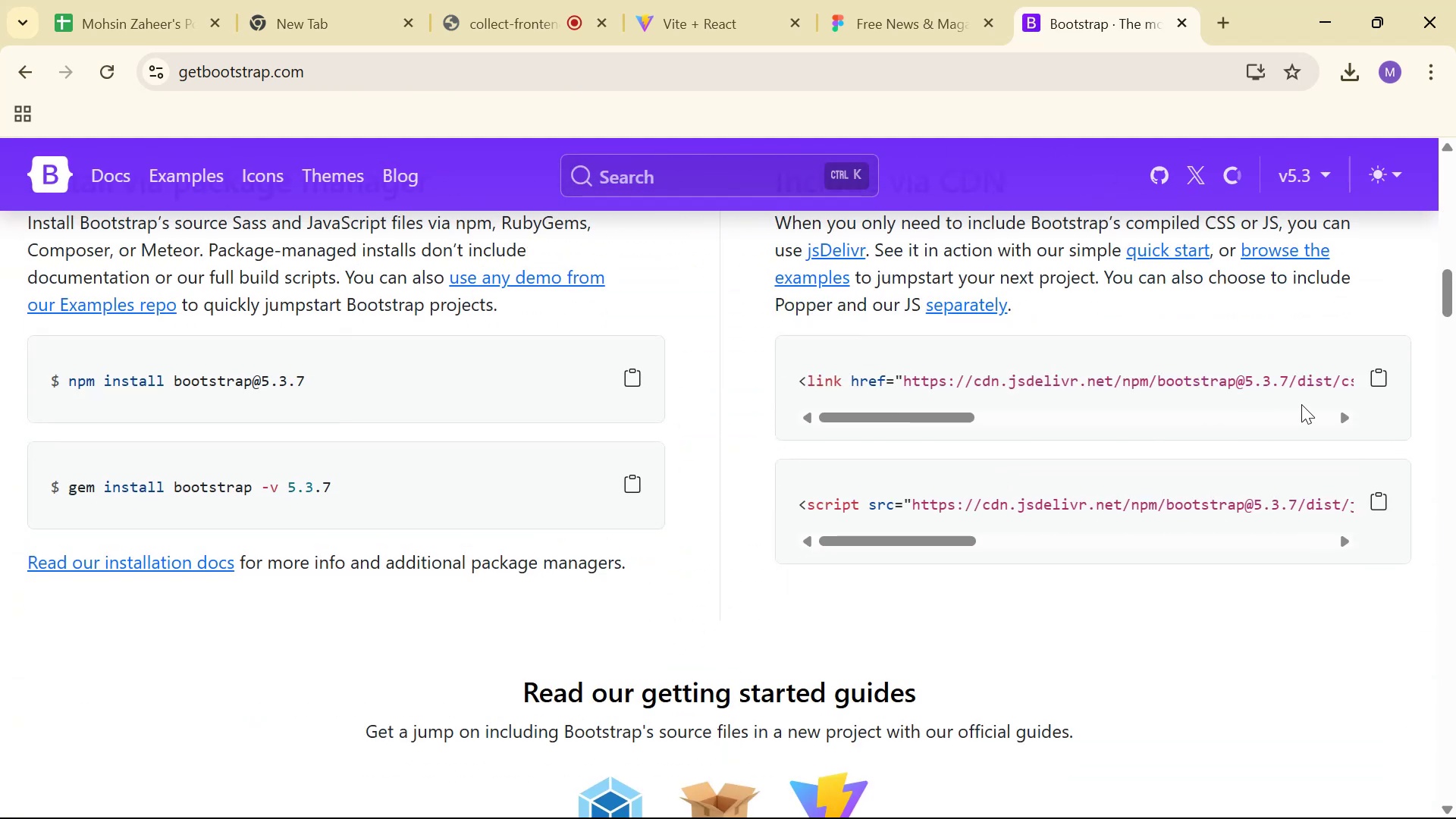 
double_click([1370, 376])
 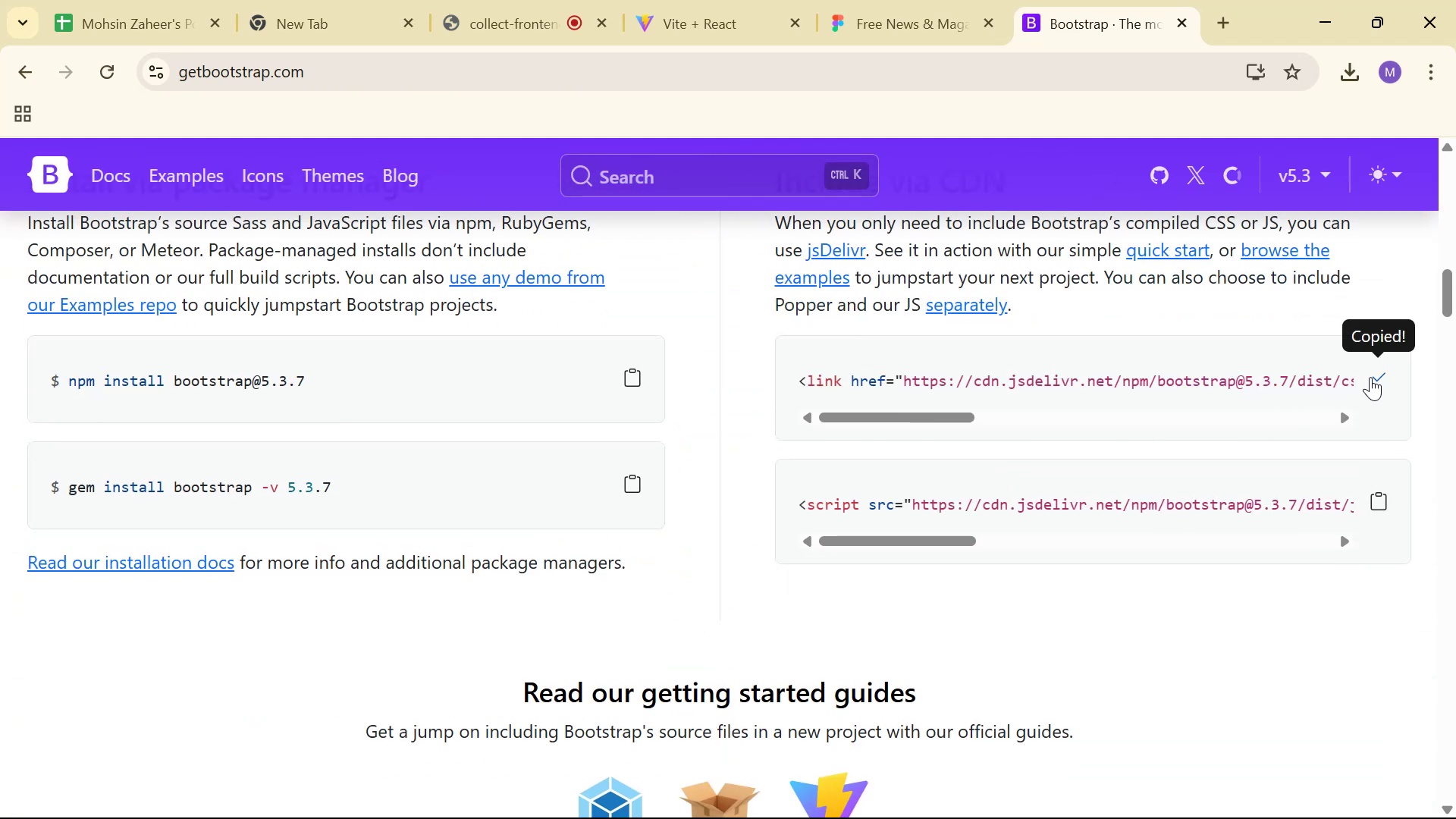 
key(Alt+Tab)
 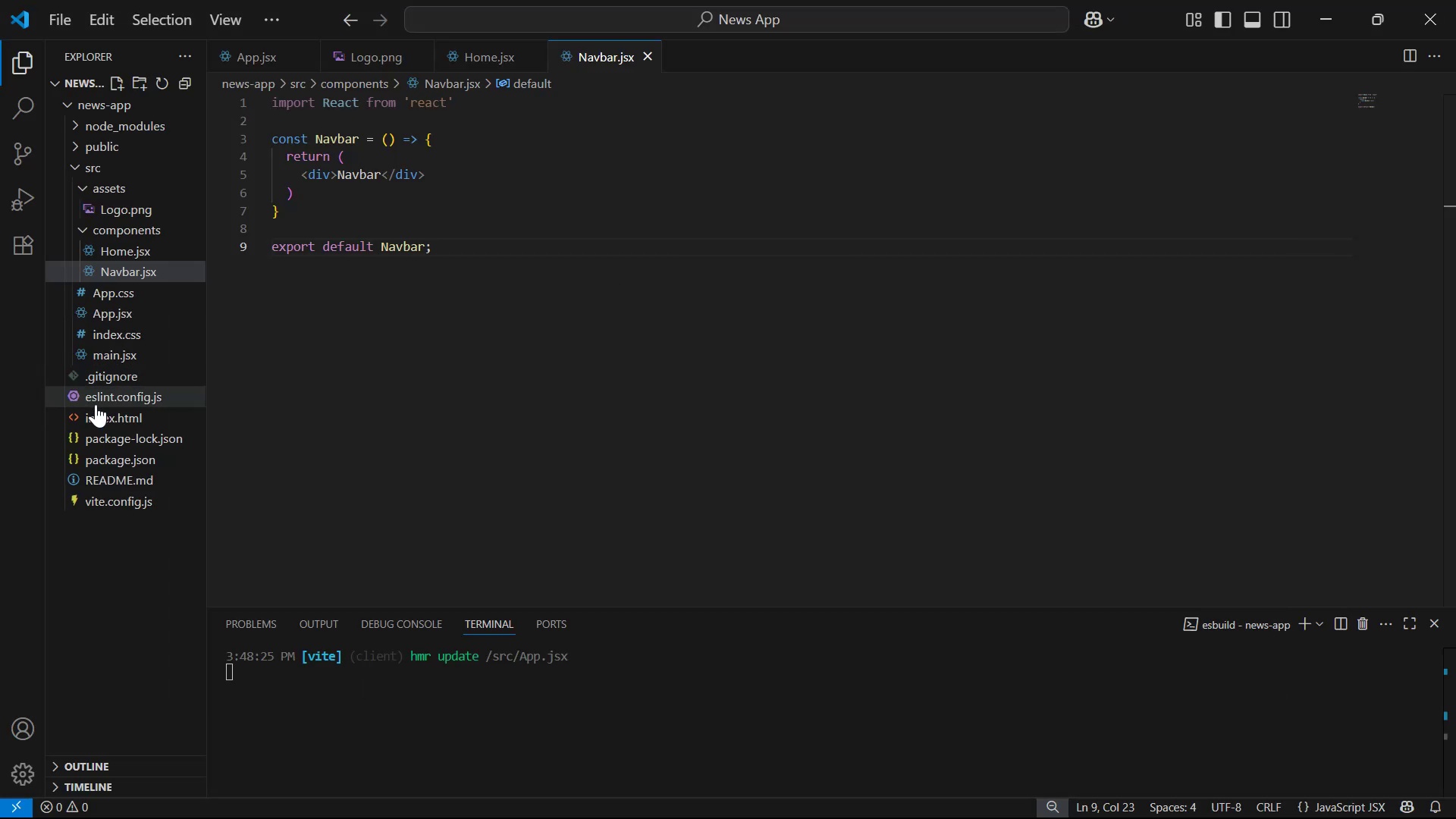 
double_click([102, 412])
 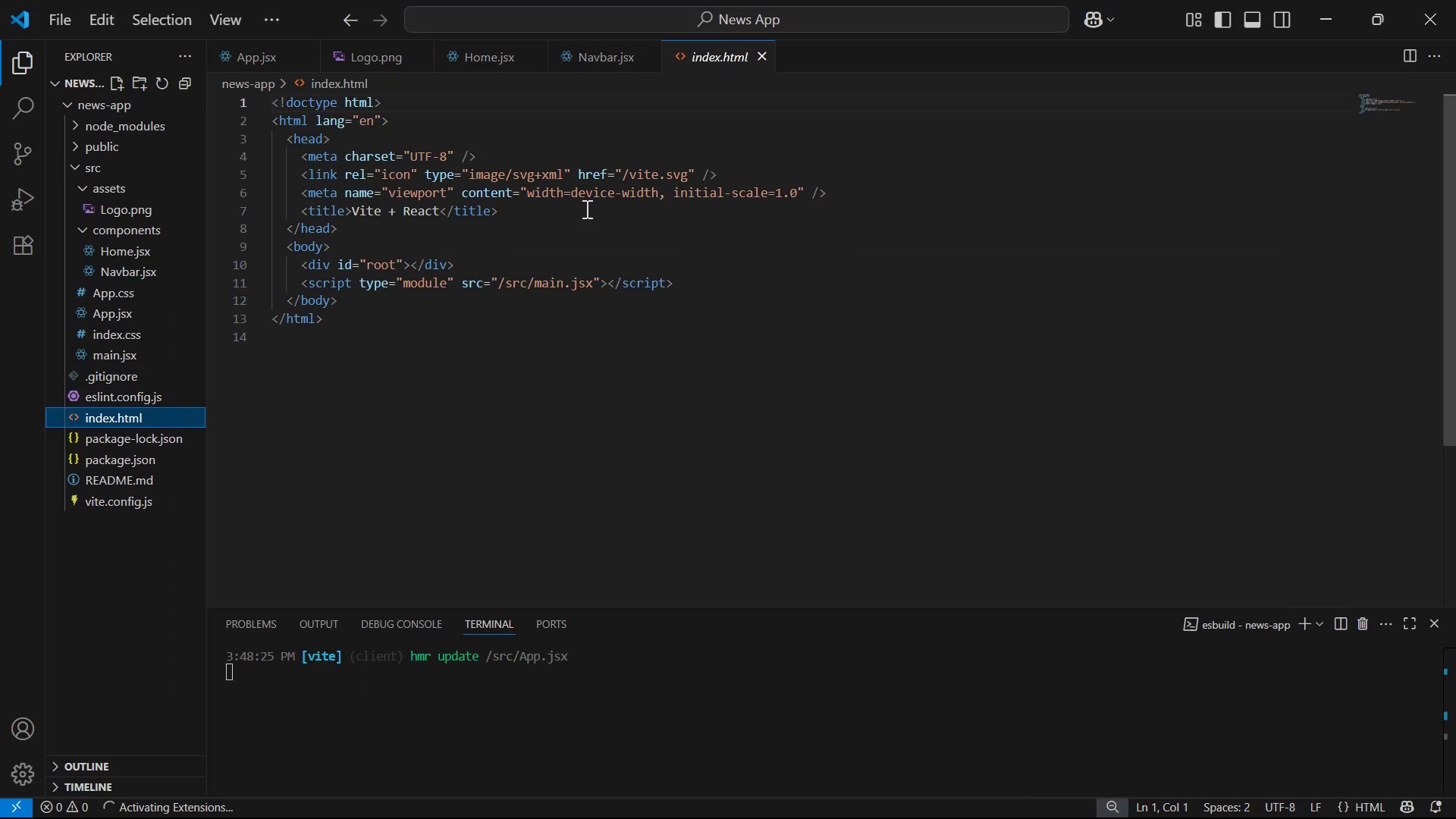 
left_click([860, 196])
 